 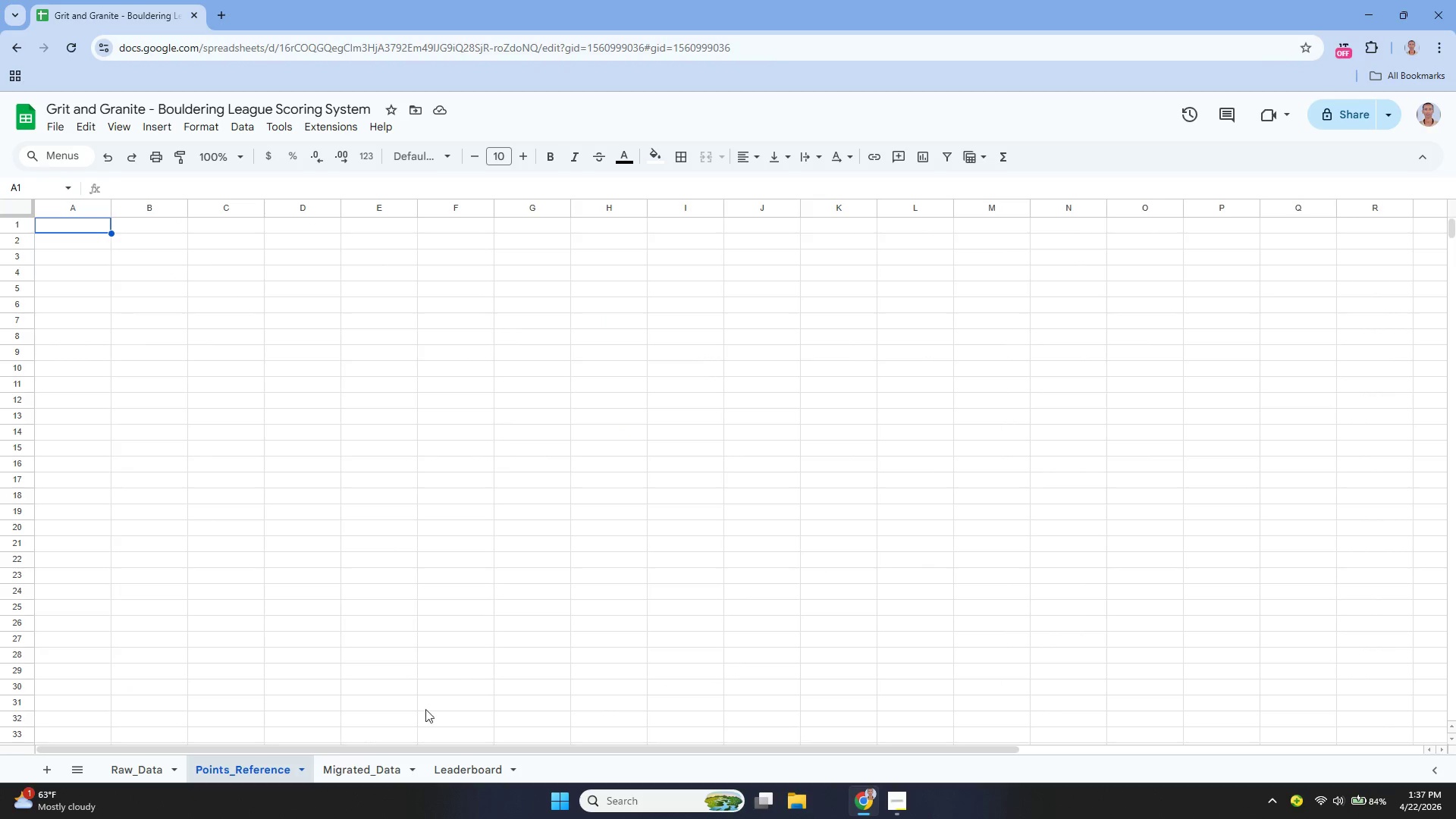 
key(Enter)
 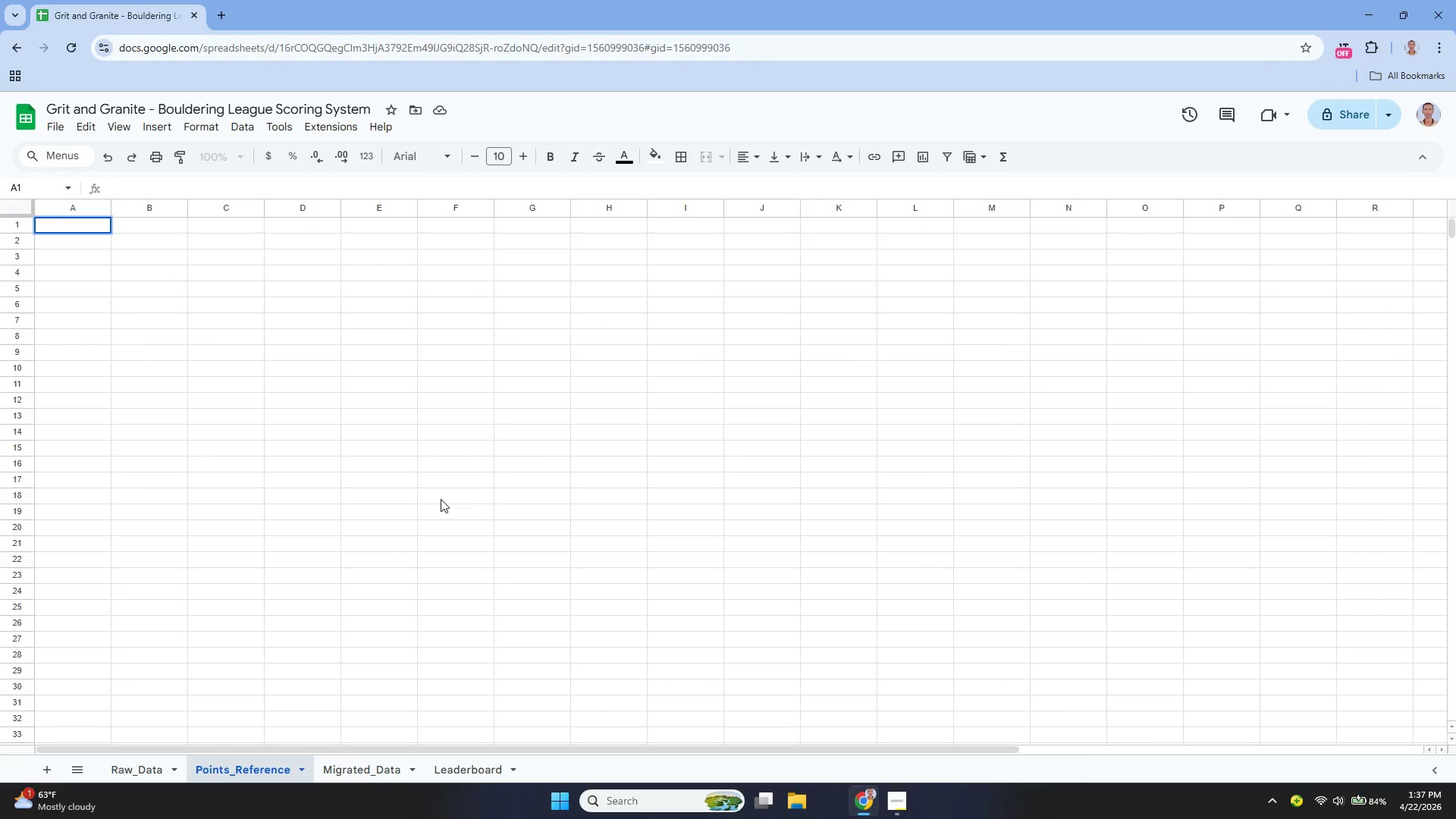 
type(Route Grade)
 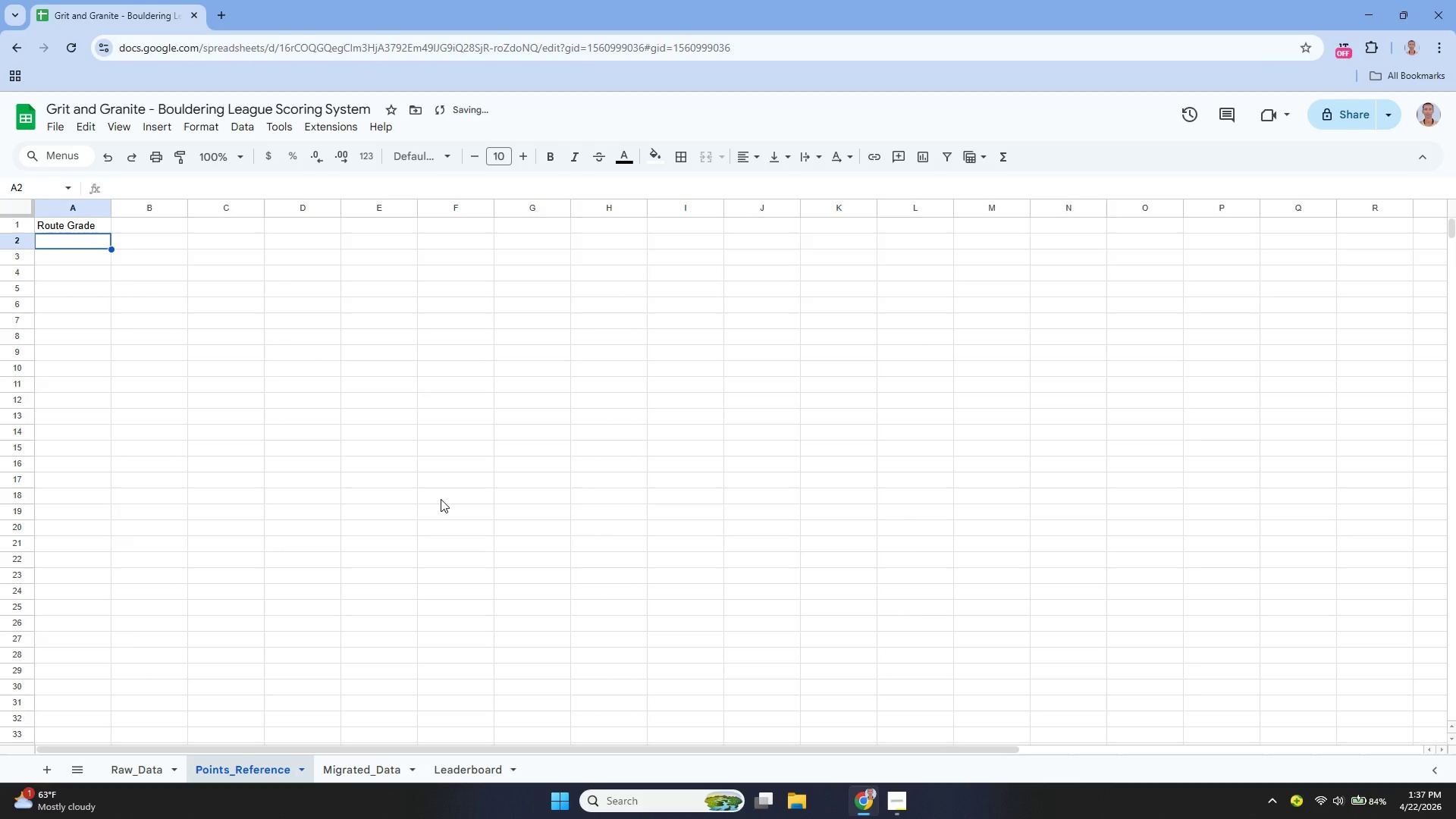 
 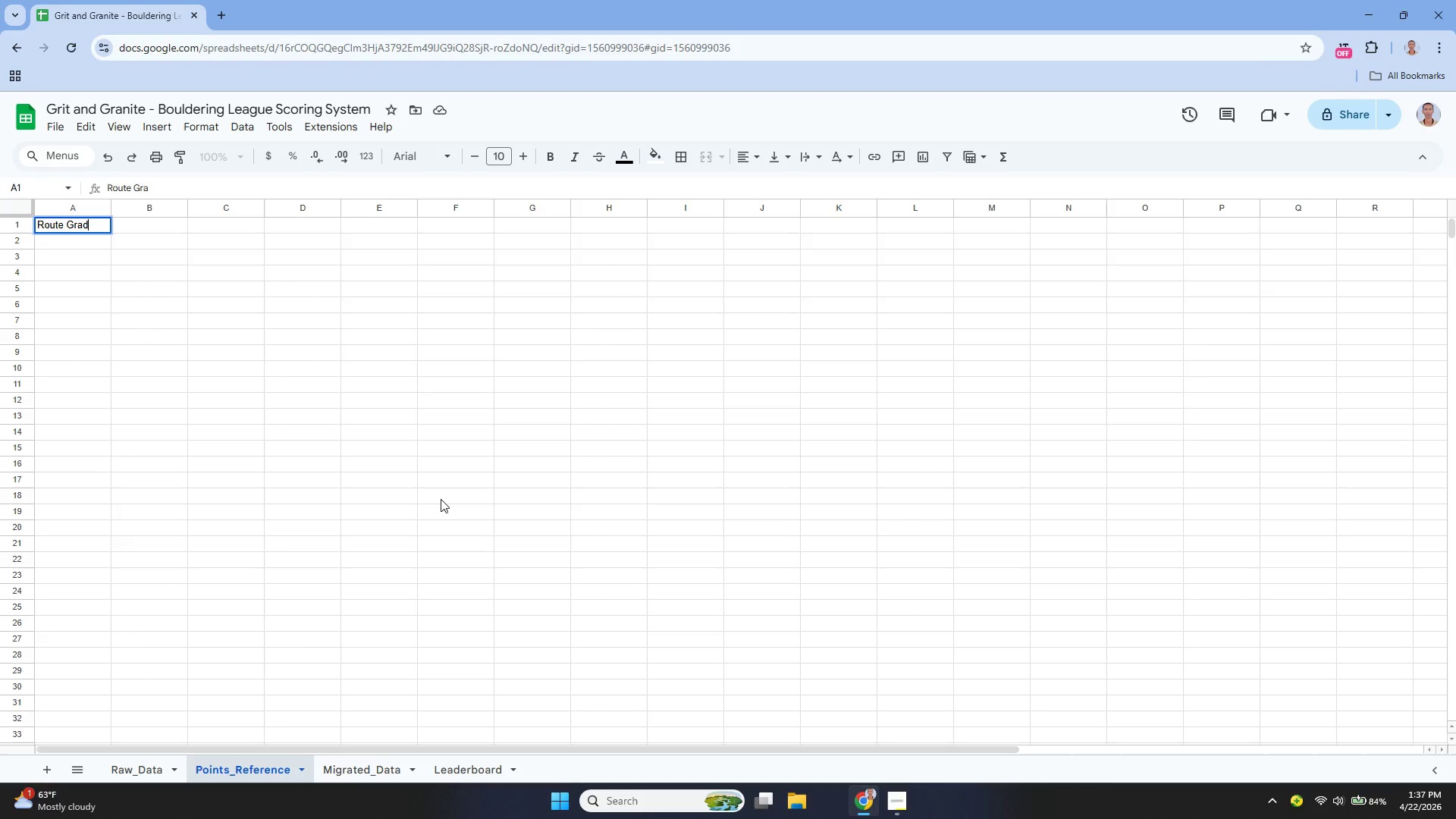 
key(Enter)
 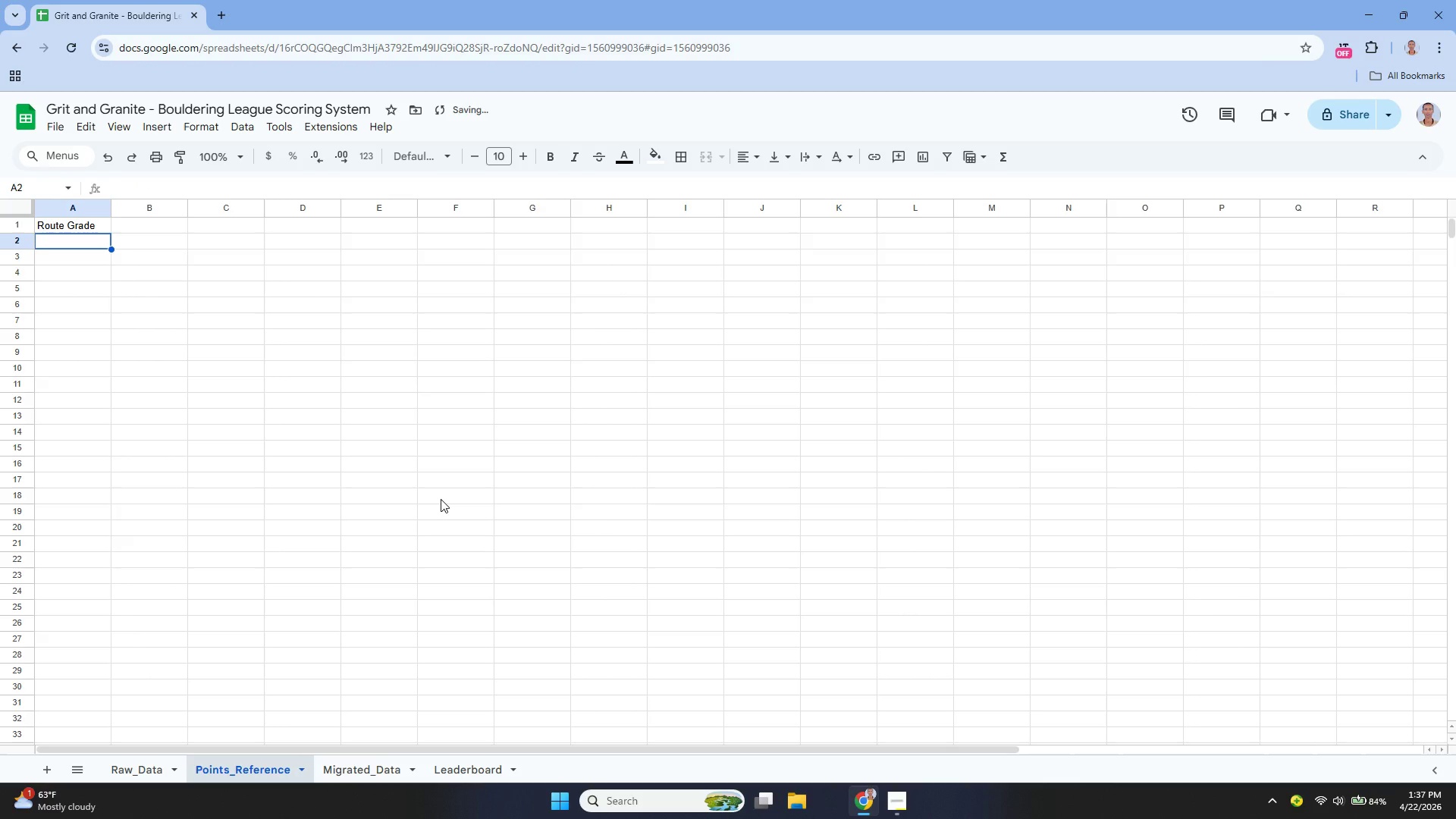 
key(ArrowUp)
 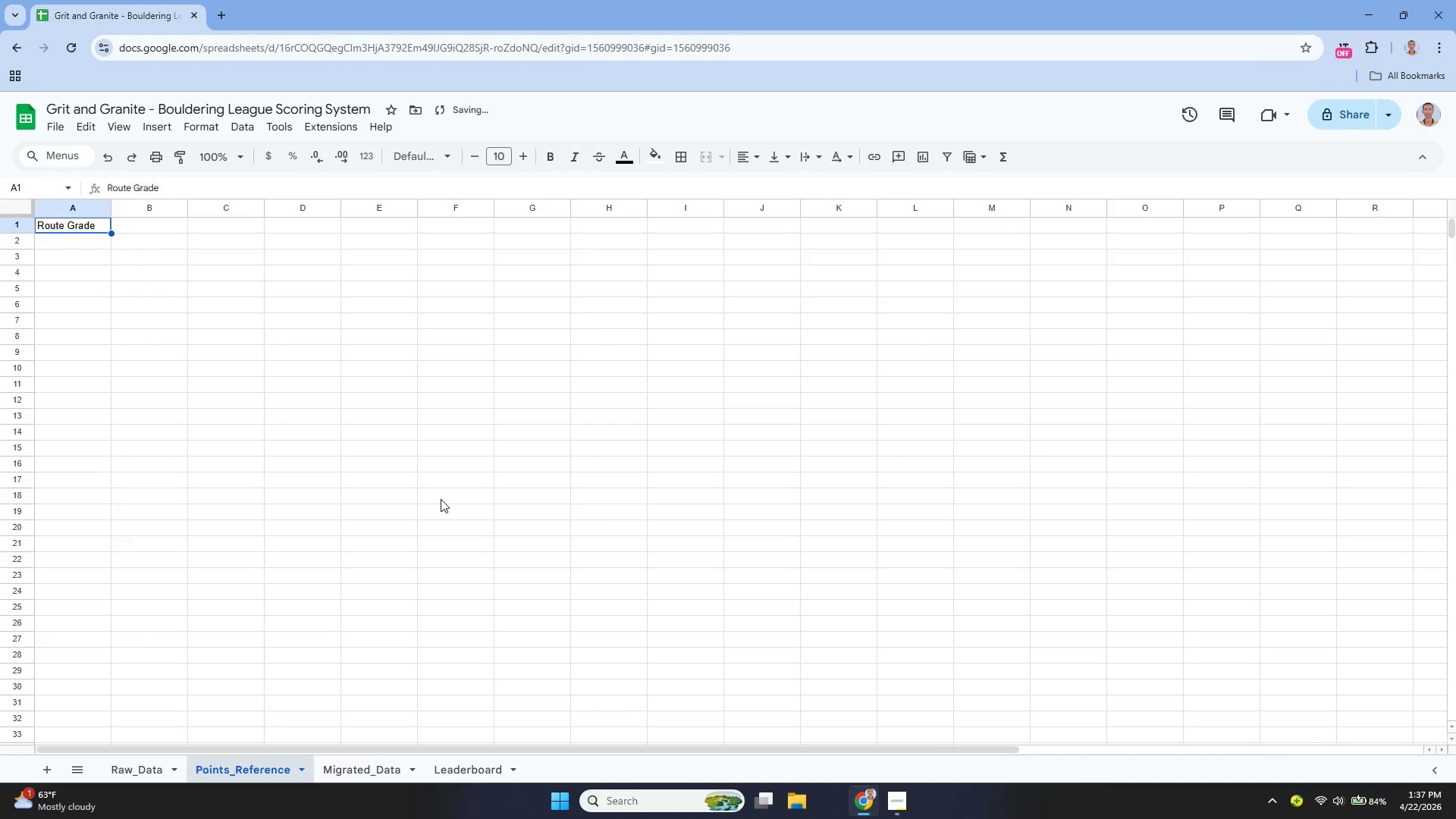 
key(ArrowRight)
 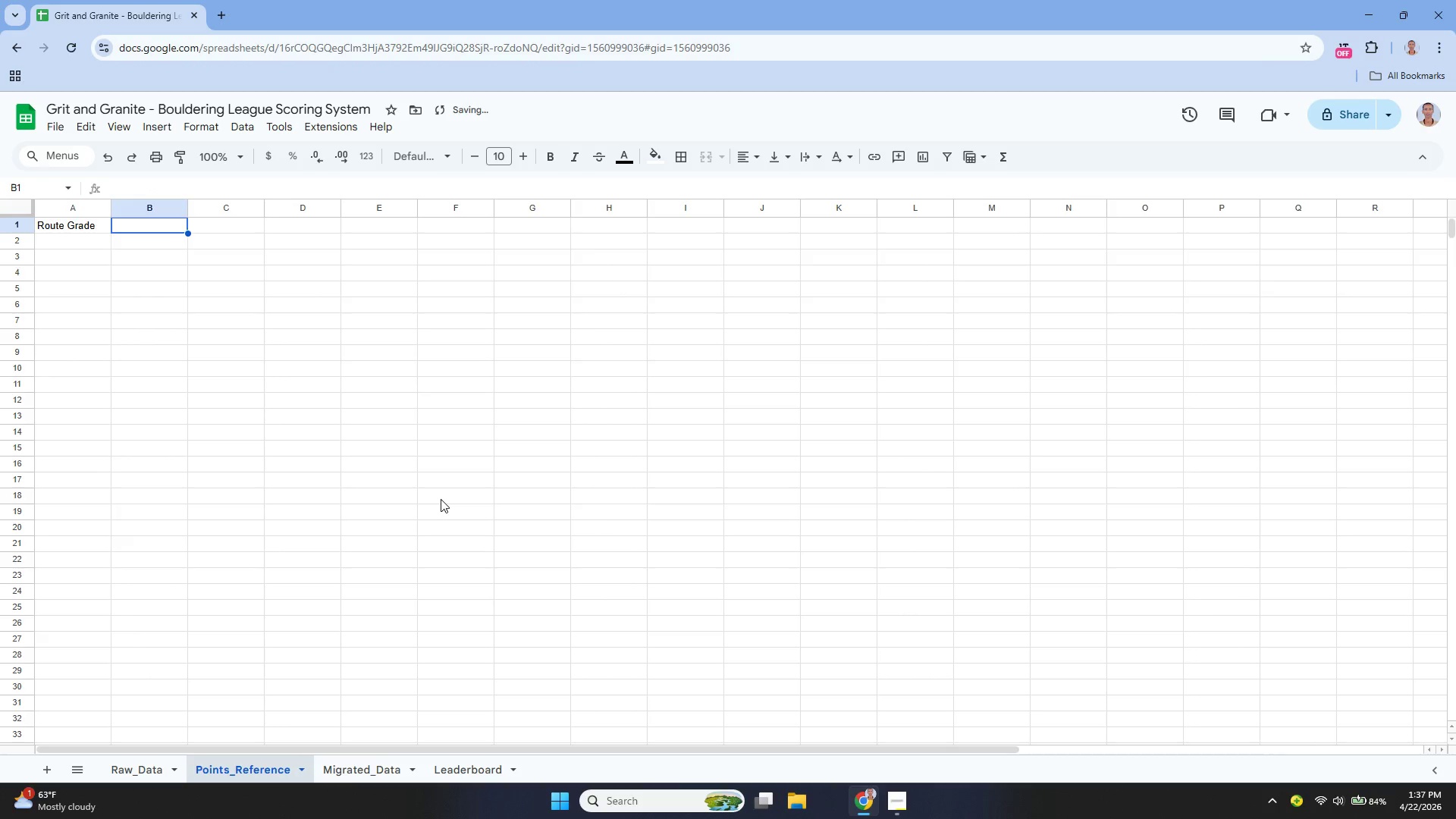 
key(Enter)
 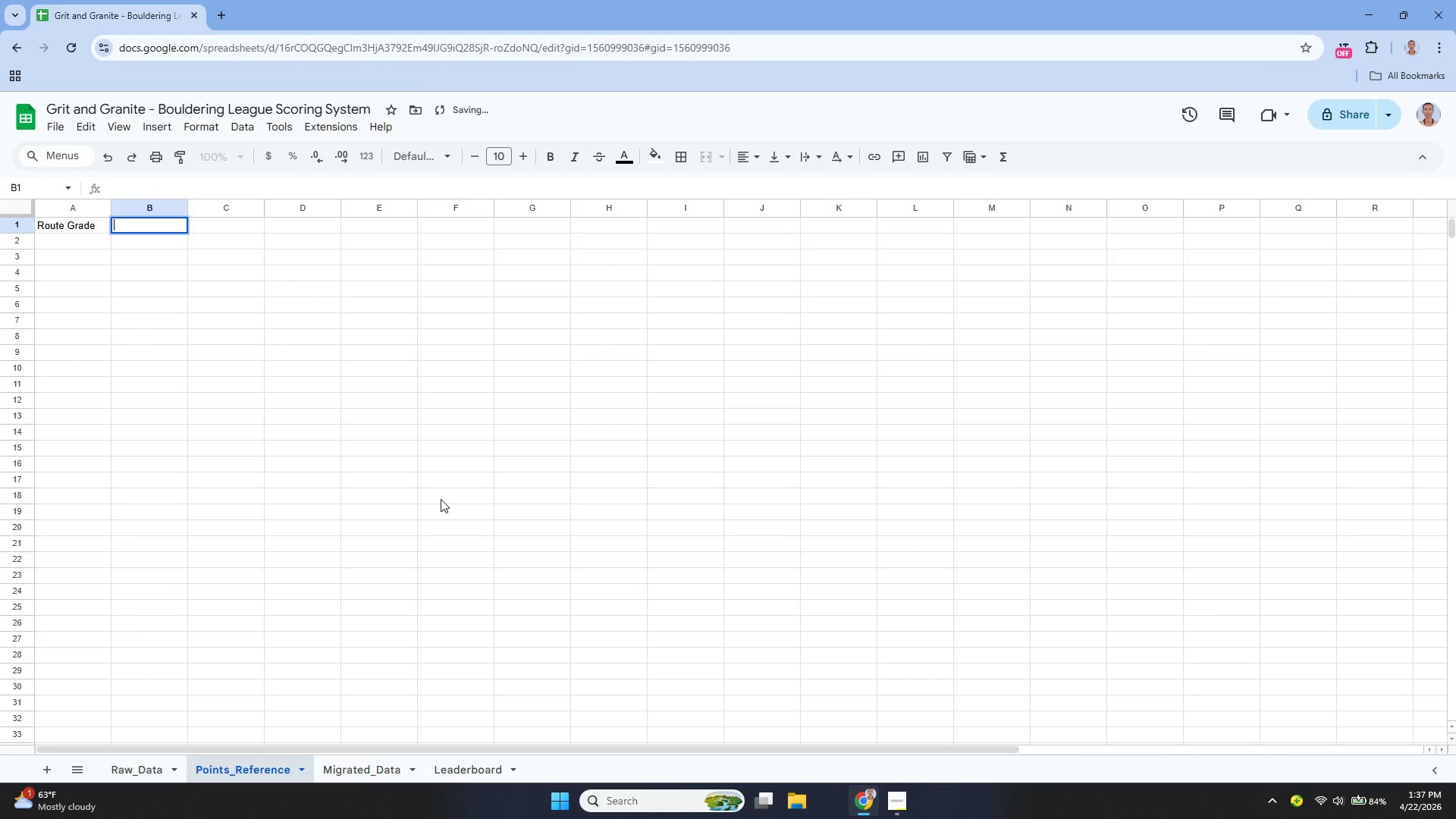 
type(Base Poins)
key(Backspace)
type(ts)
 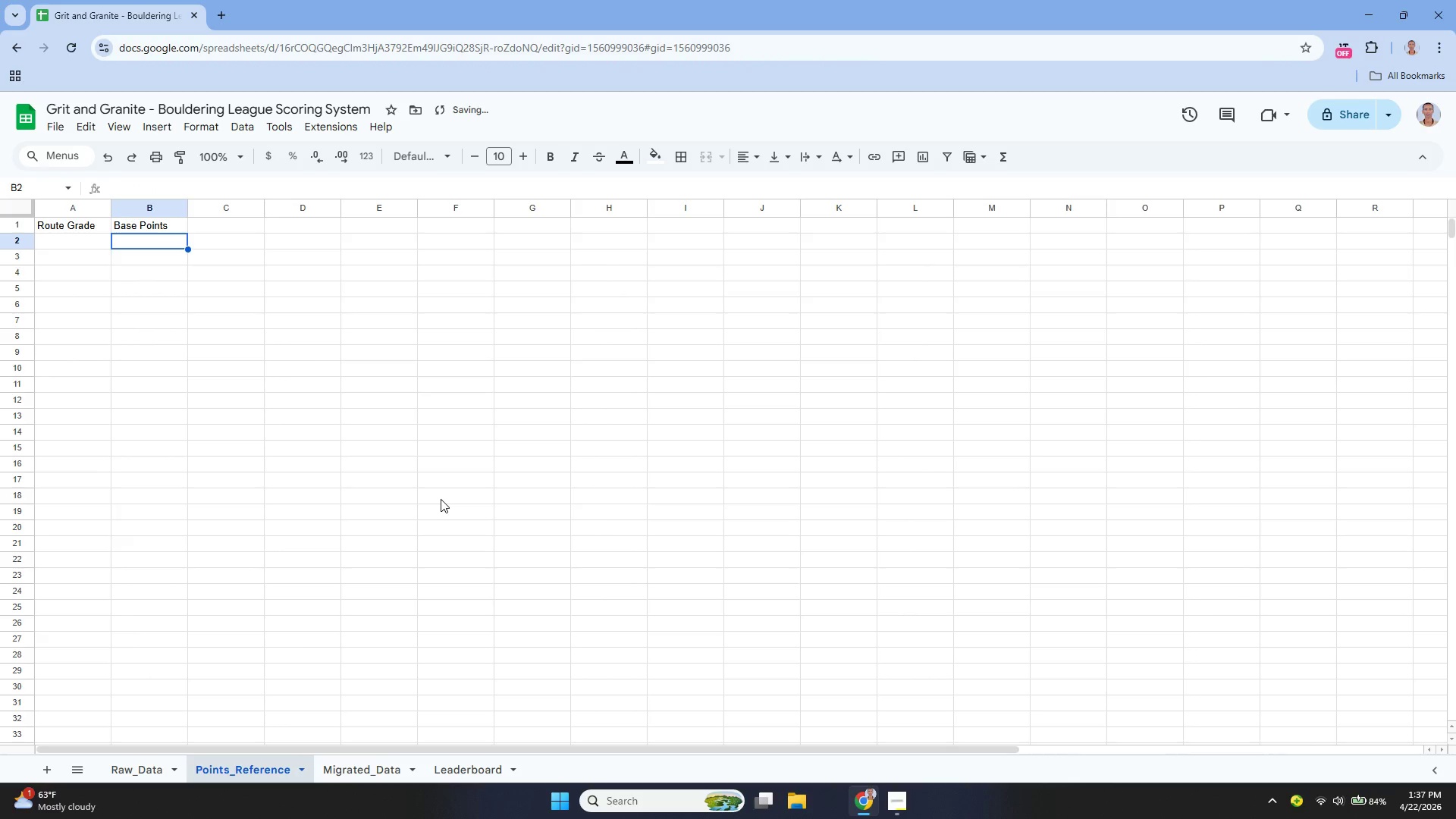 
 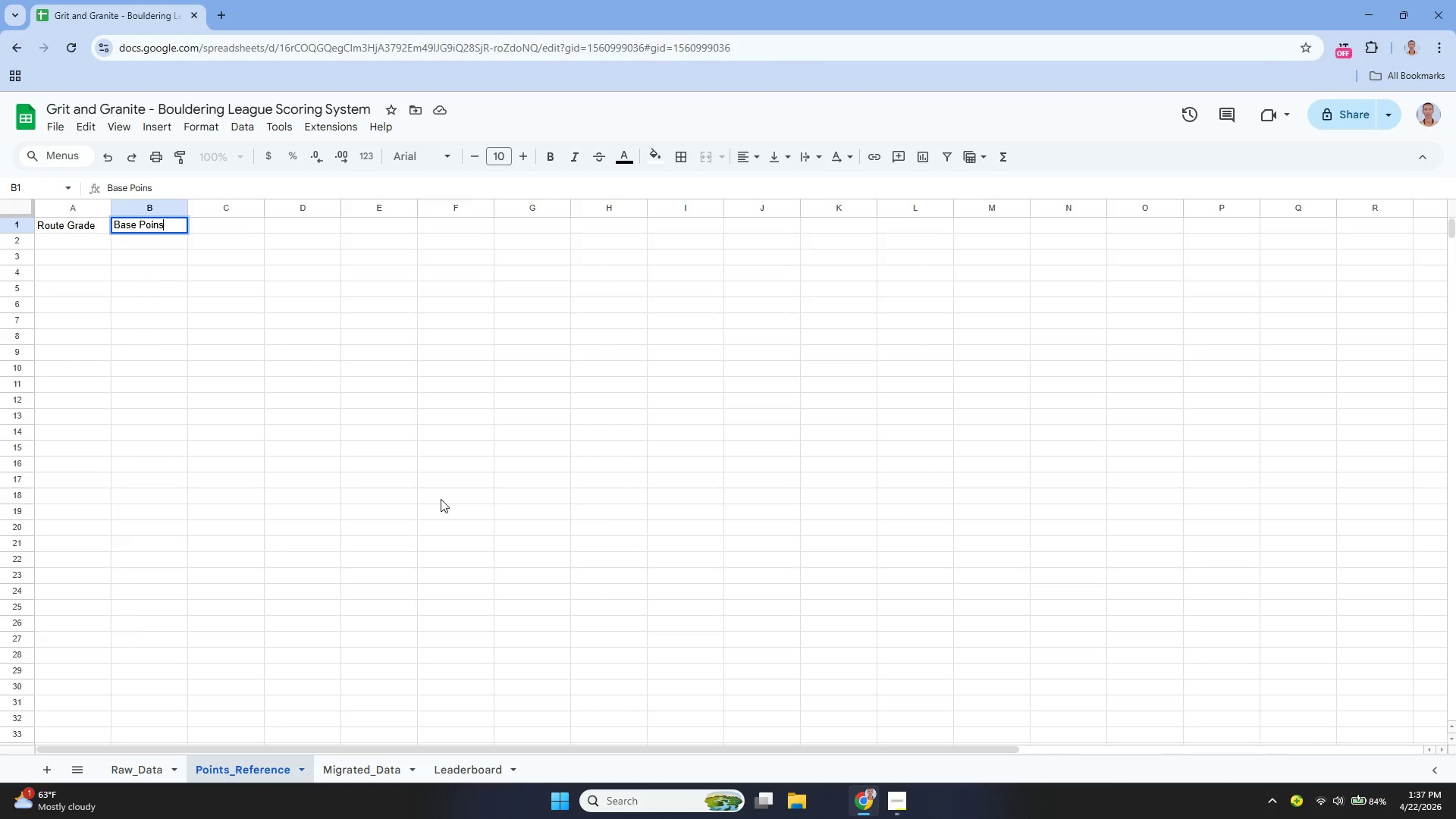 
key(Enter)
 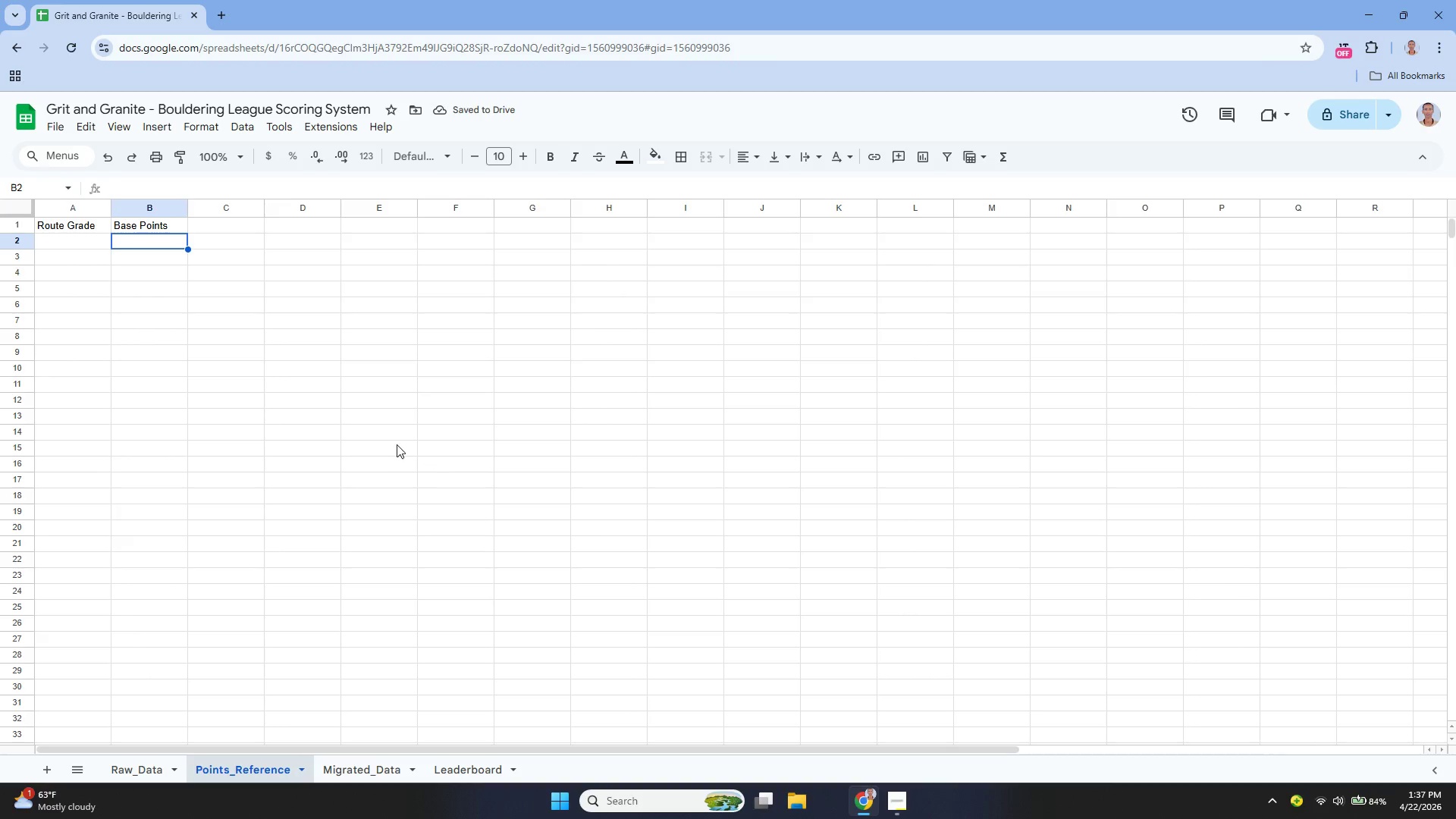 
wait(5.59)
 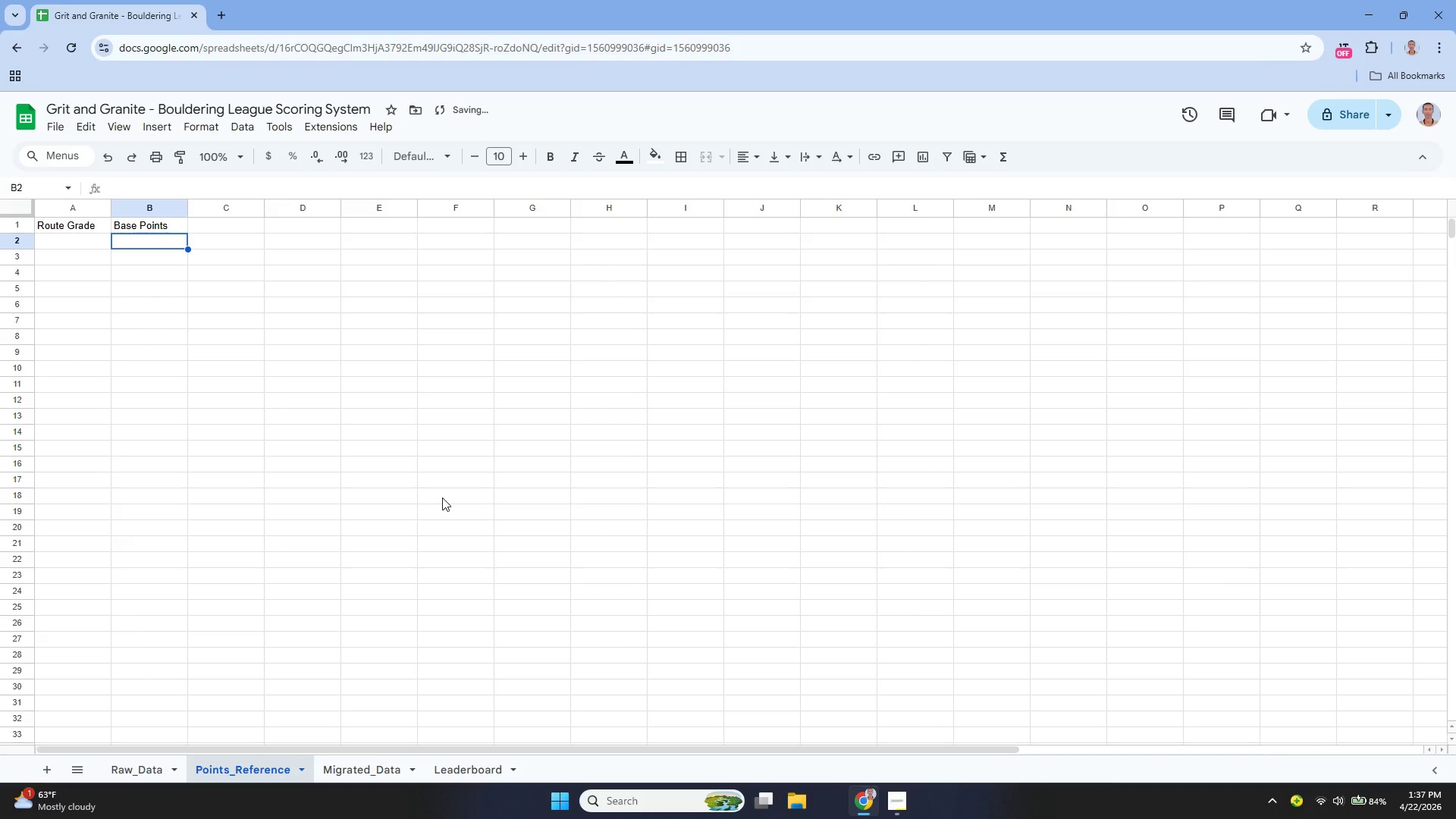 
left_click_drag(start_coordinate=[55, 230], to_coordinate=[146, 230])
 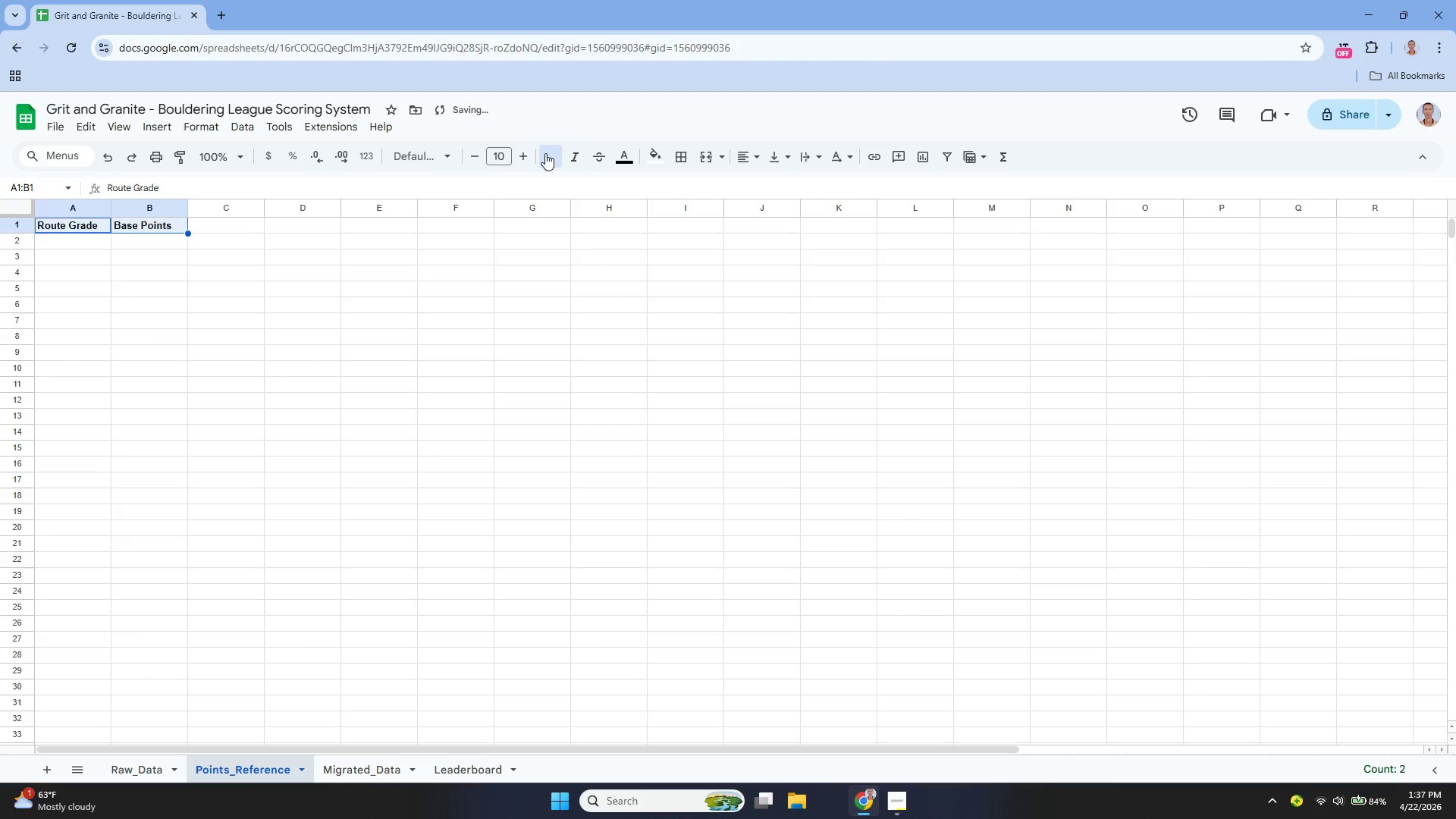 
double_click([525, 153])
 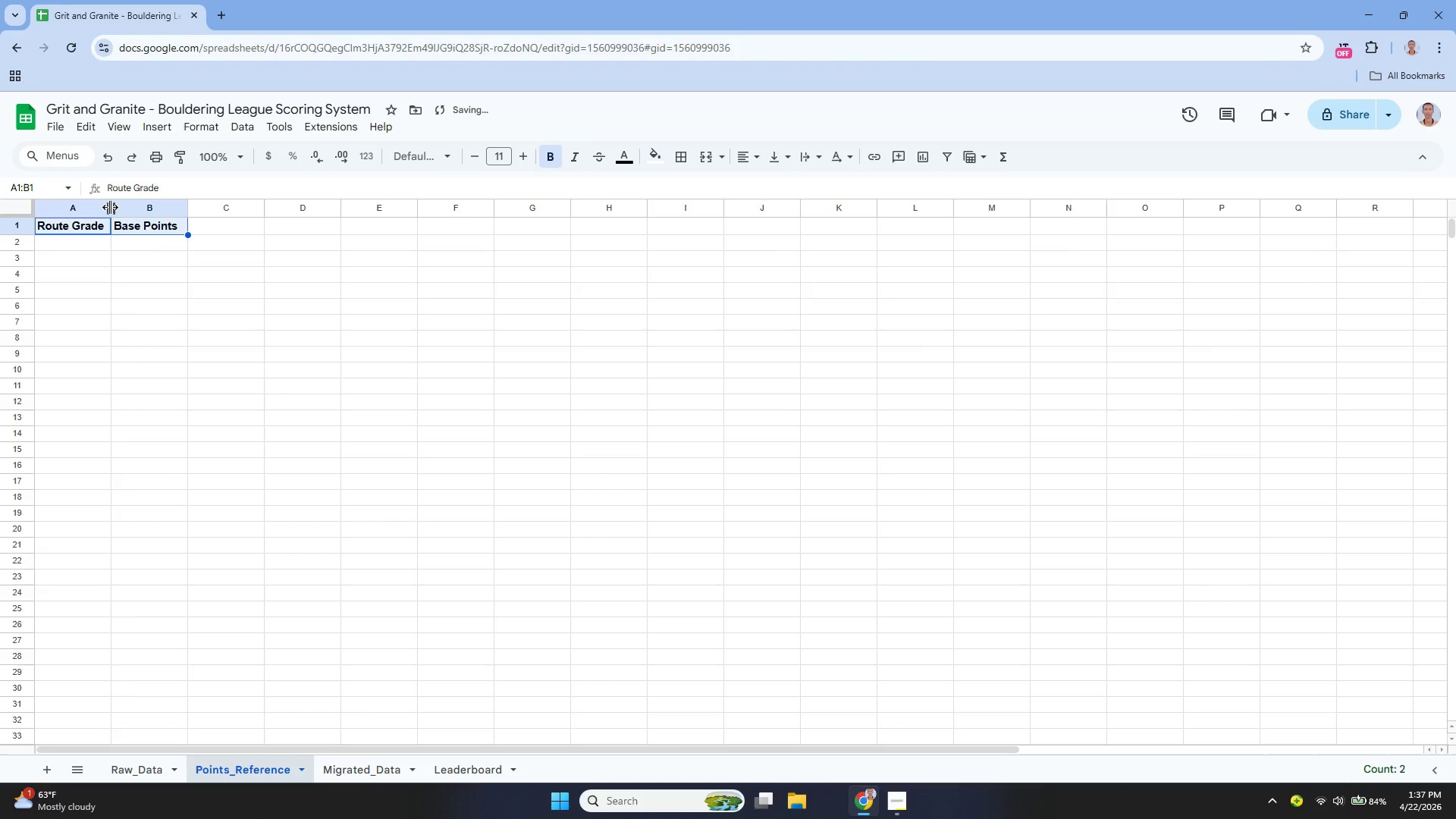 
left_click_drag(start_coordinate=[110, 206], to_coordinate=[118, 214])
 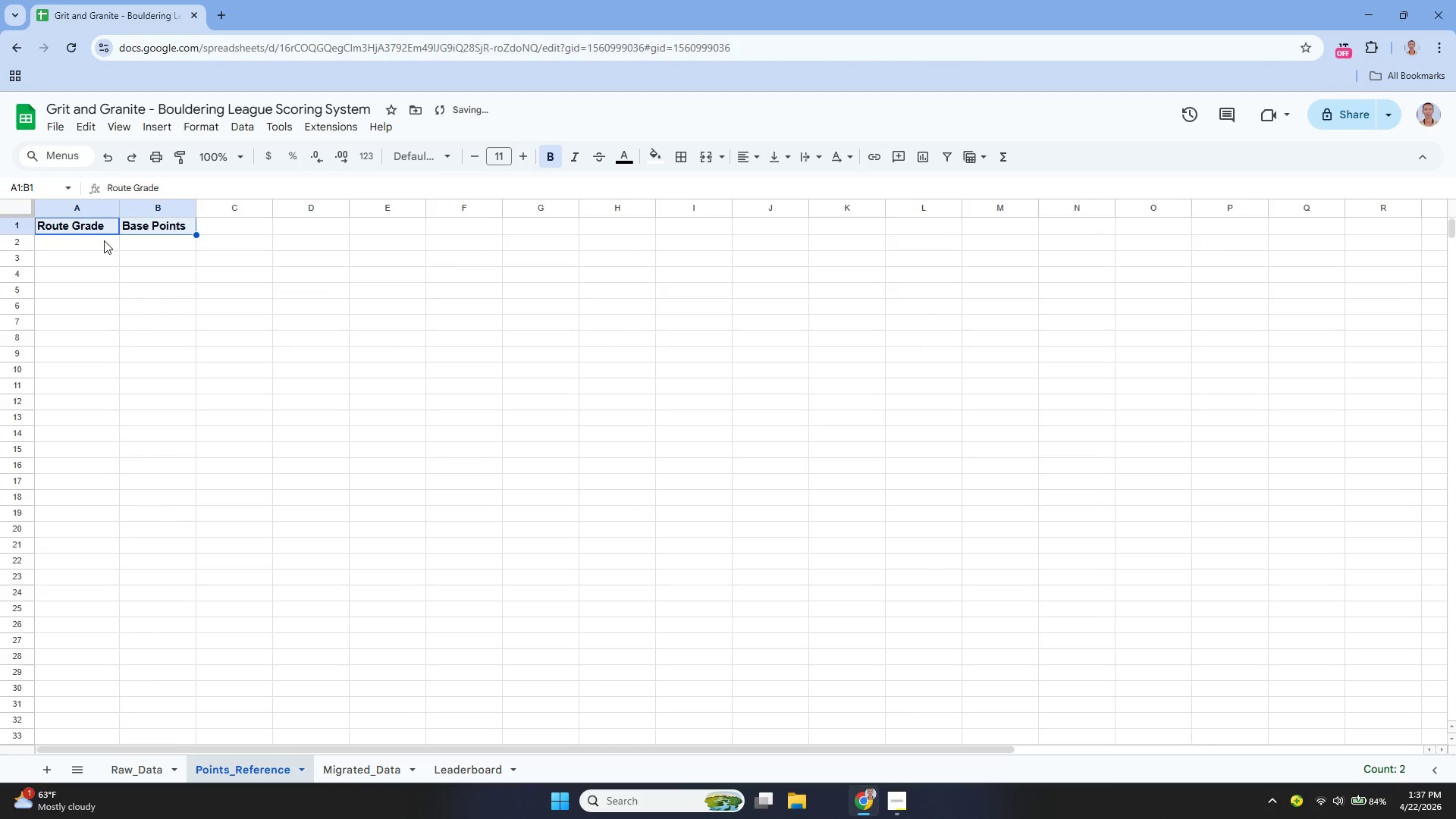 
left_click([99, 240])
 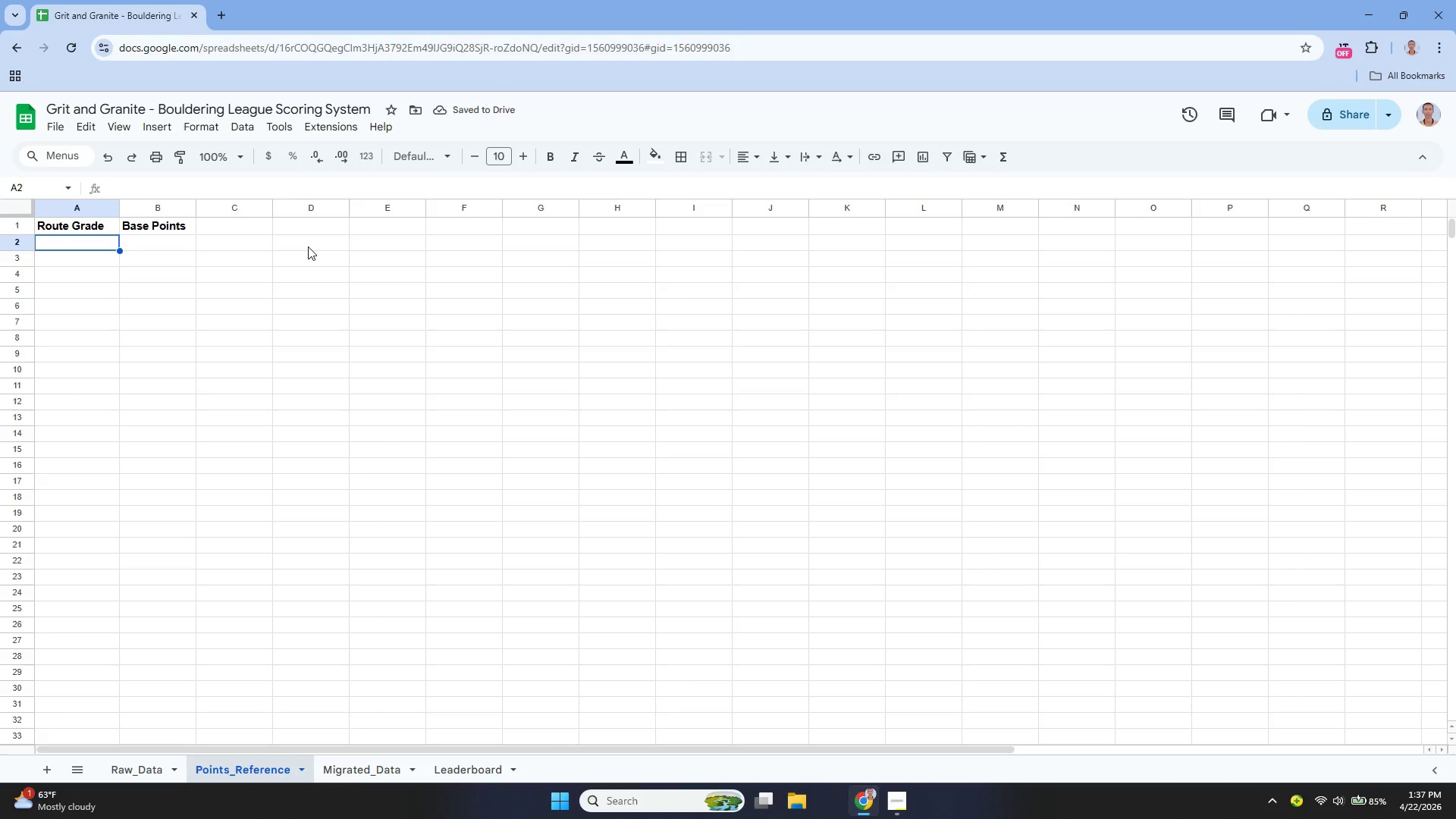 
wait(9.42)
 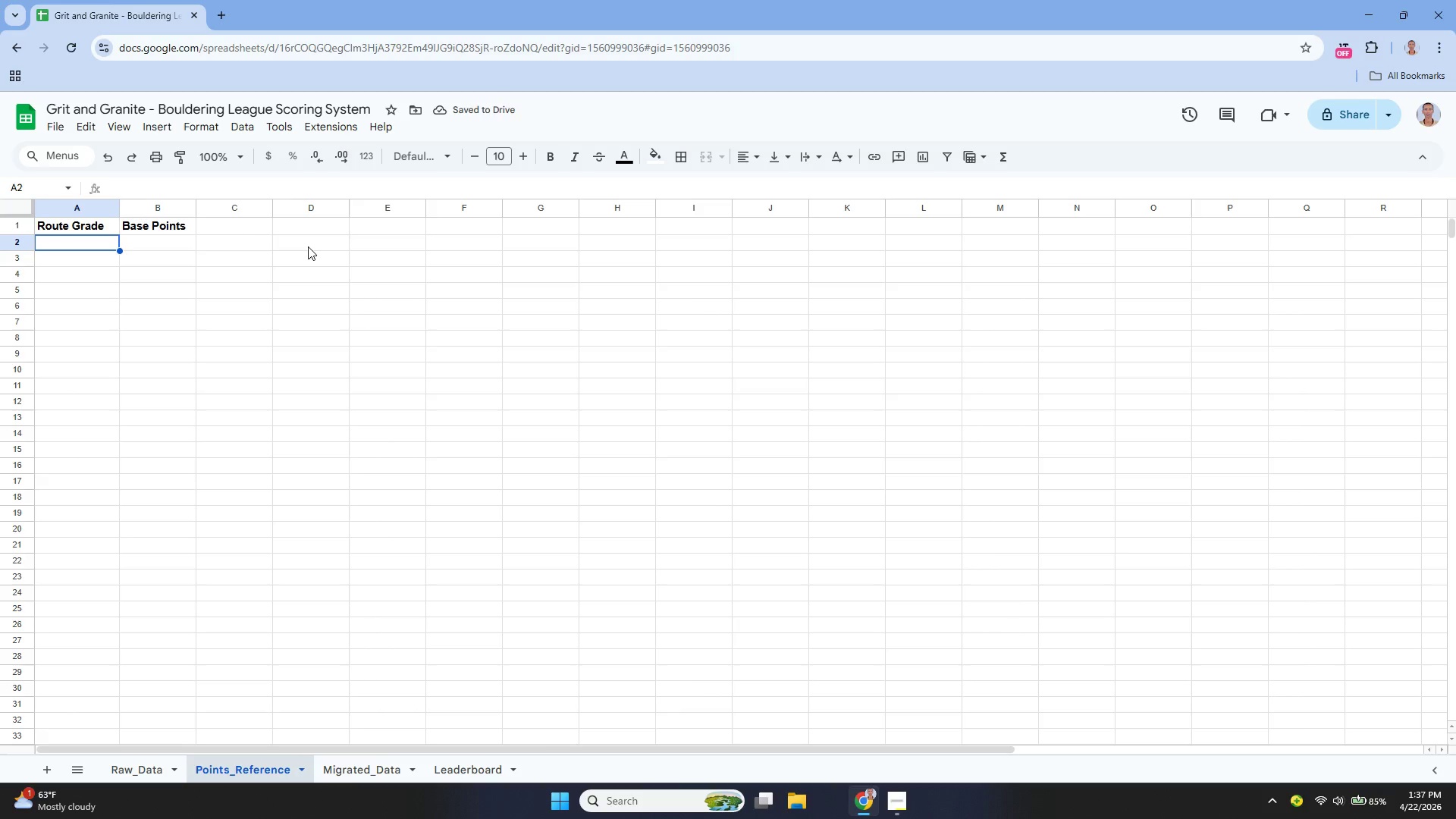 
key(Enter)
 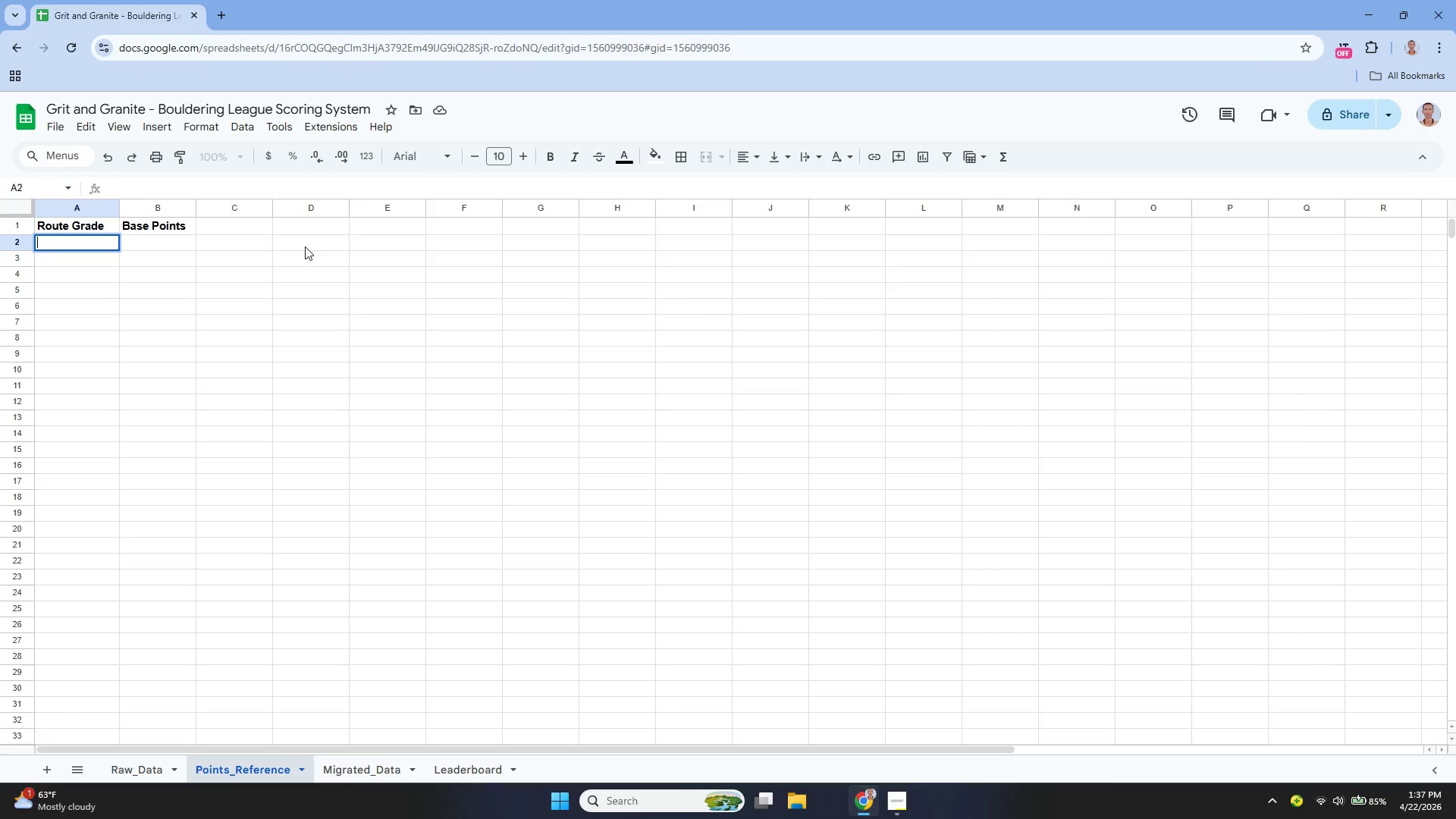 
key(Shift+V)
 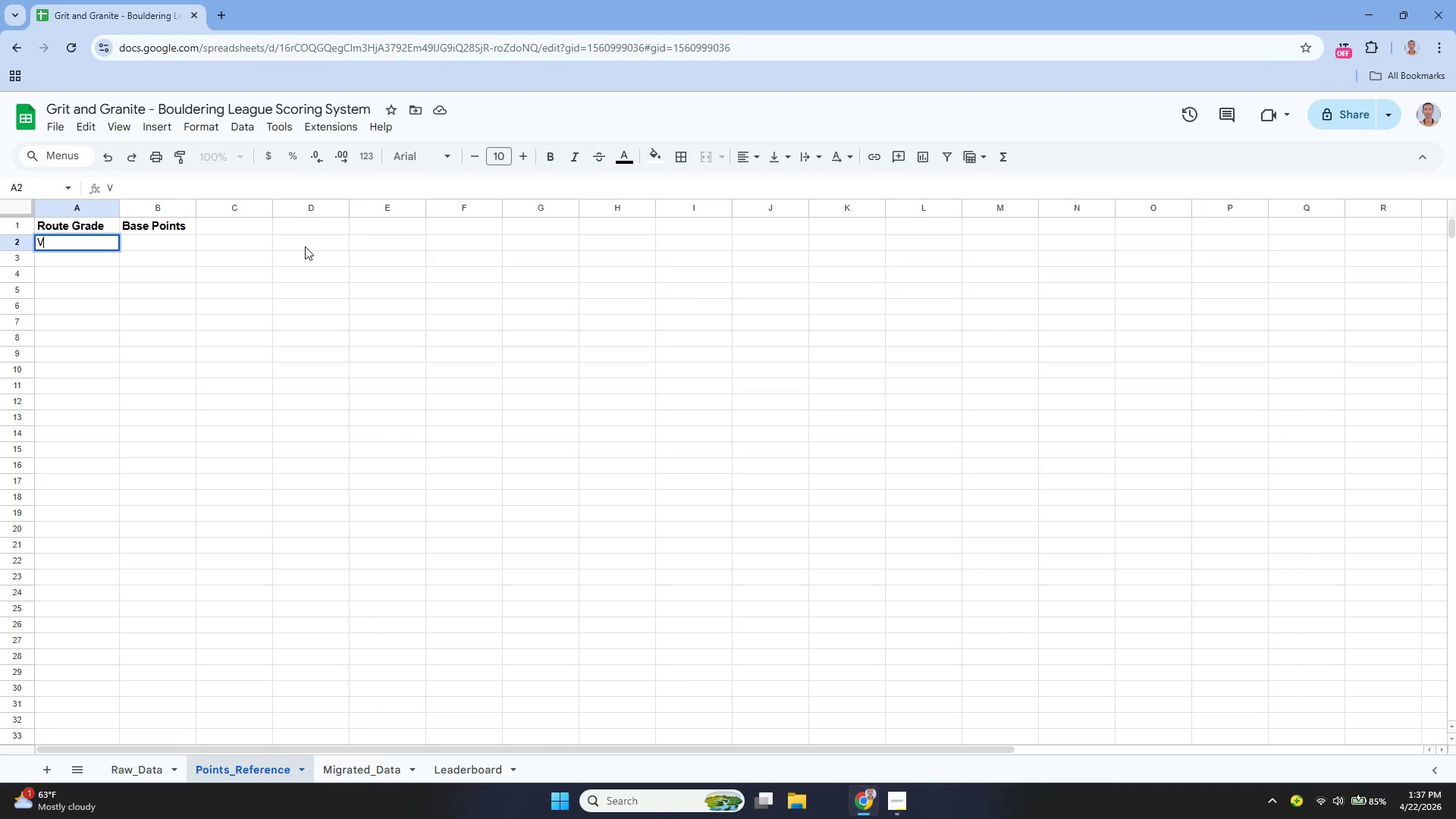 
key(CapsLock)
 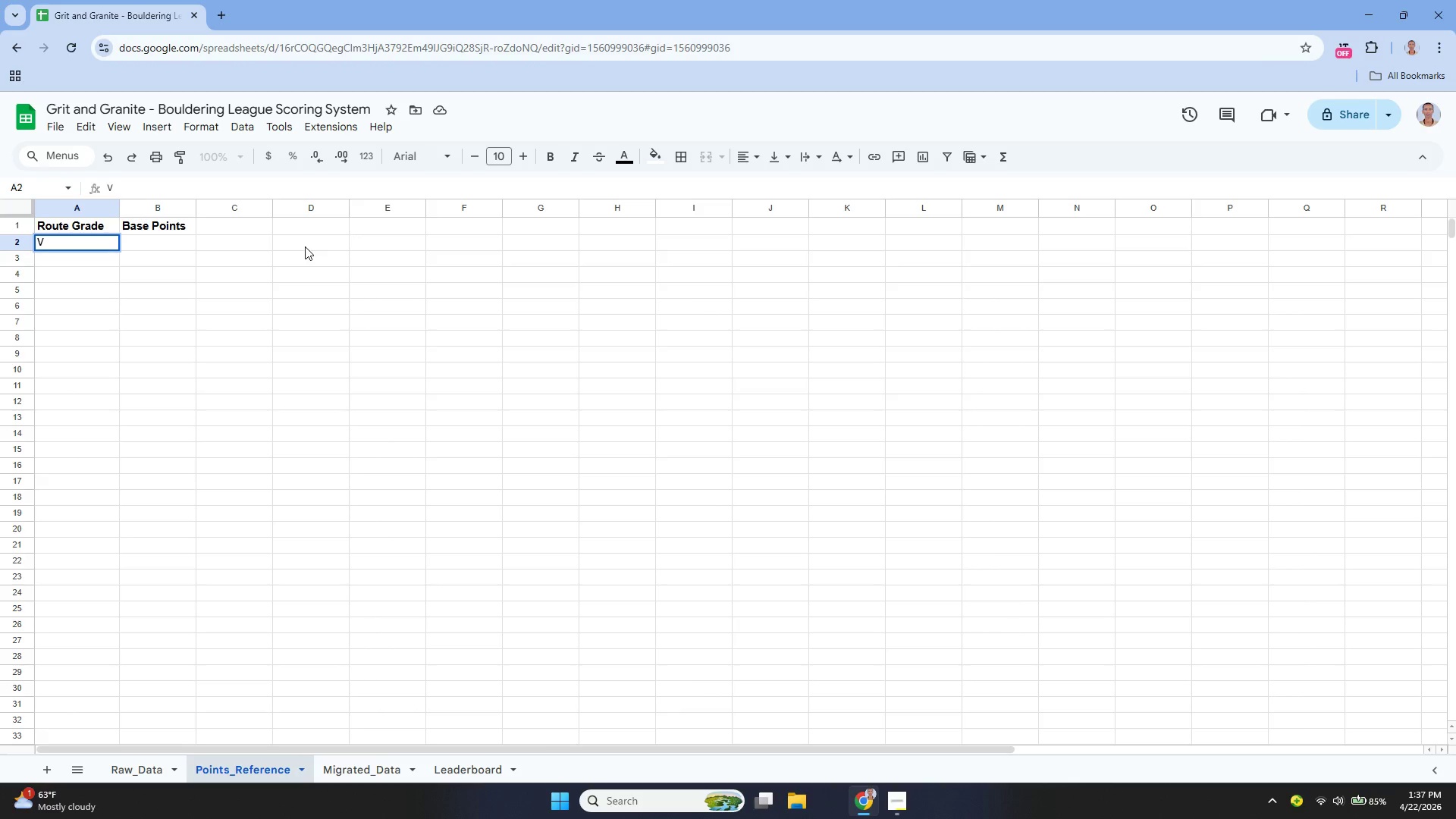 
key(0)
 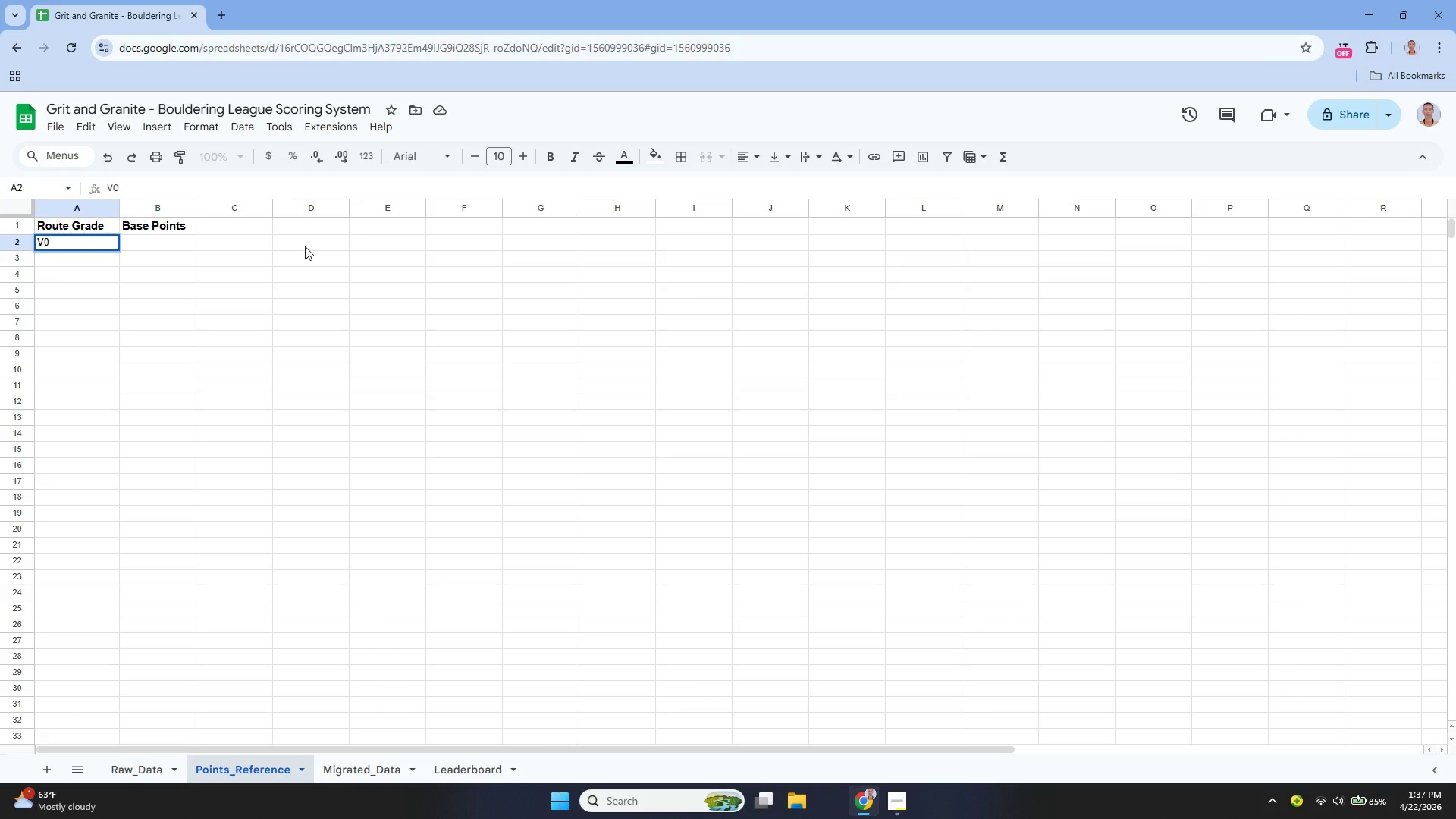 
key(Enter)
 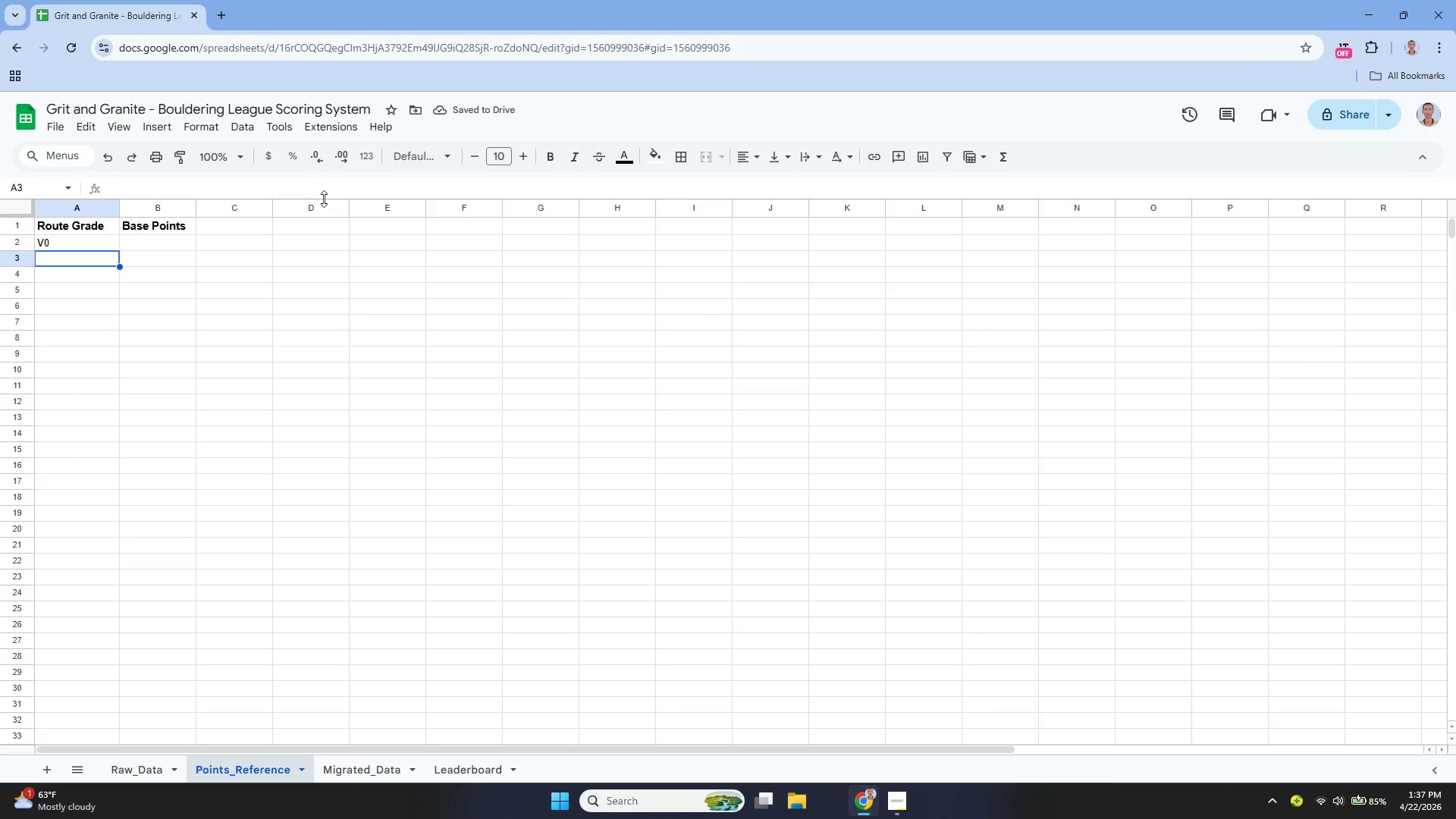 
wait(6.16)
 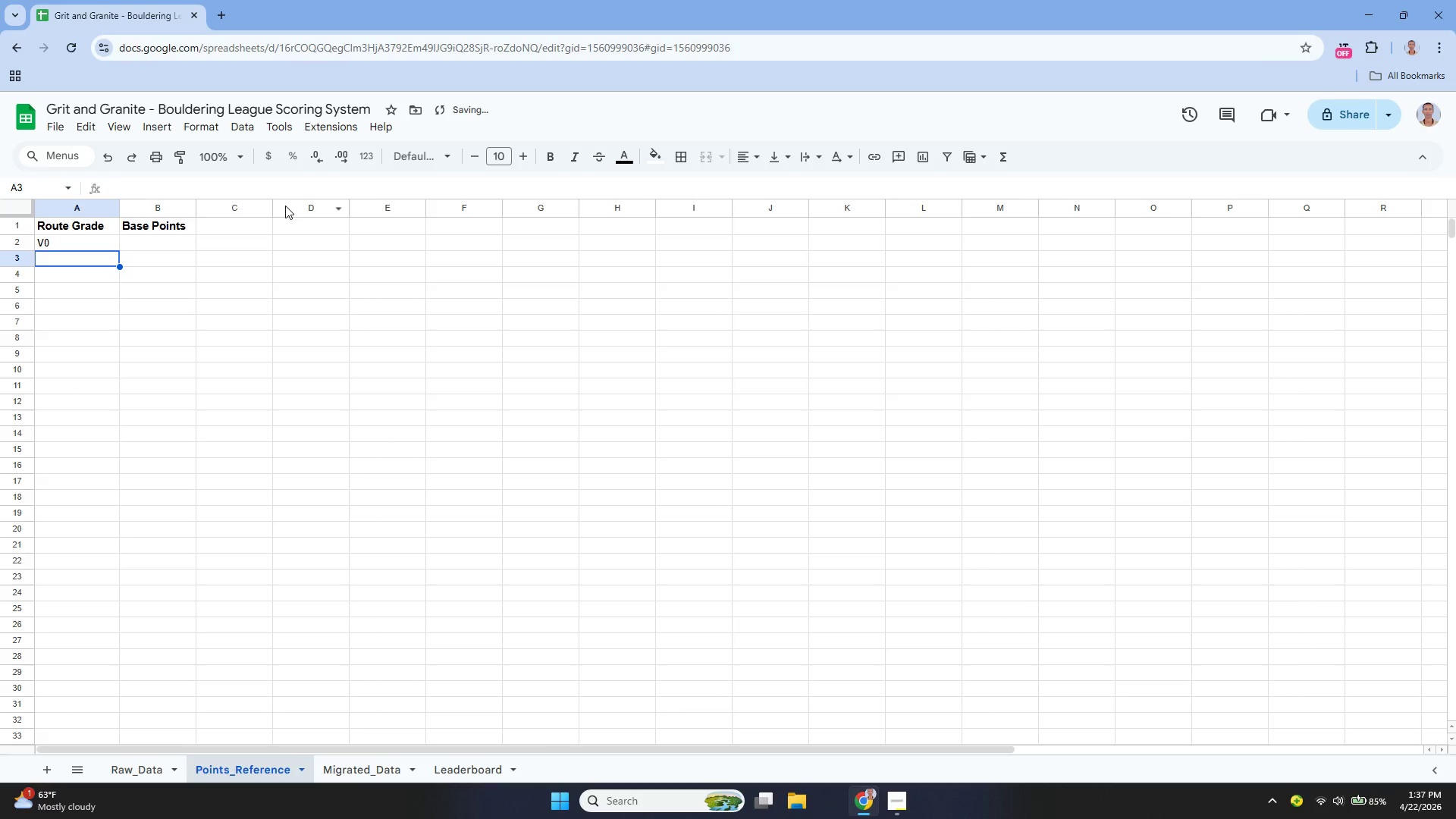 
left_click([93, 244])
 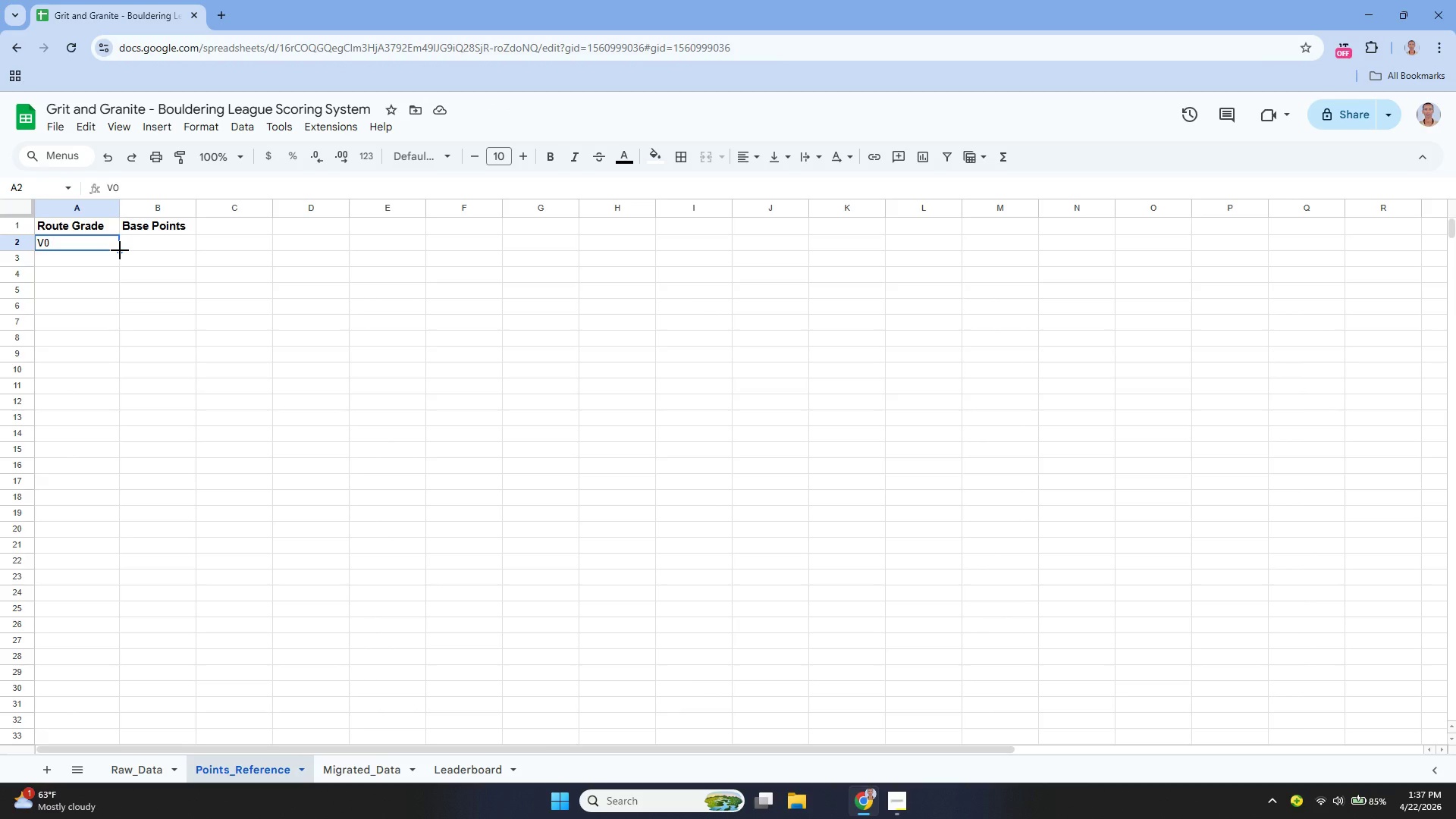 
left_click_drag(start_coordinate=[120, 250], to_coordinate=[109, 384])
 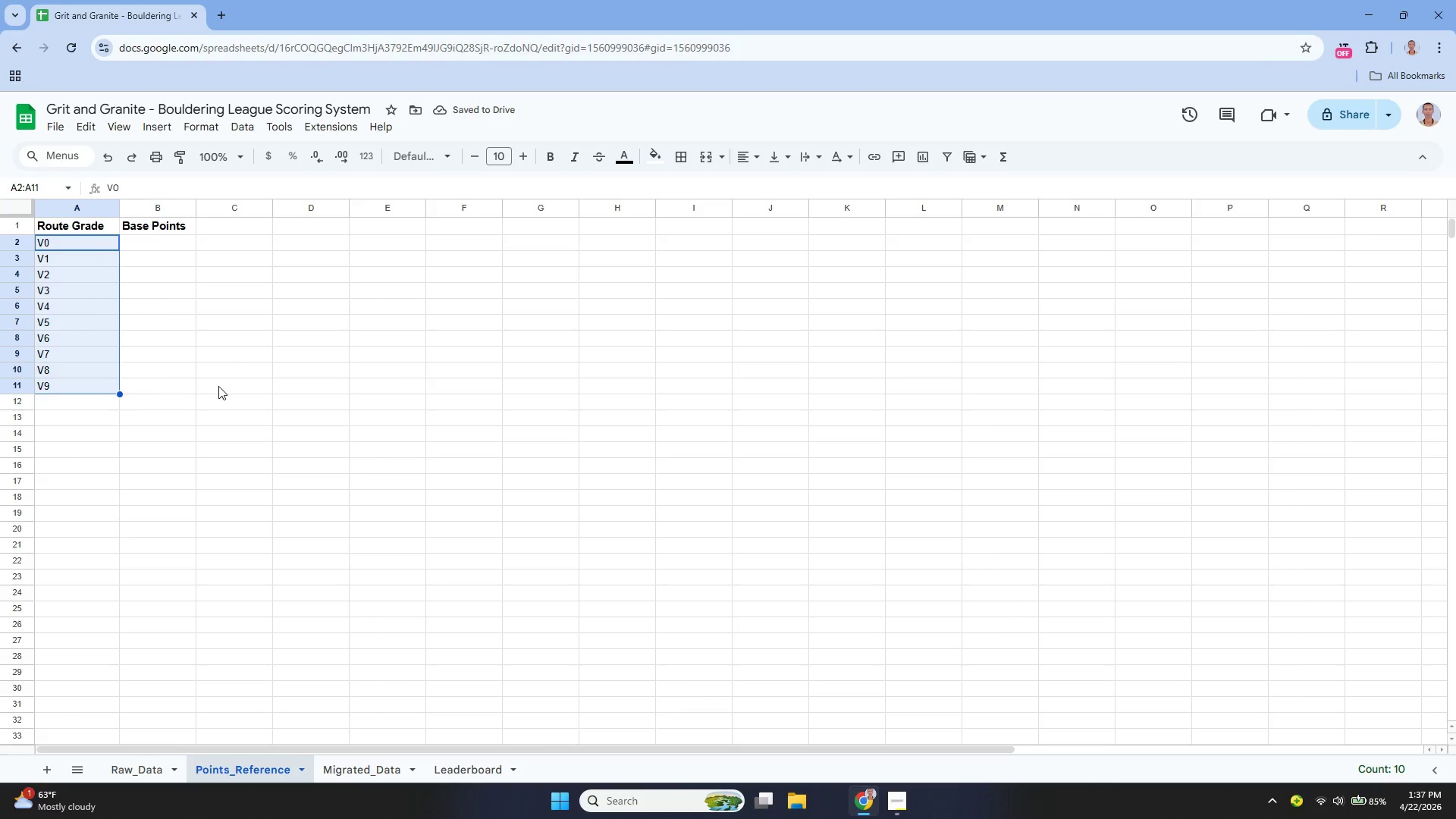 
wait(8.02)
 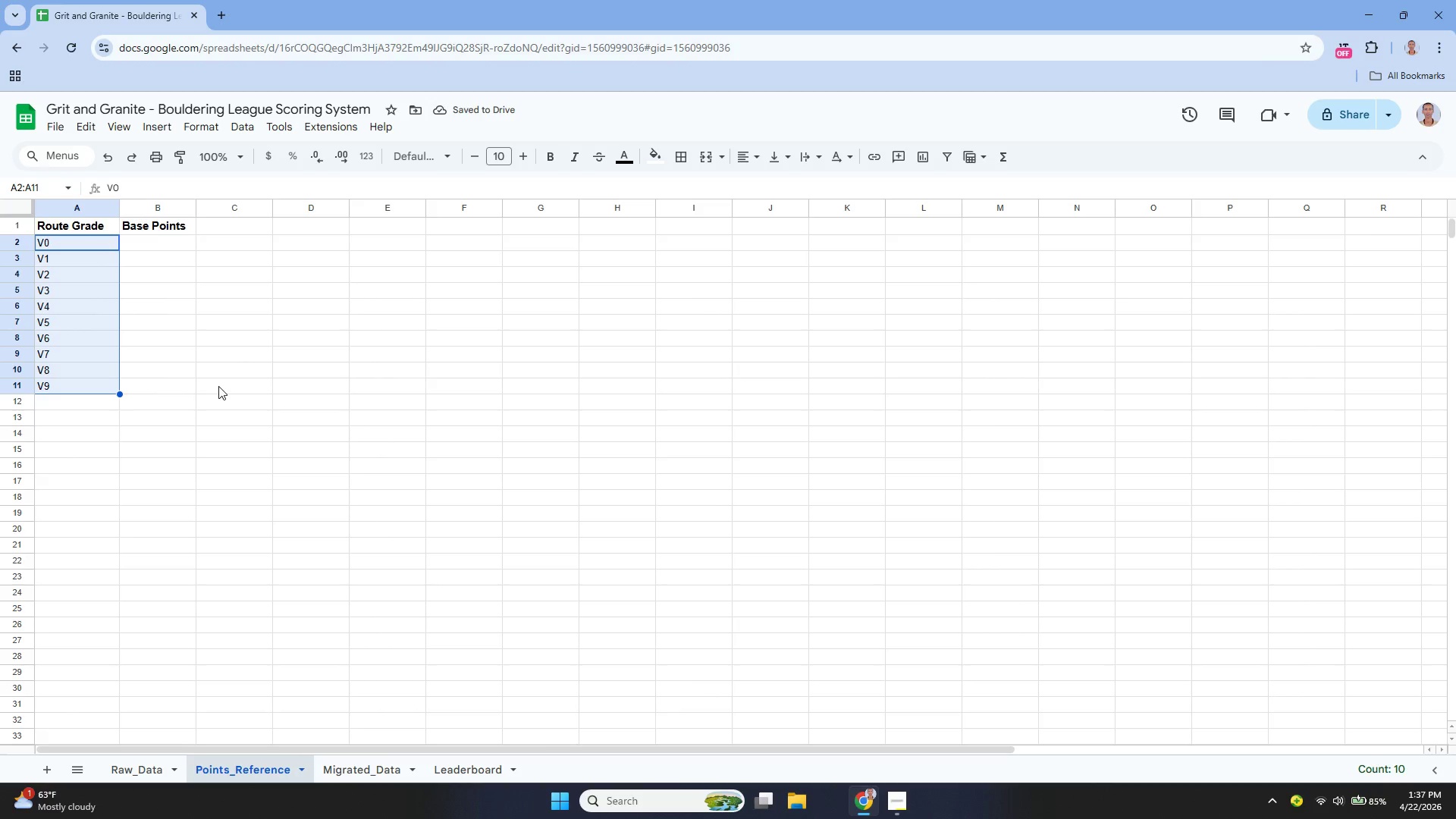 
left_click_drag(start_coordinate=[120, 394], to_coordinate=[114, 406])
 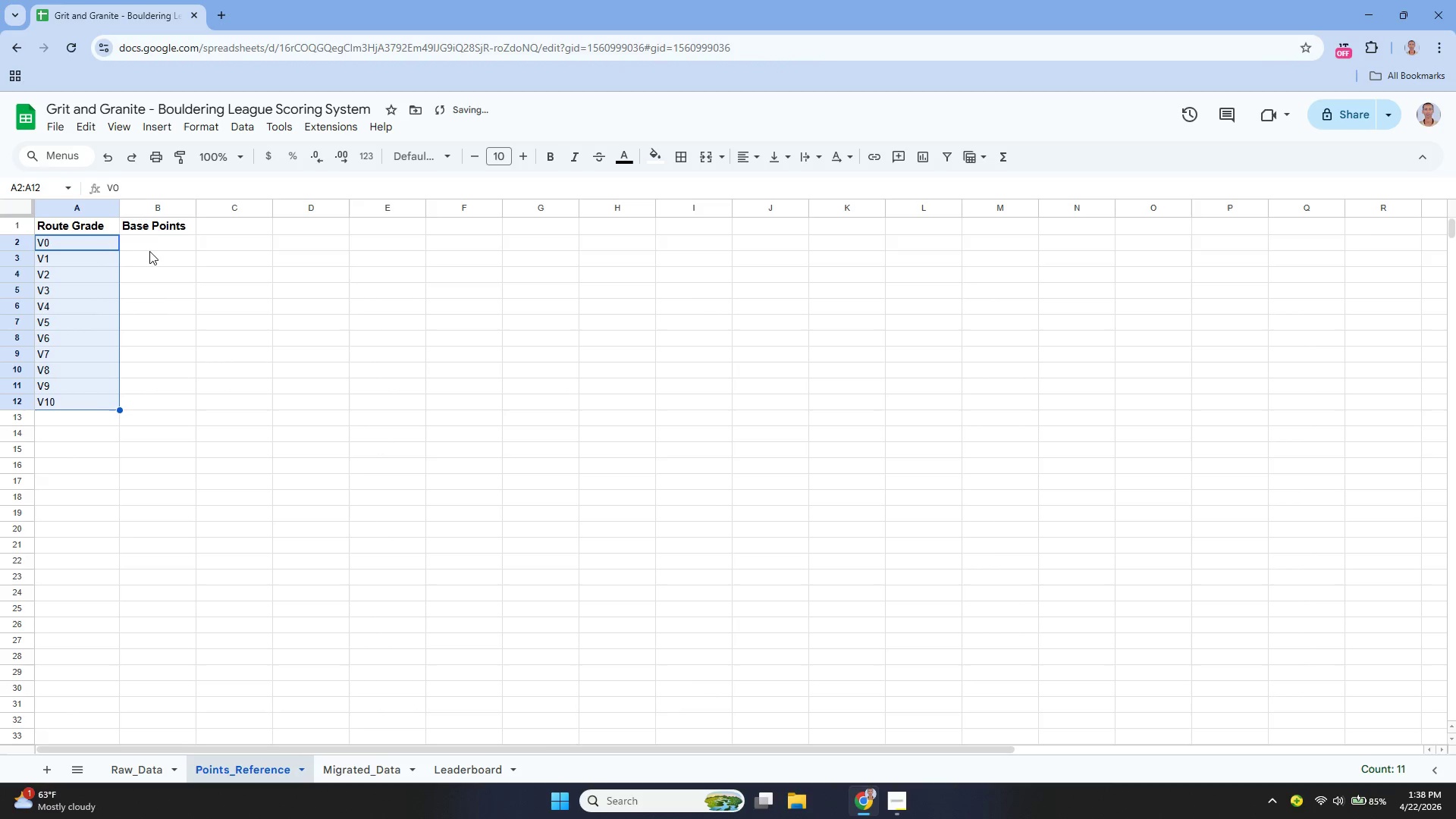 
left_click([151, 244])
 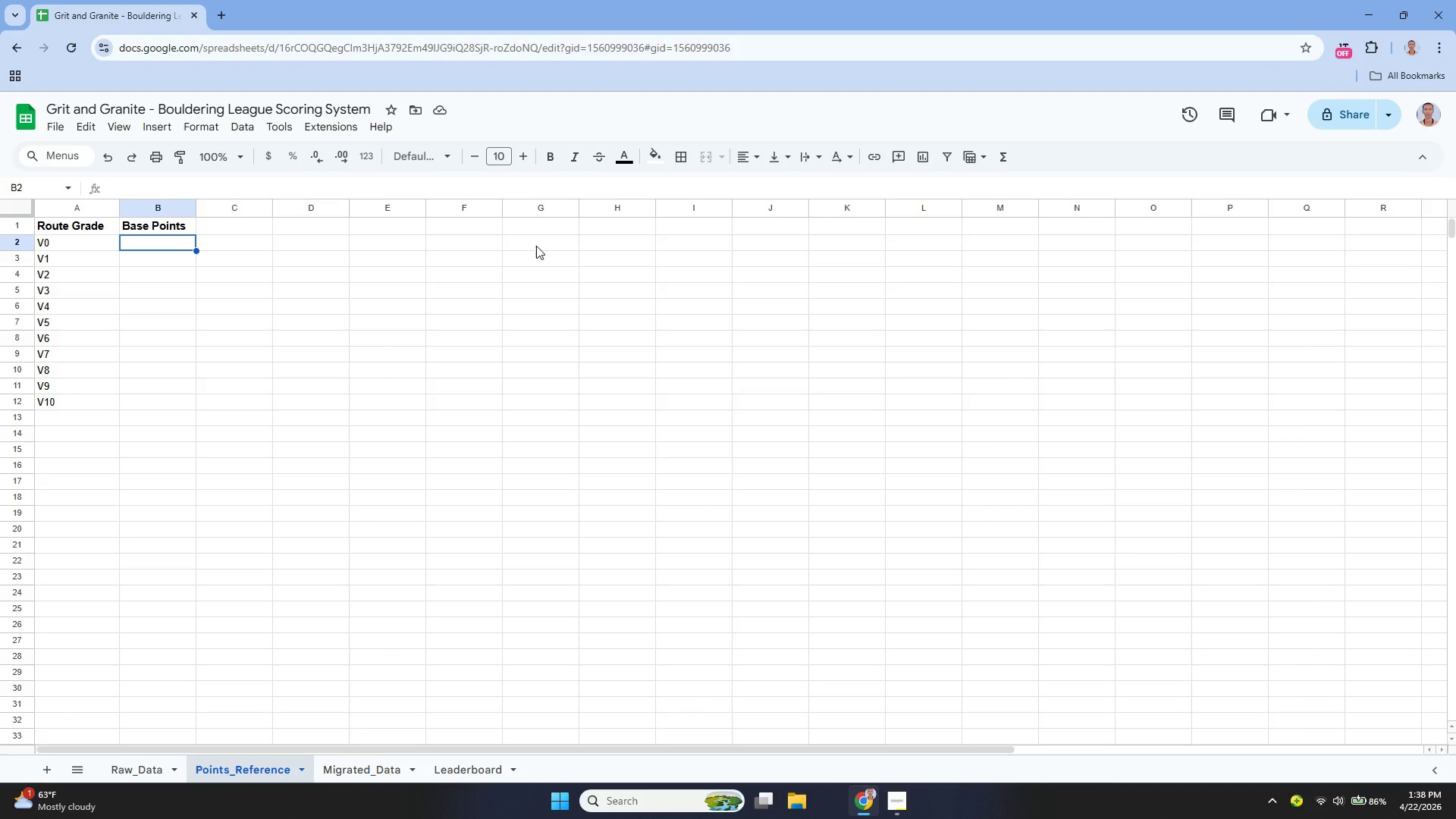 
wait(19.72)
 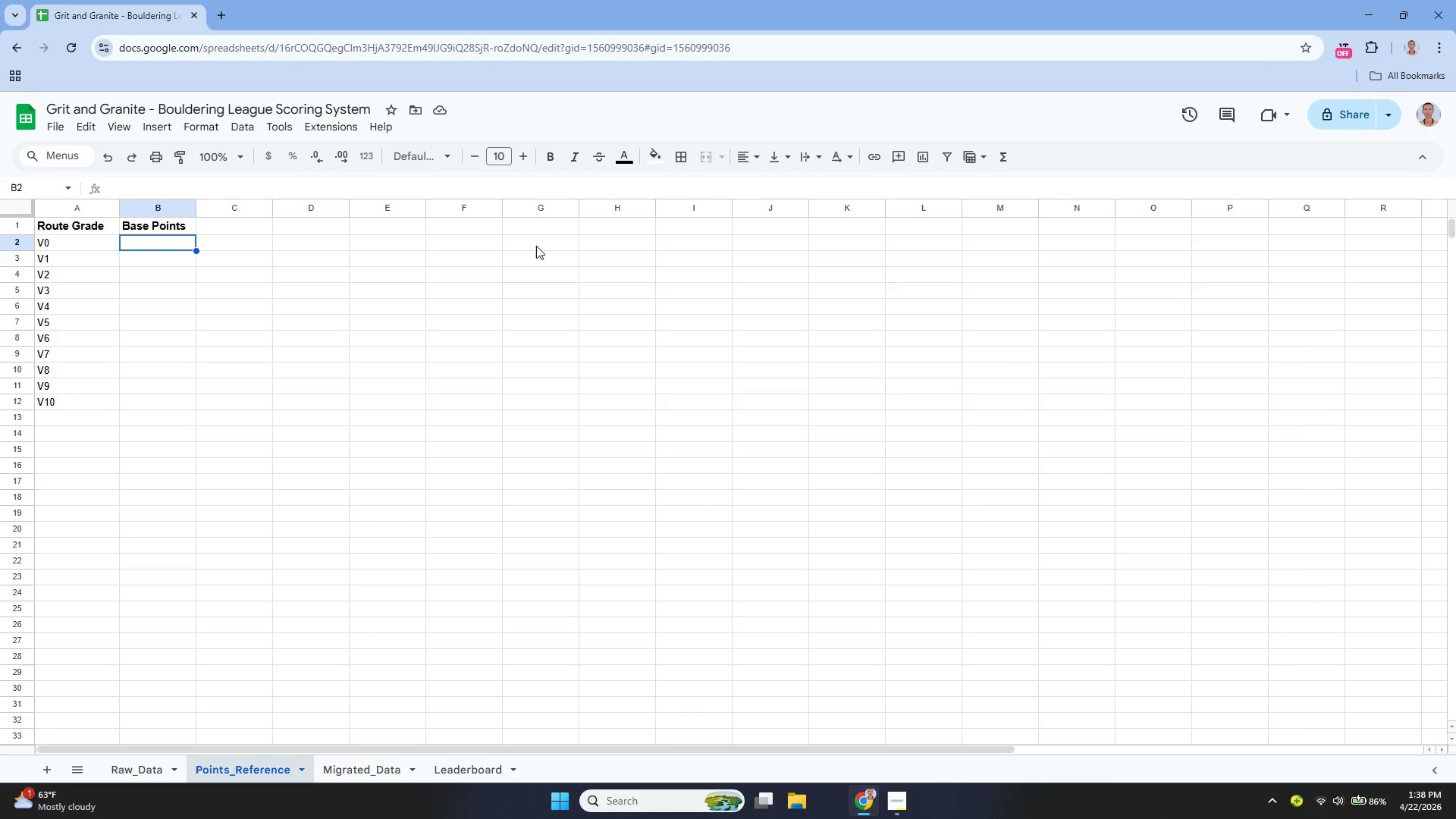 
type(100)
 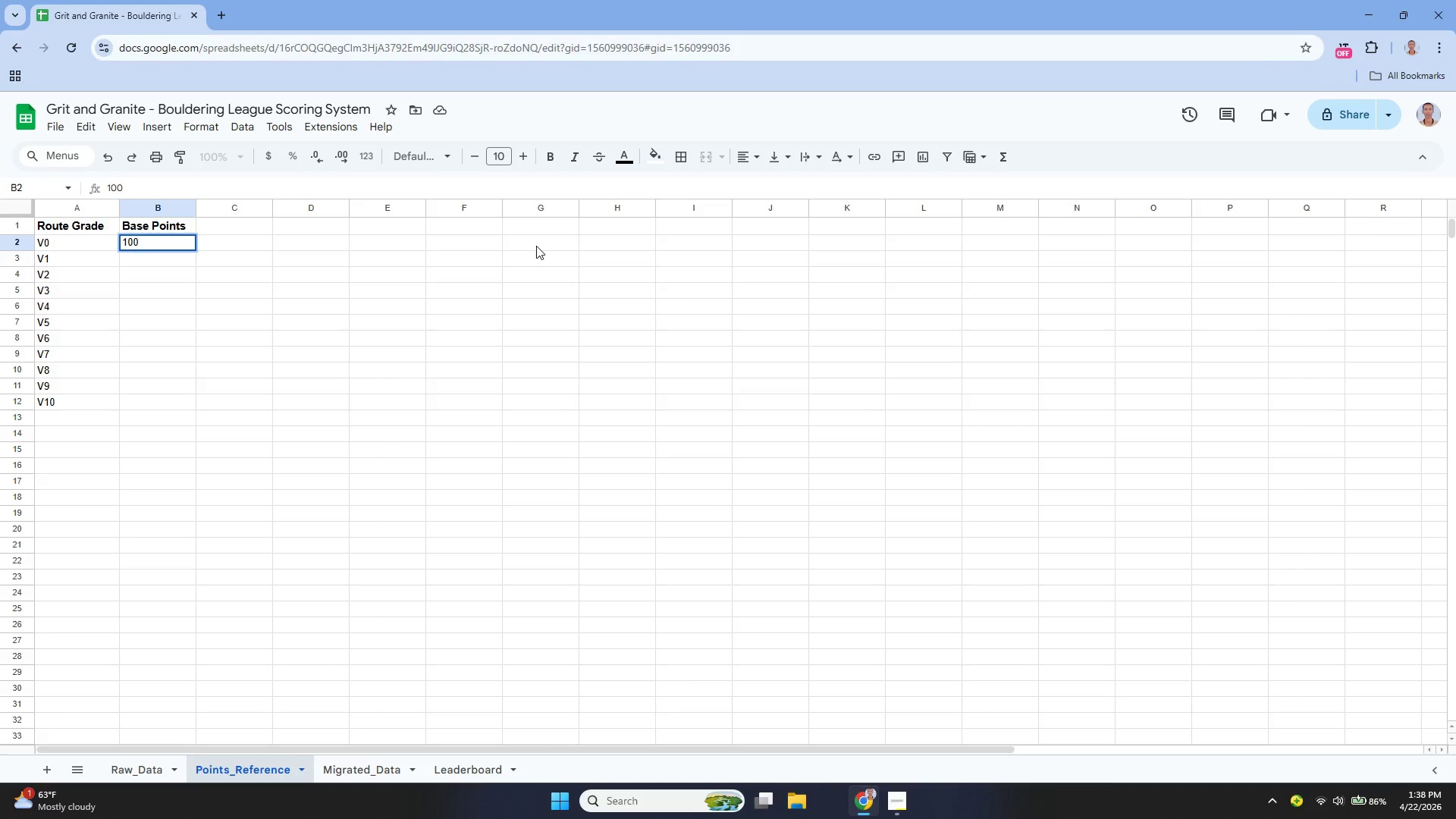 
key(Enter)
 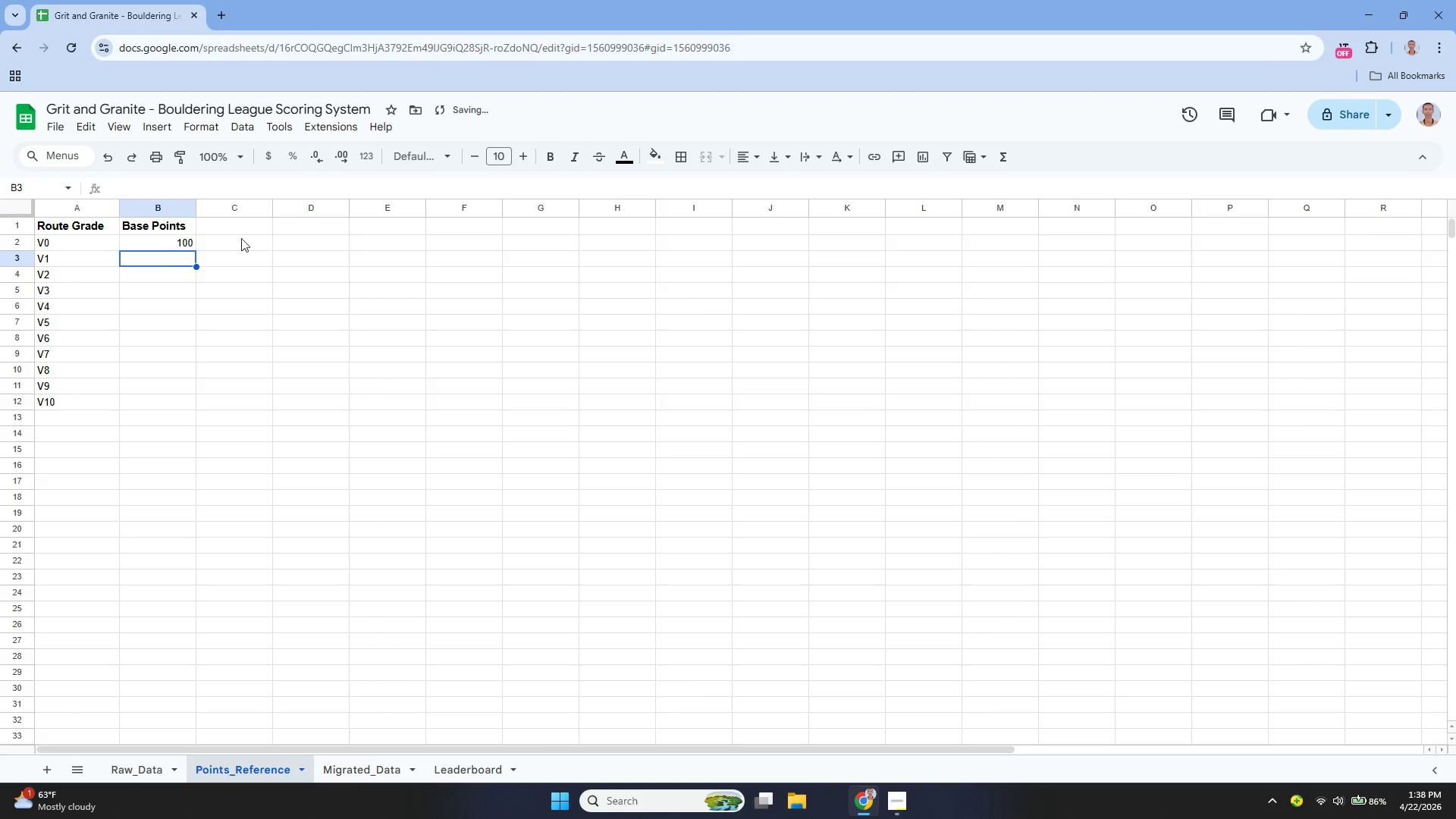 
type(200)
 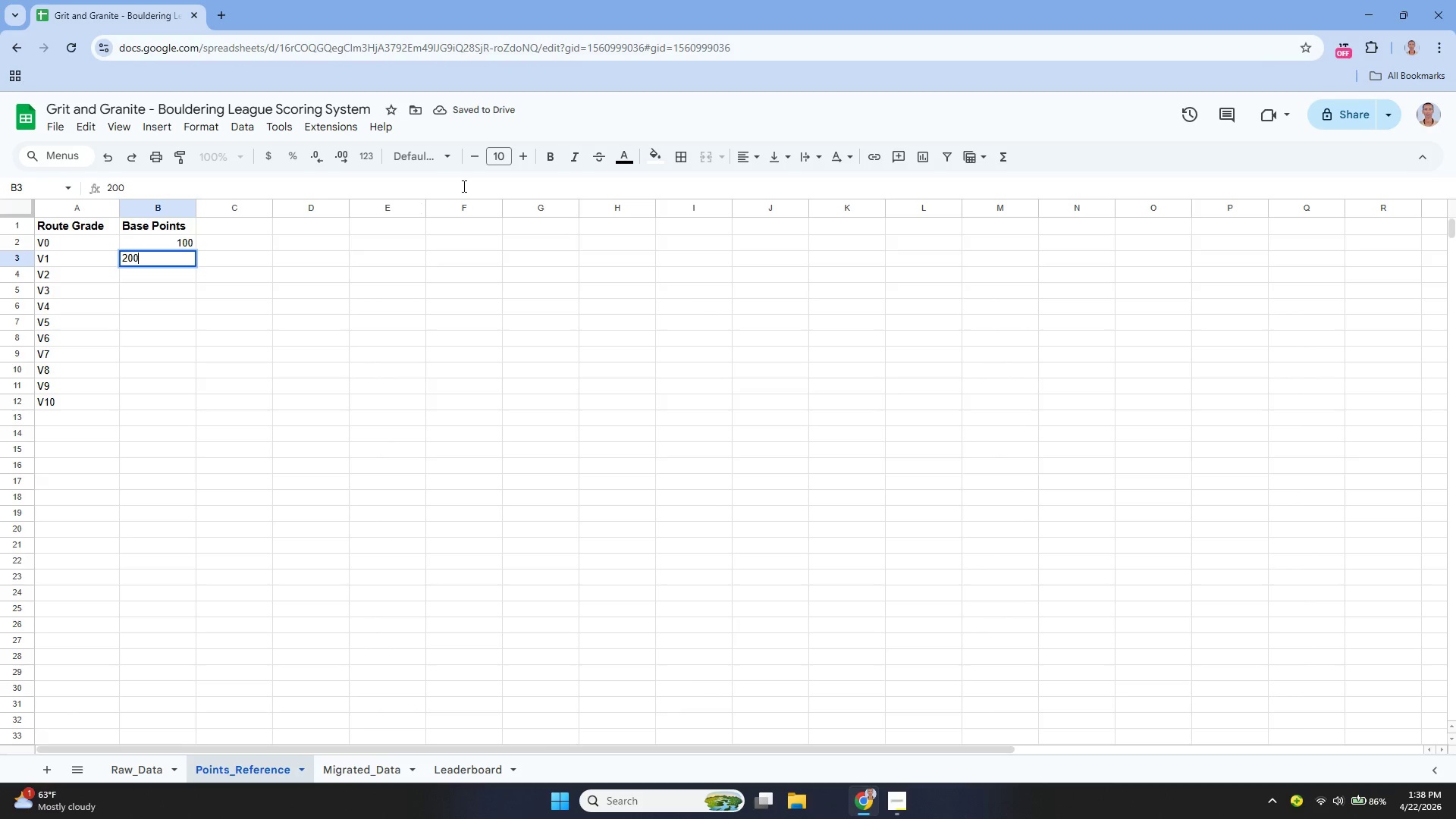 
key(Enter)
 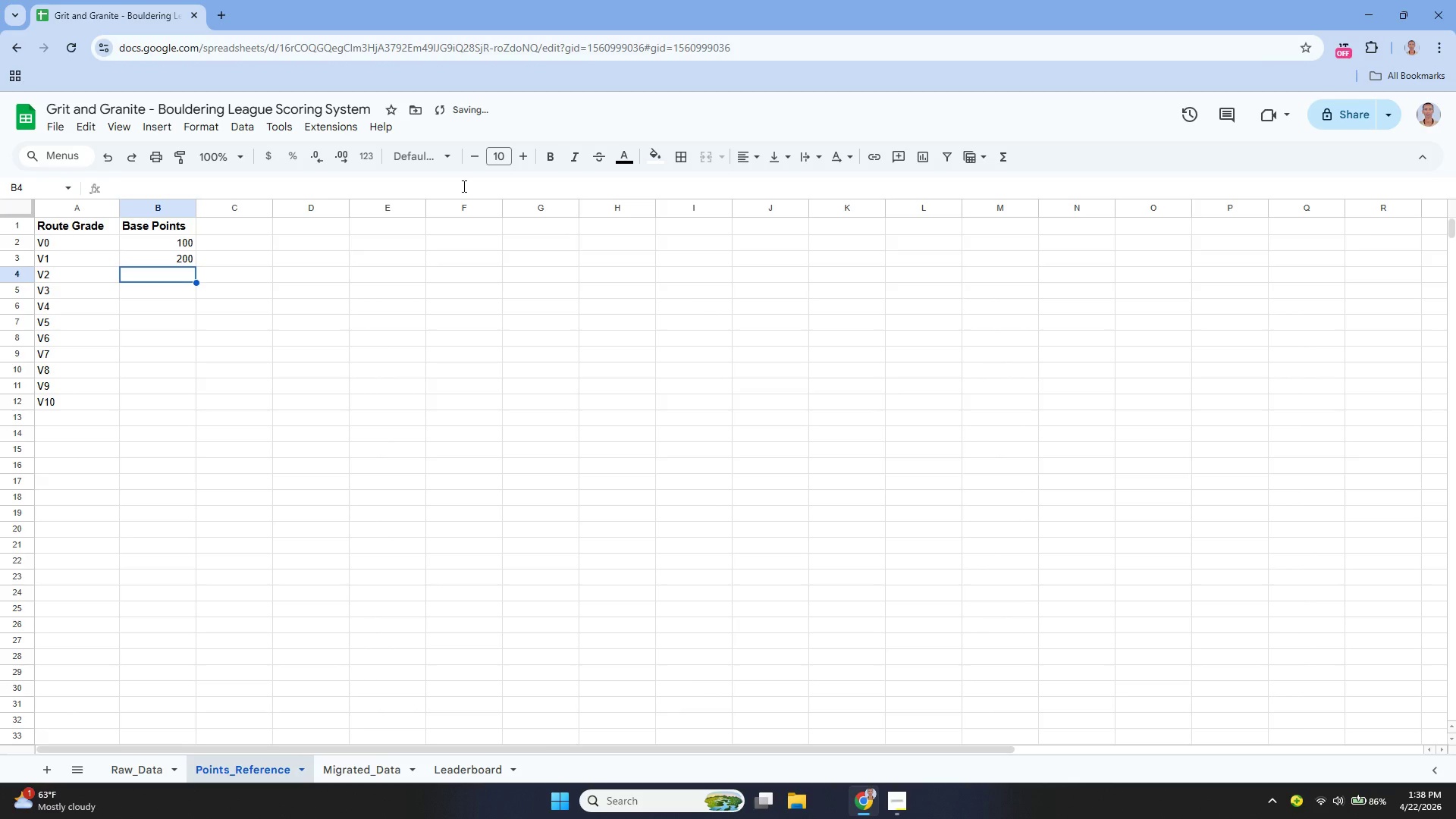 
type(300)
 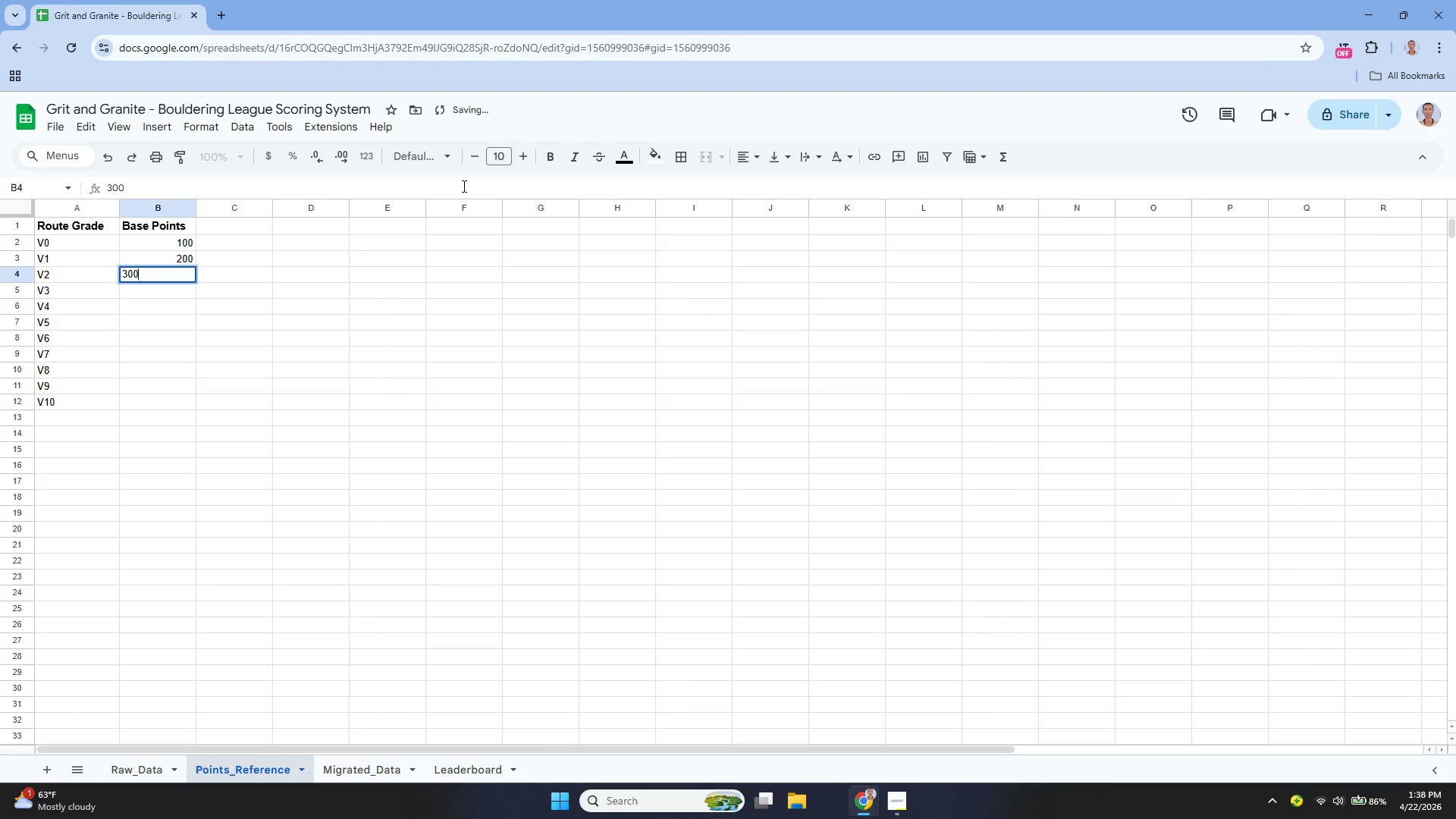 
key(Enter)
 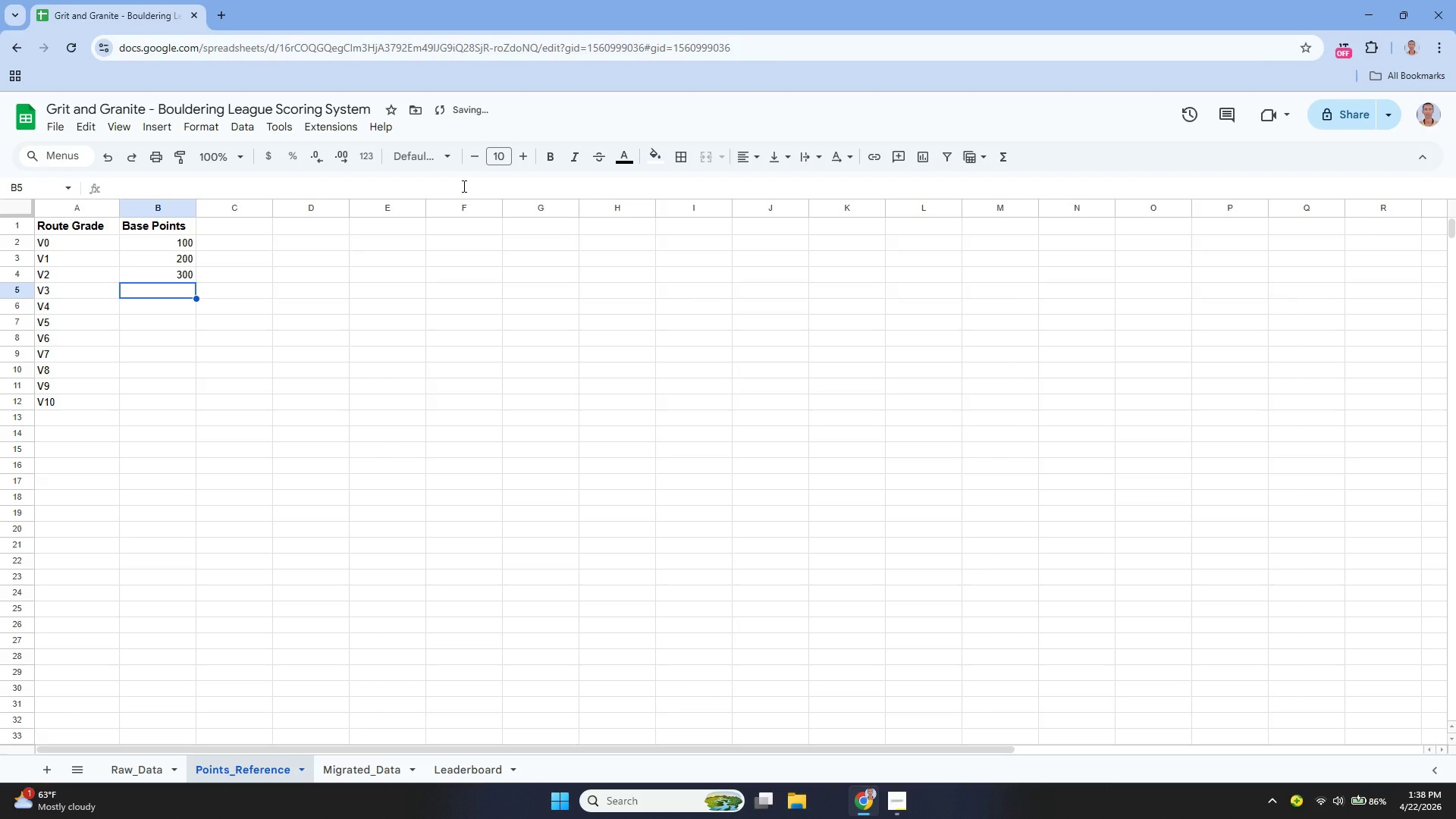 
type(400)
 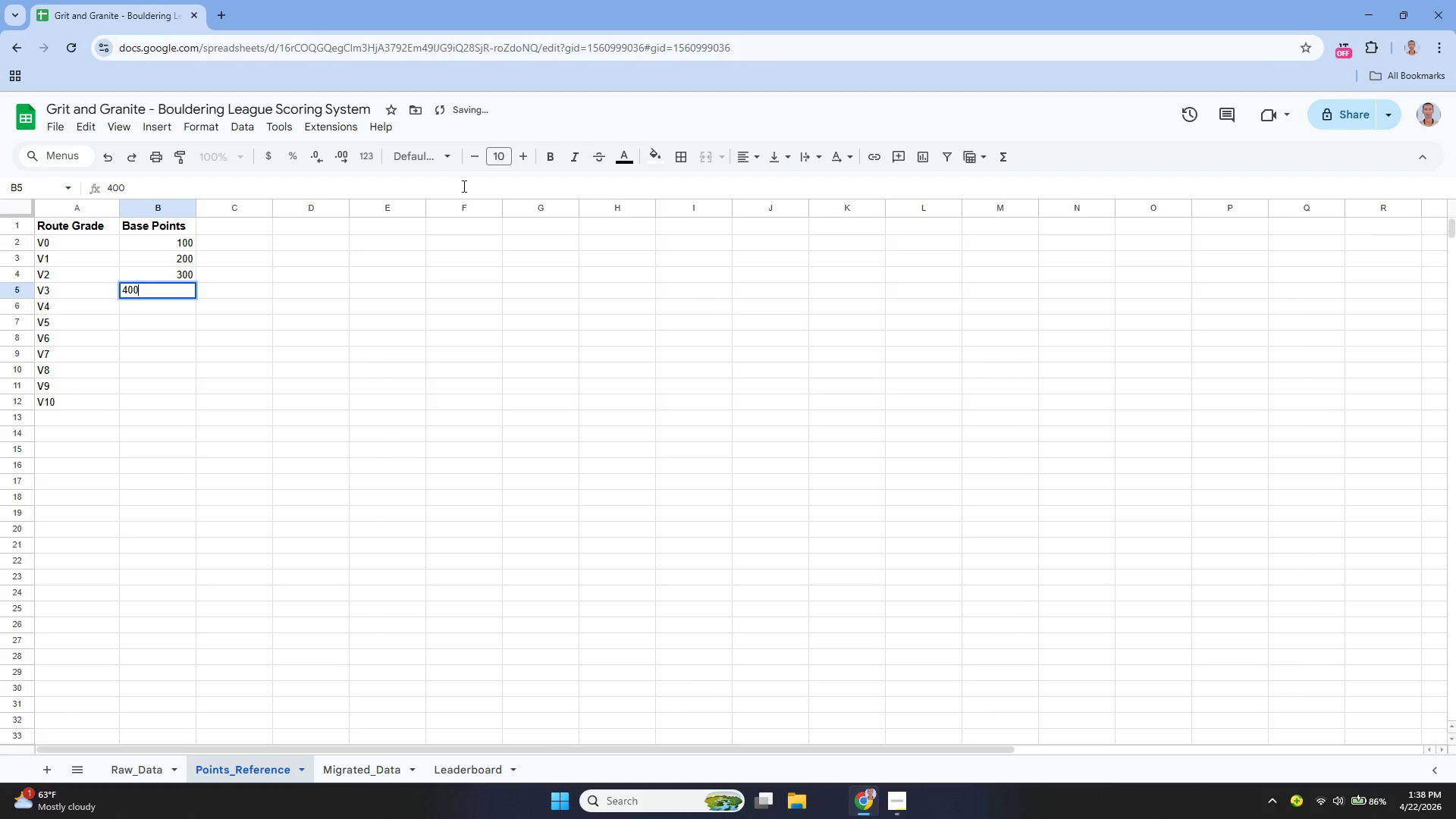 
key(Enter)
 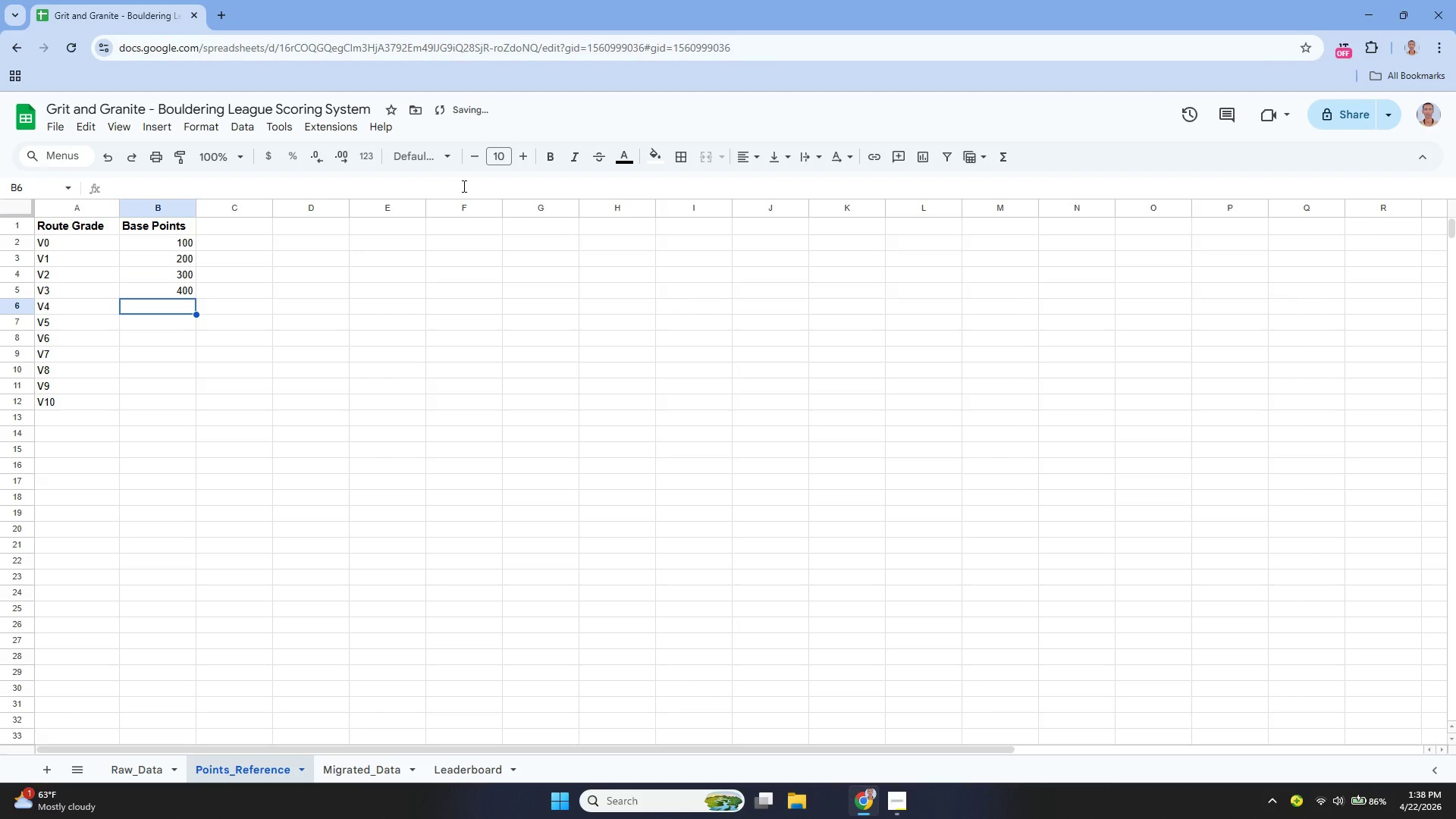 
type(500)
 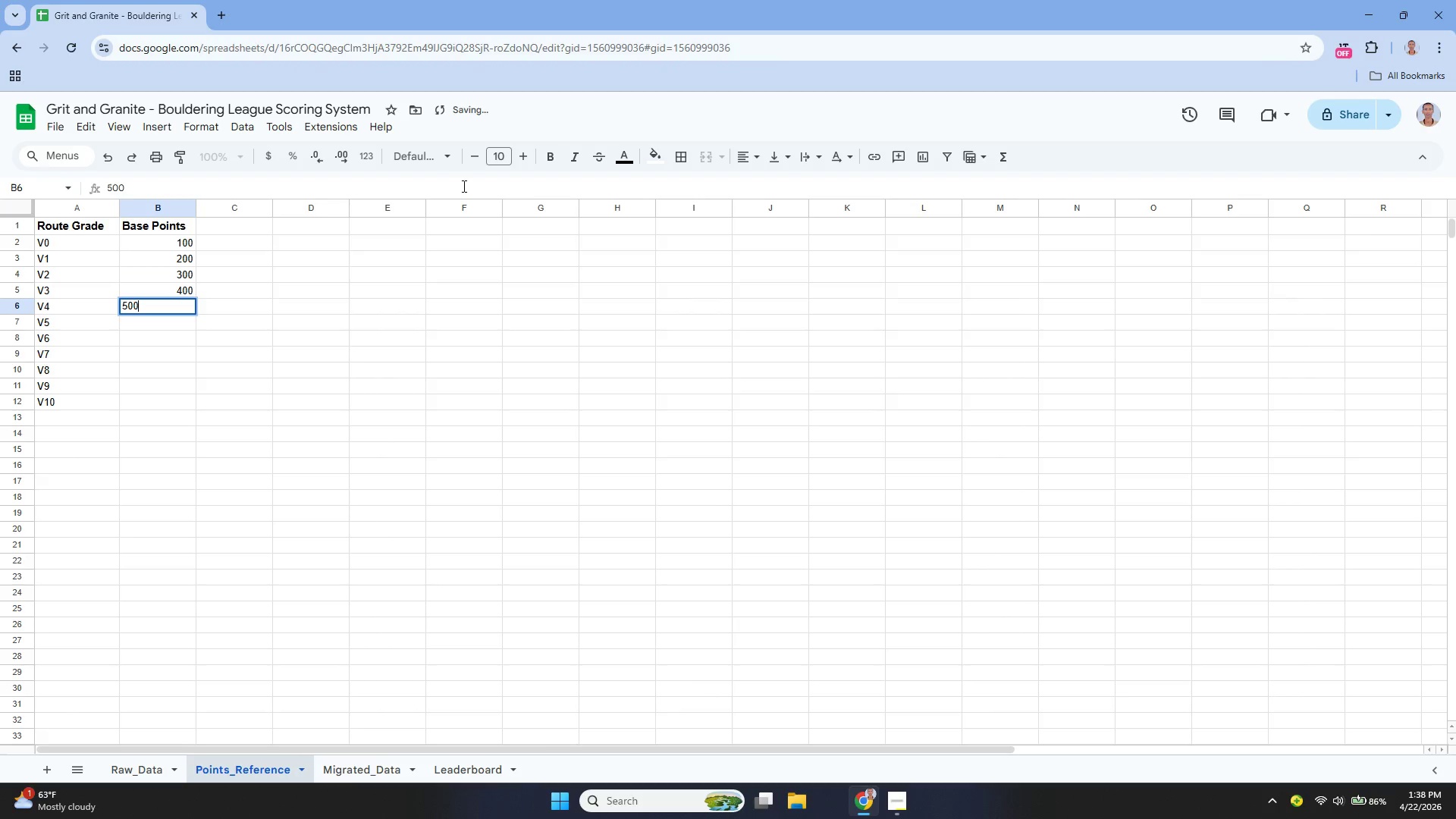 
key(Enter)
 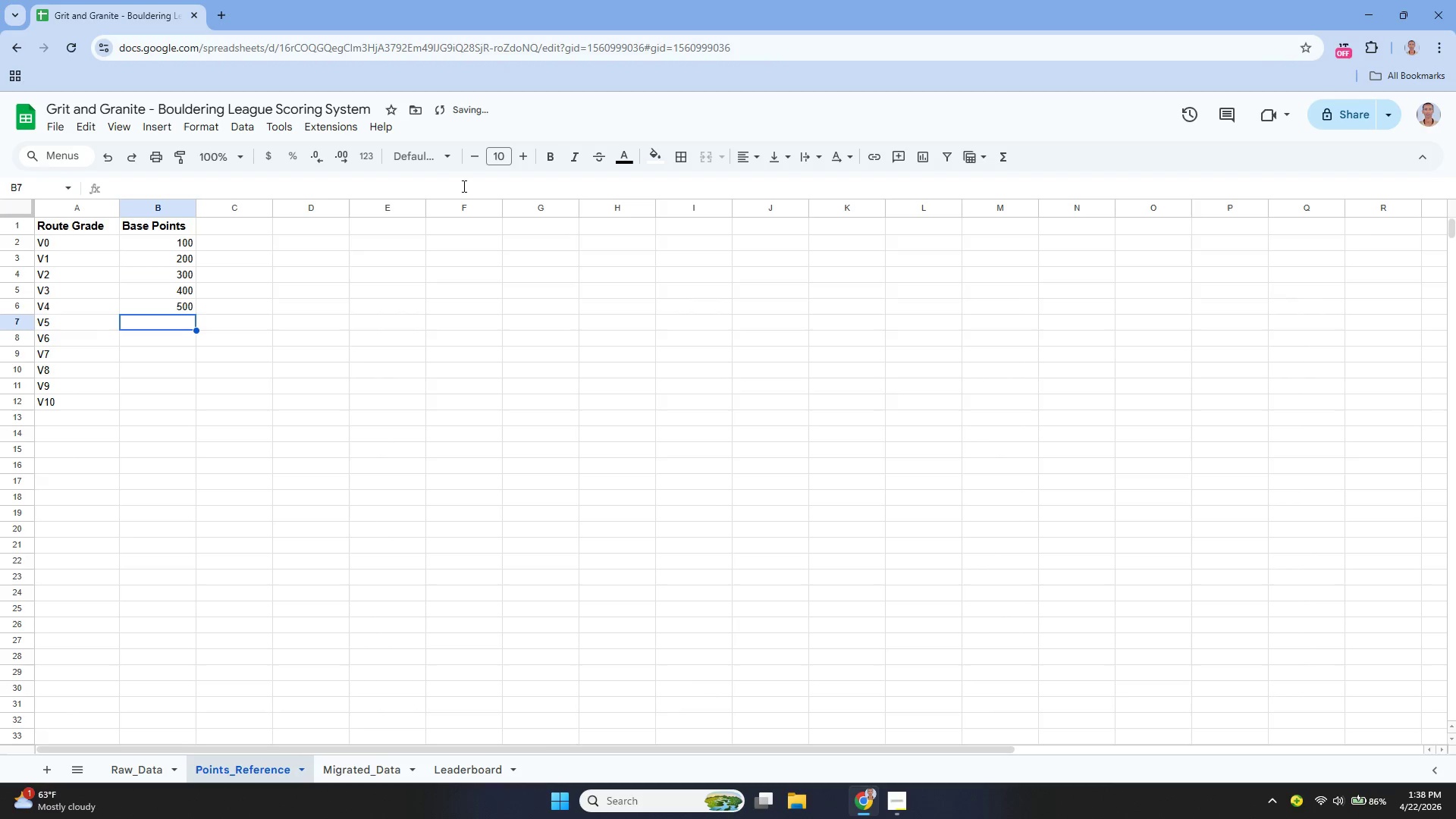 
type(600)
 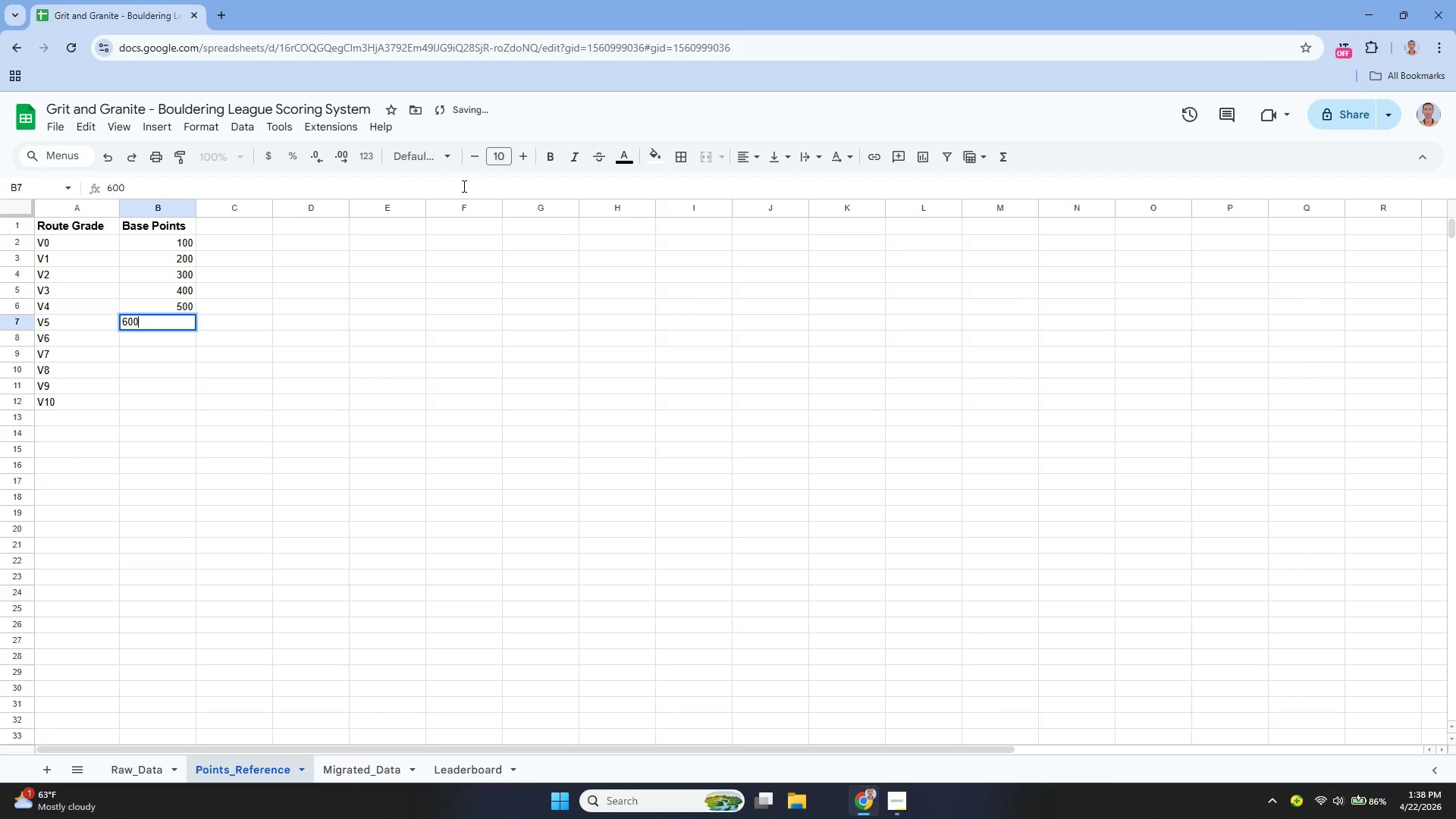 
key(Enter)
 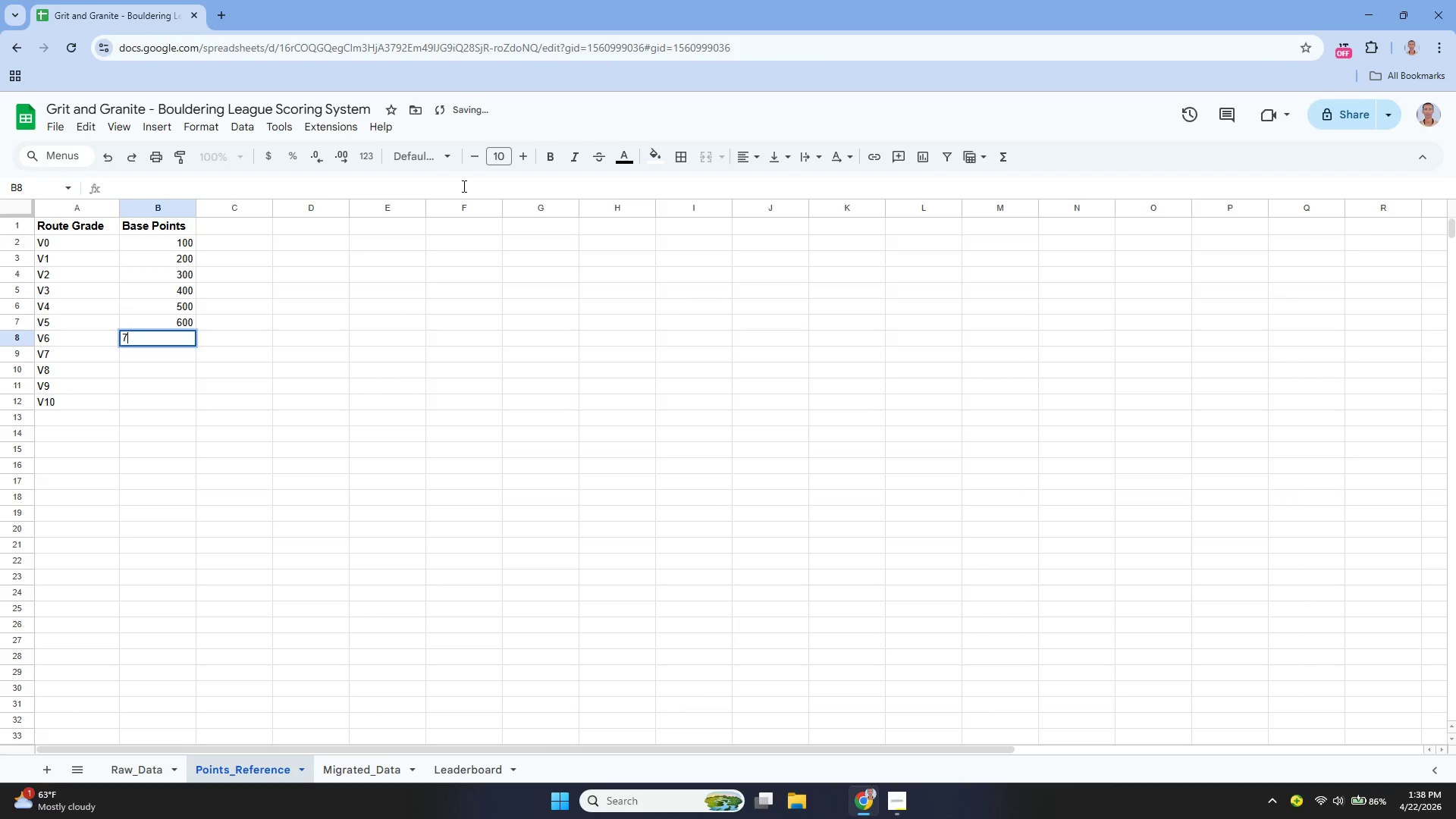 
type(700)
 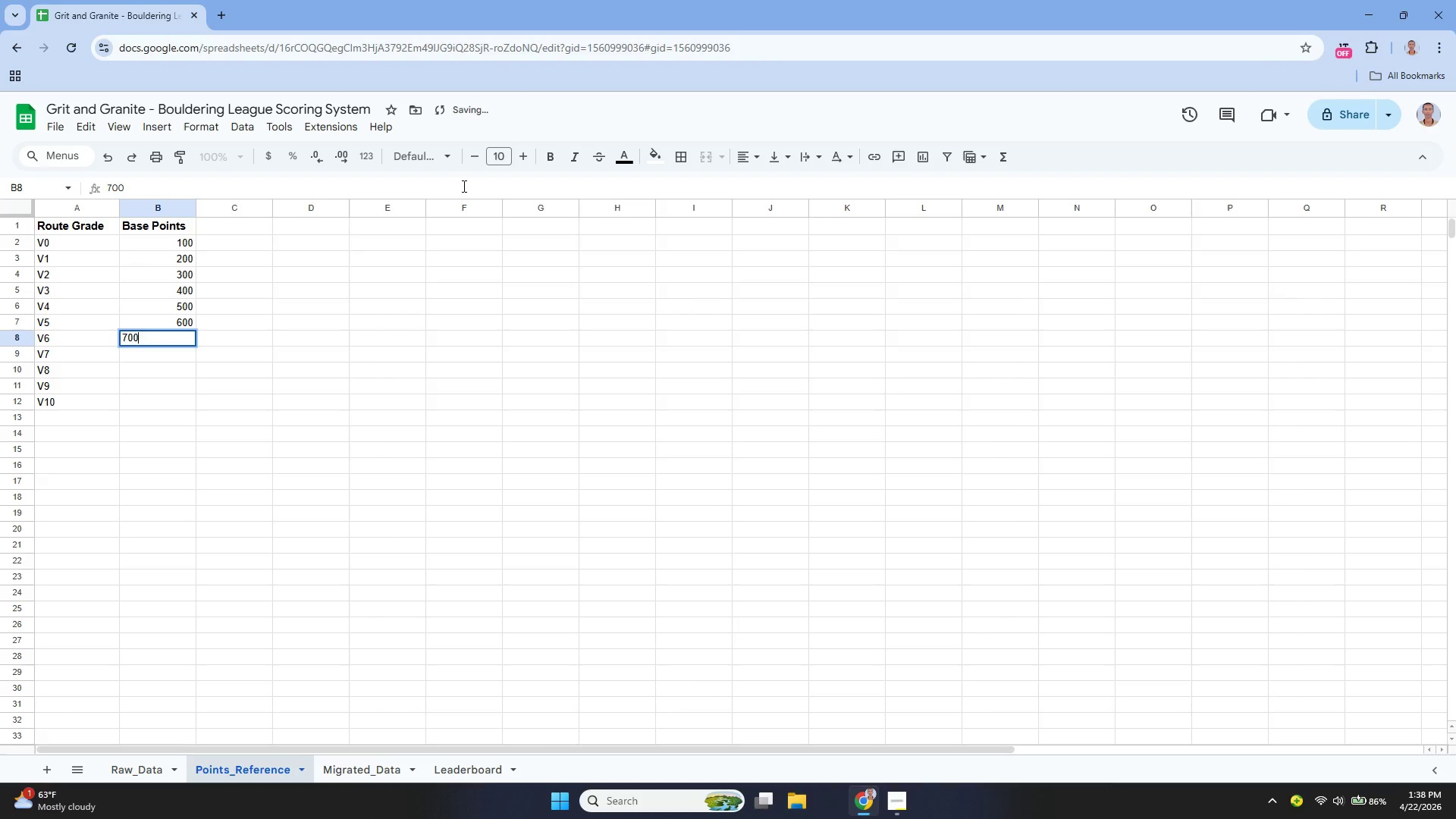 
key(Enter)
 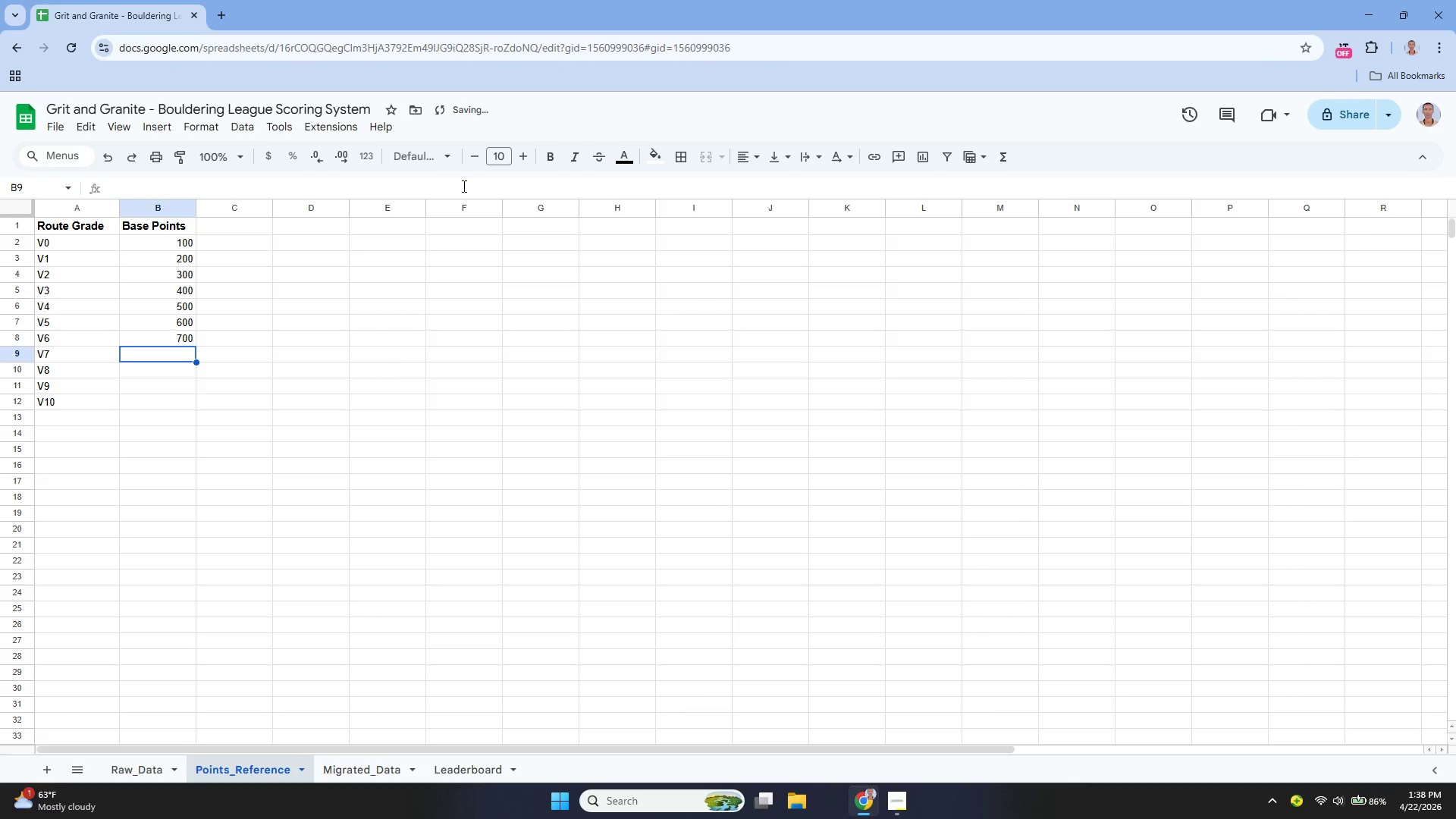 
type(800)
 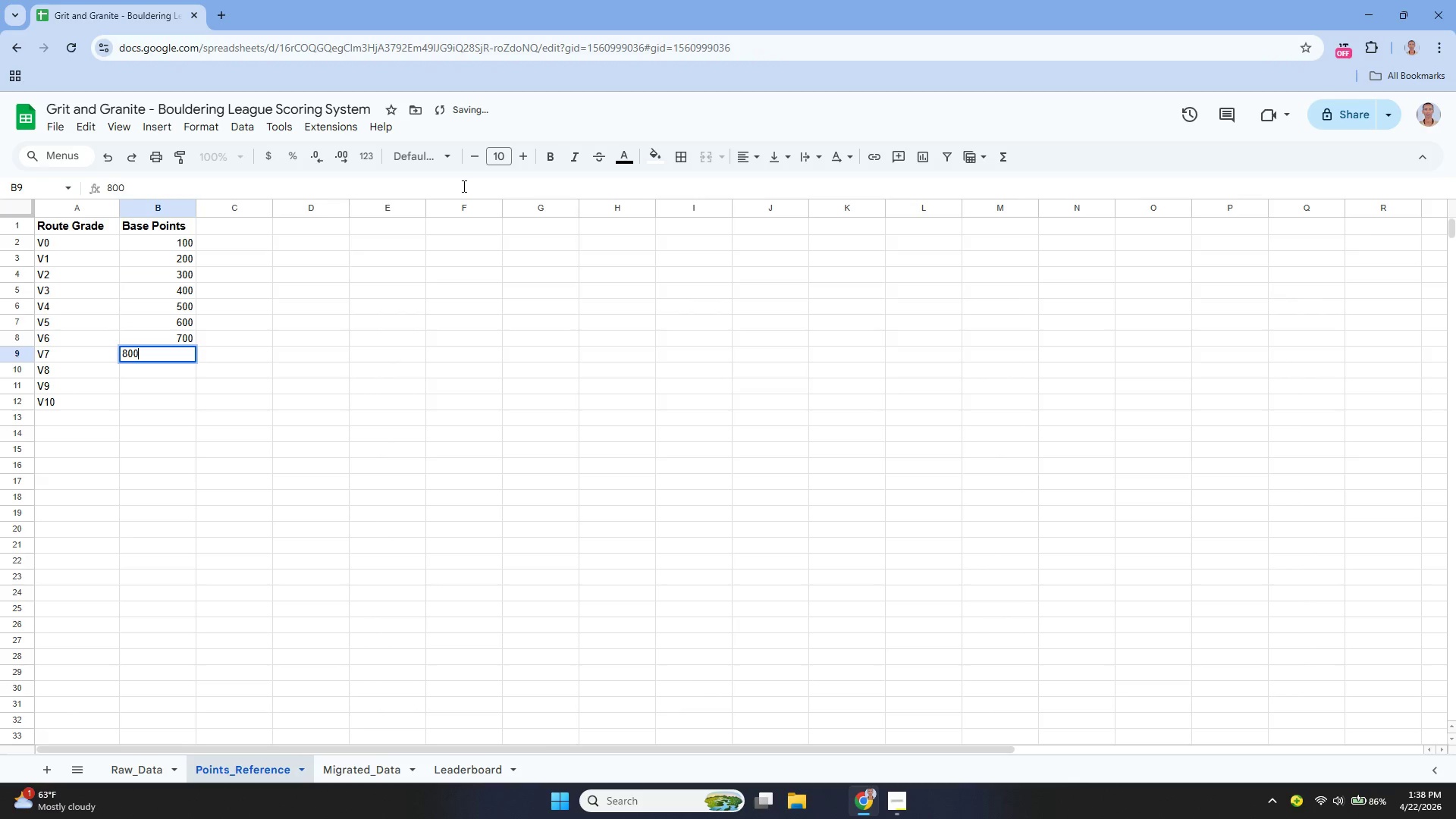 
key(Enter)
 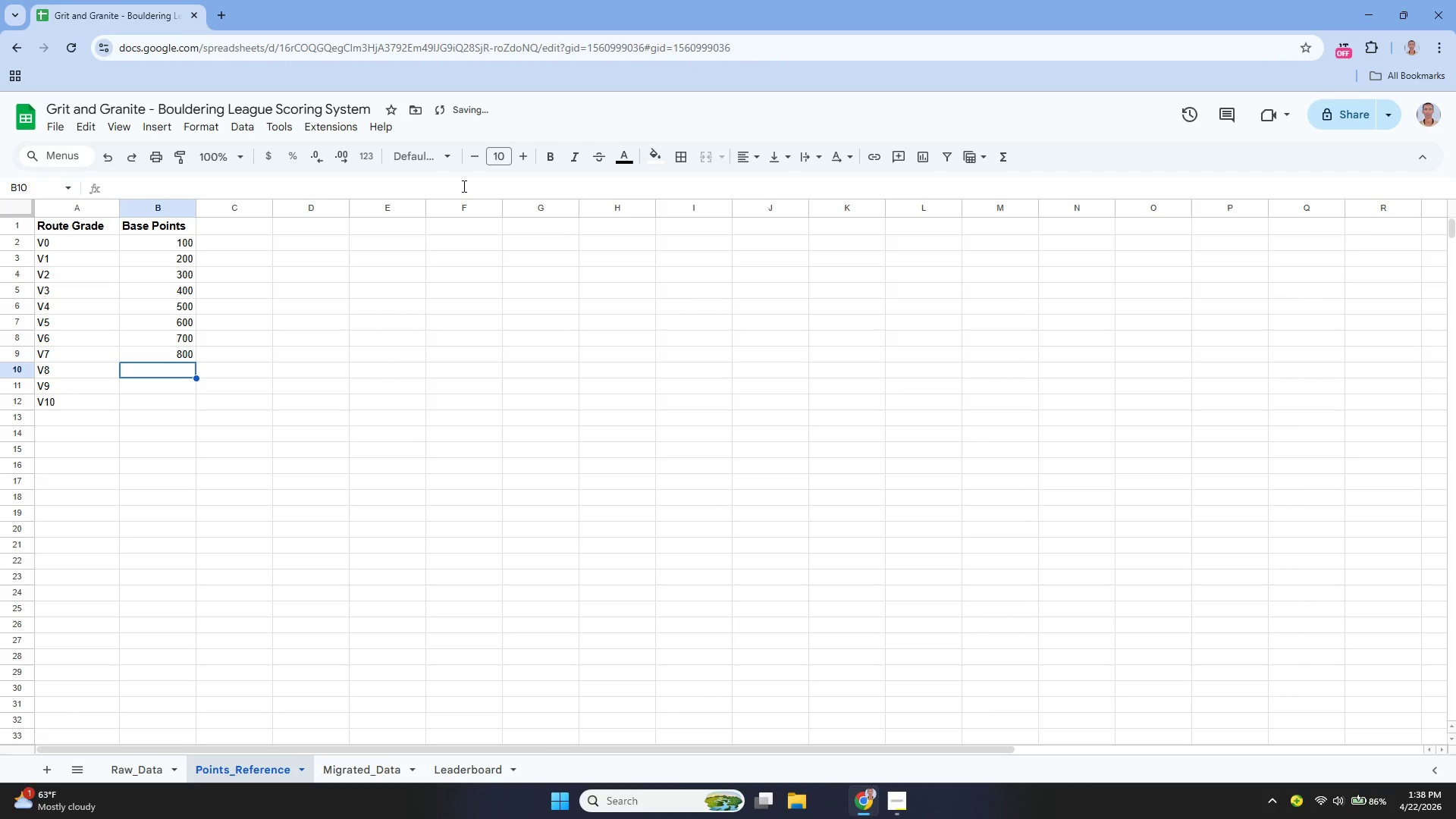 
type(900)
 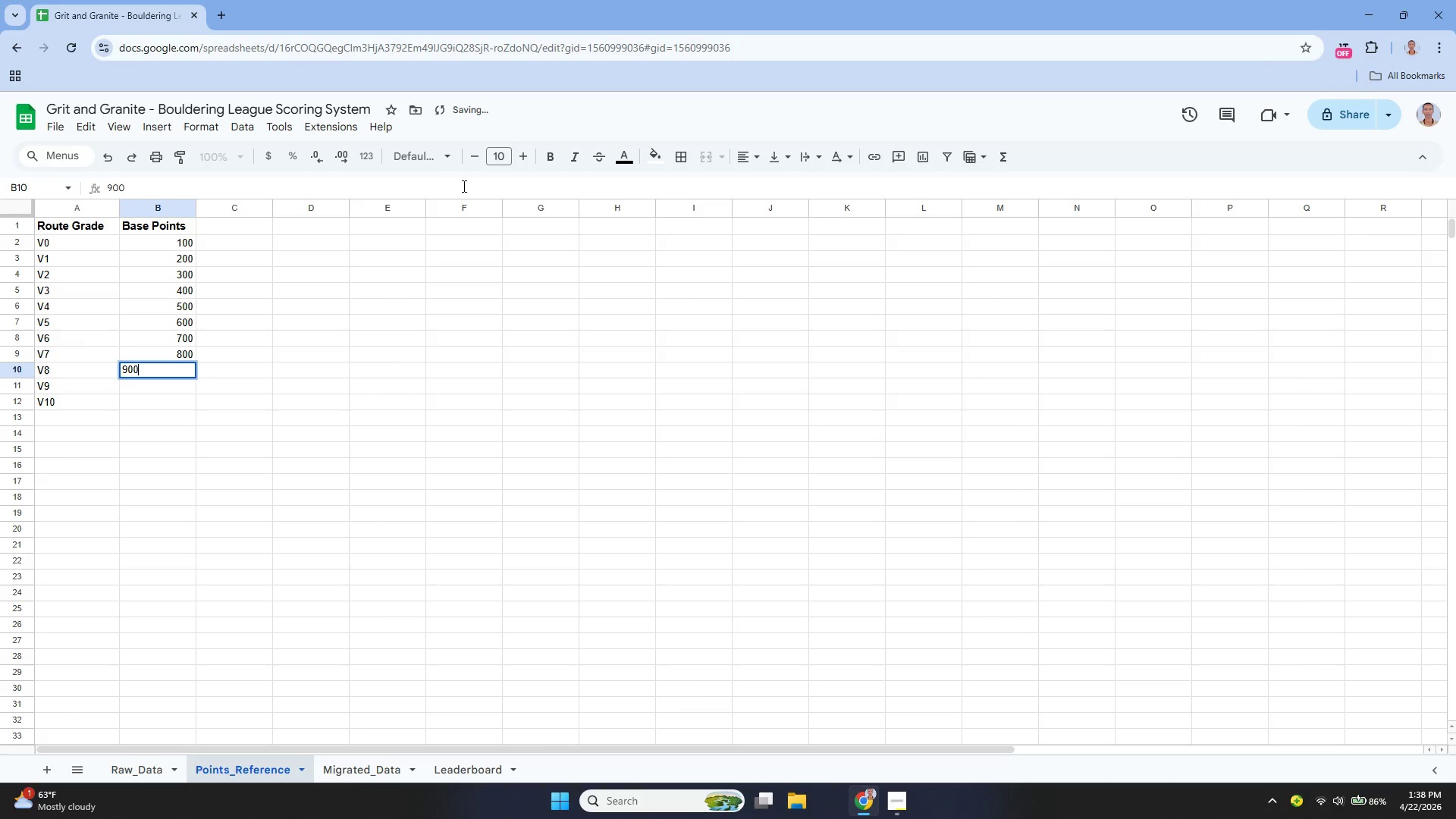 
key(Enter)
 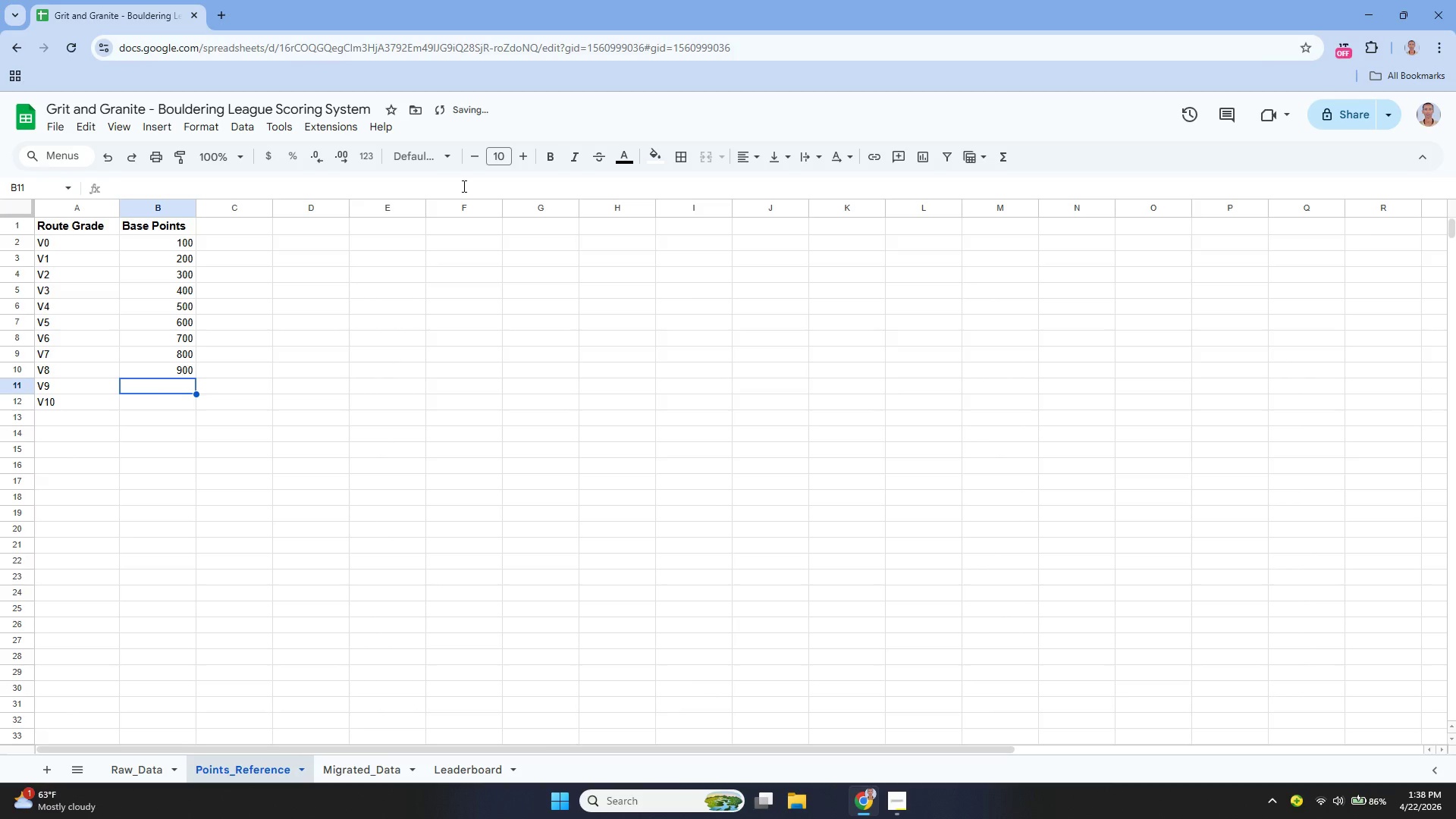 
type(1000)
 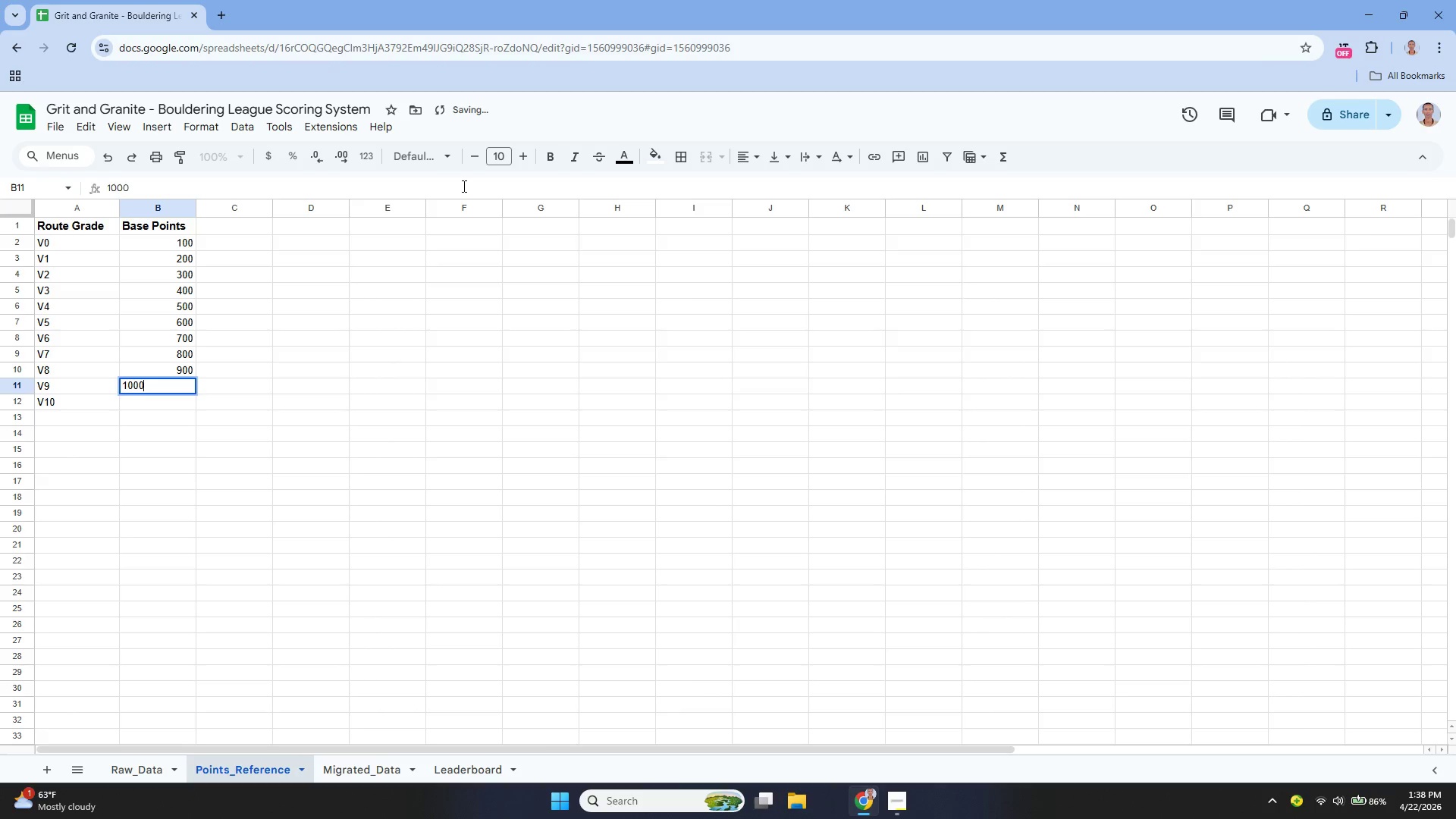 
key(Enter)
 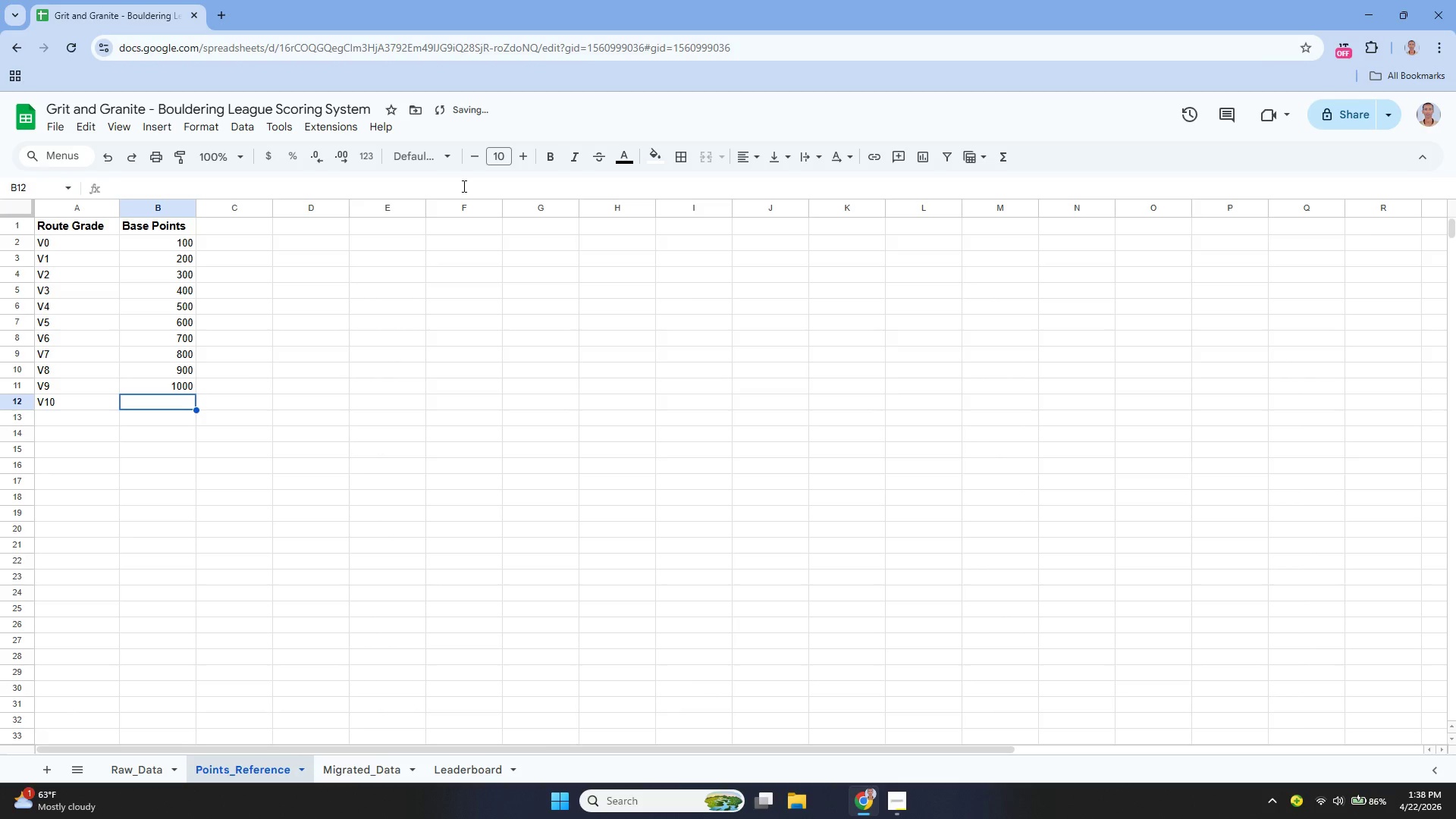 
type(12)
key(Backspace)
type(100)
 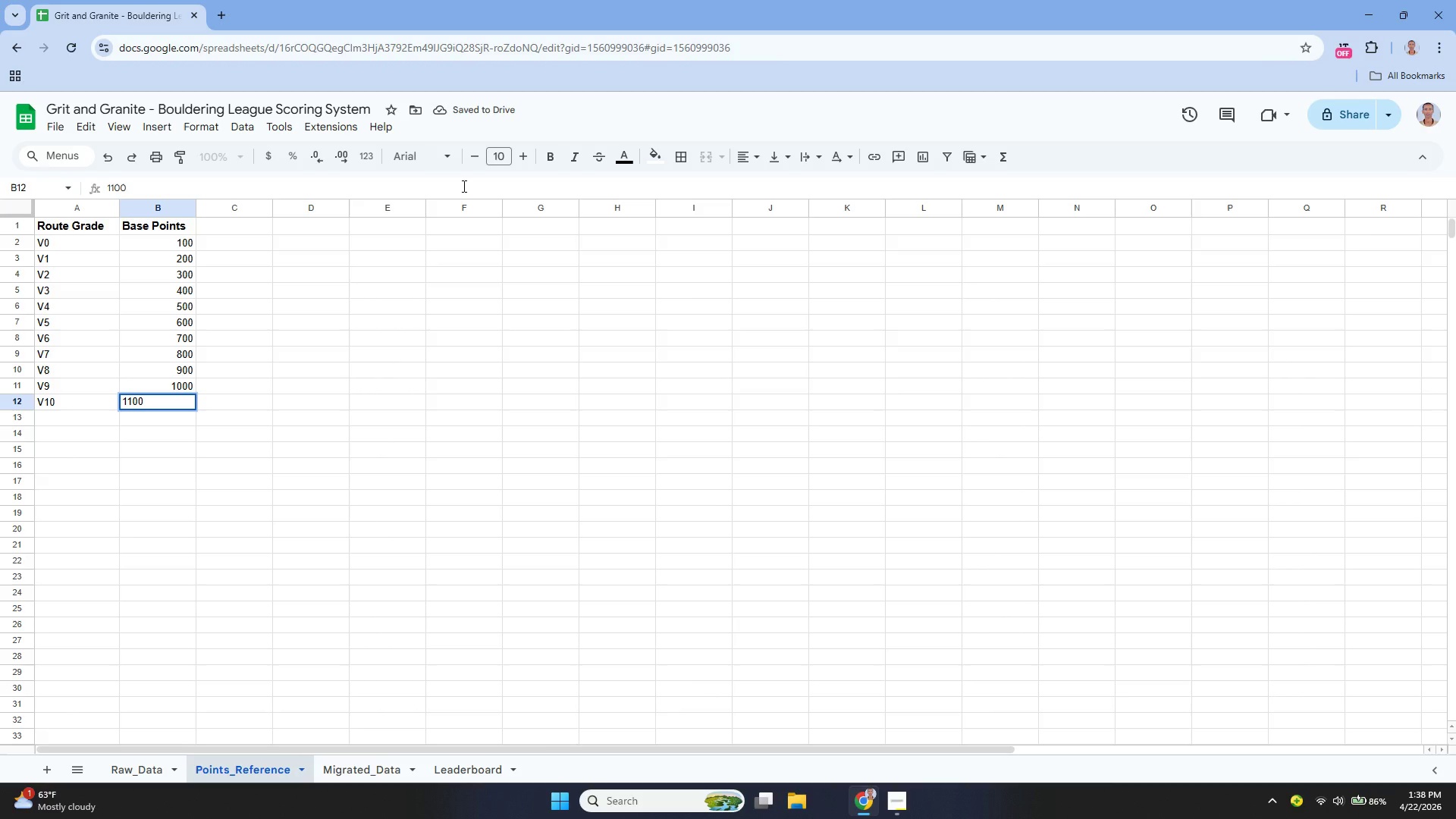 
key(Enter)
 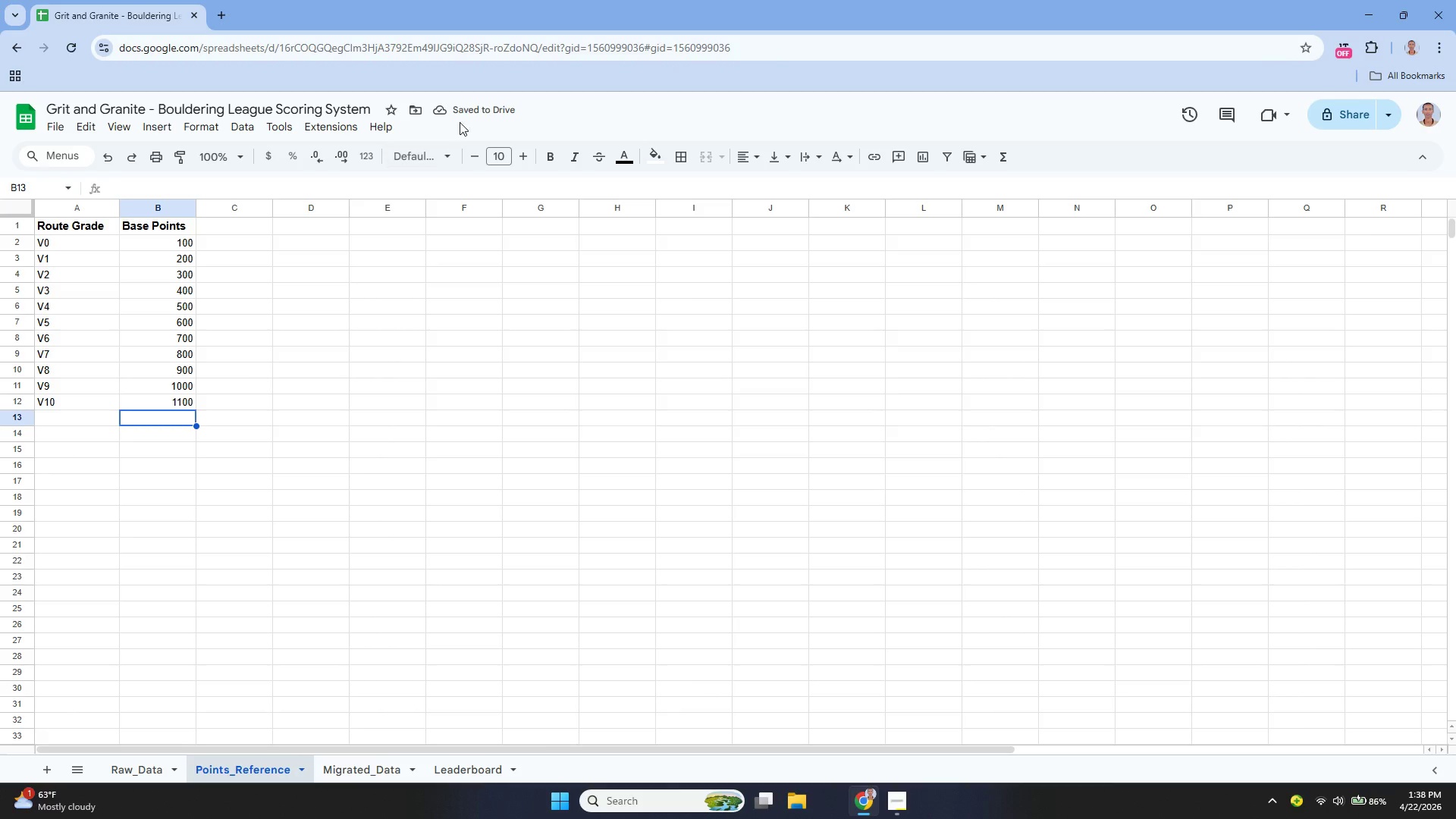 
wait(5.73)
 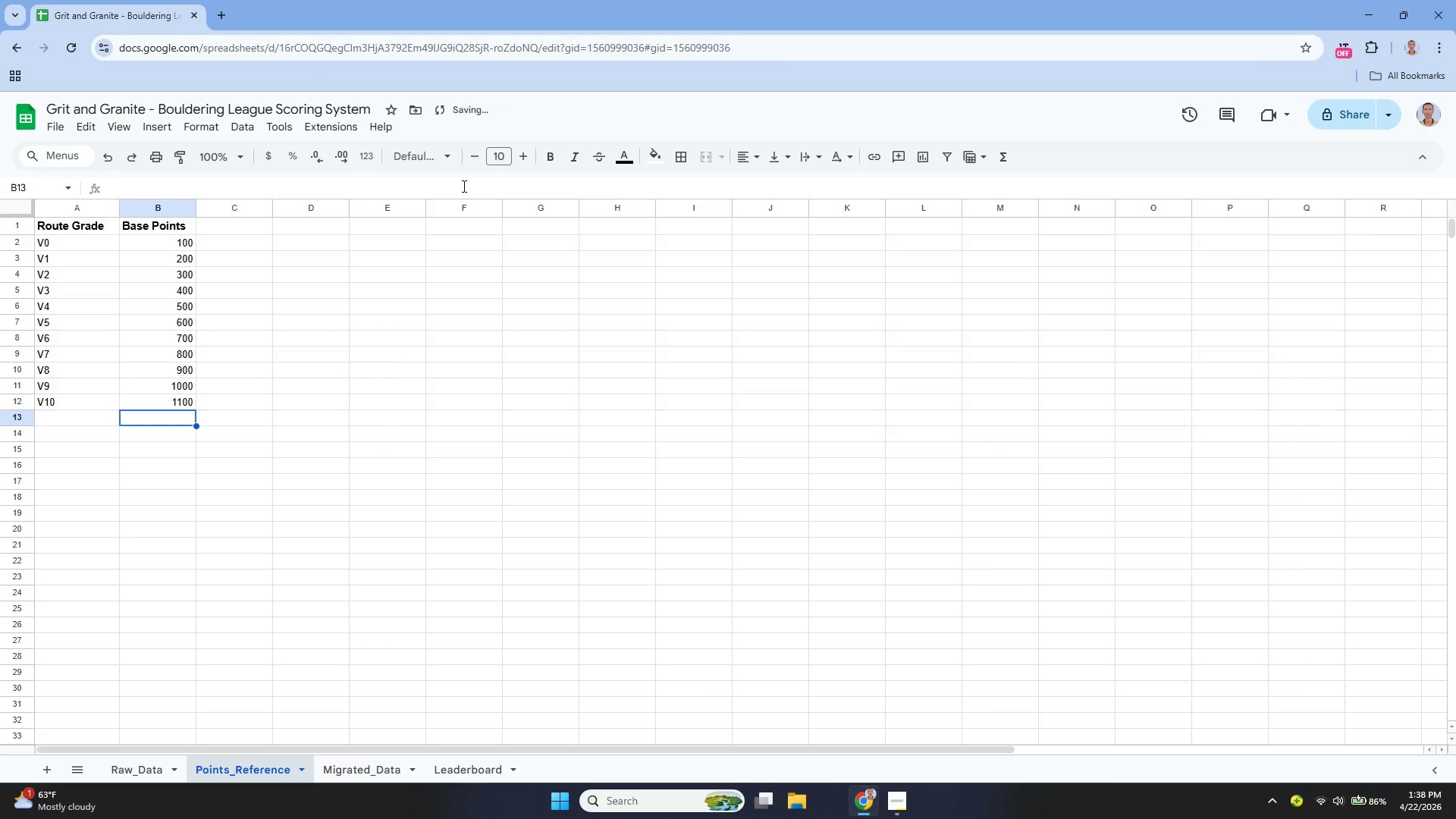 
left_click_drag(start_coordinate=[165, 240], to_coordinate=[174, 399])
 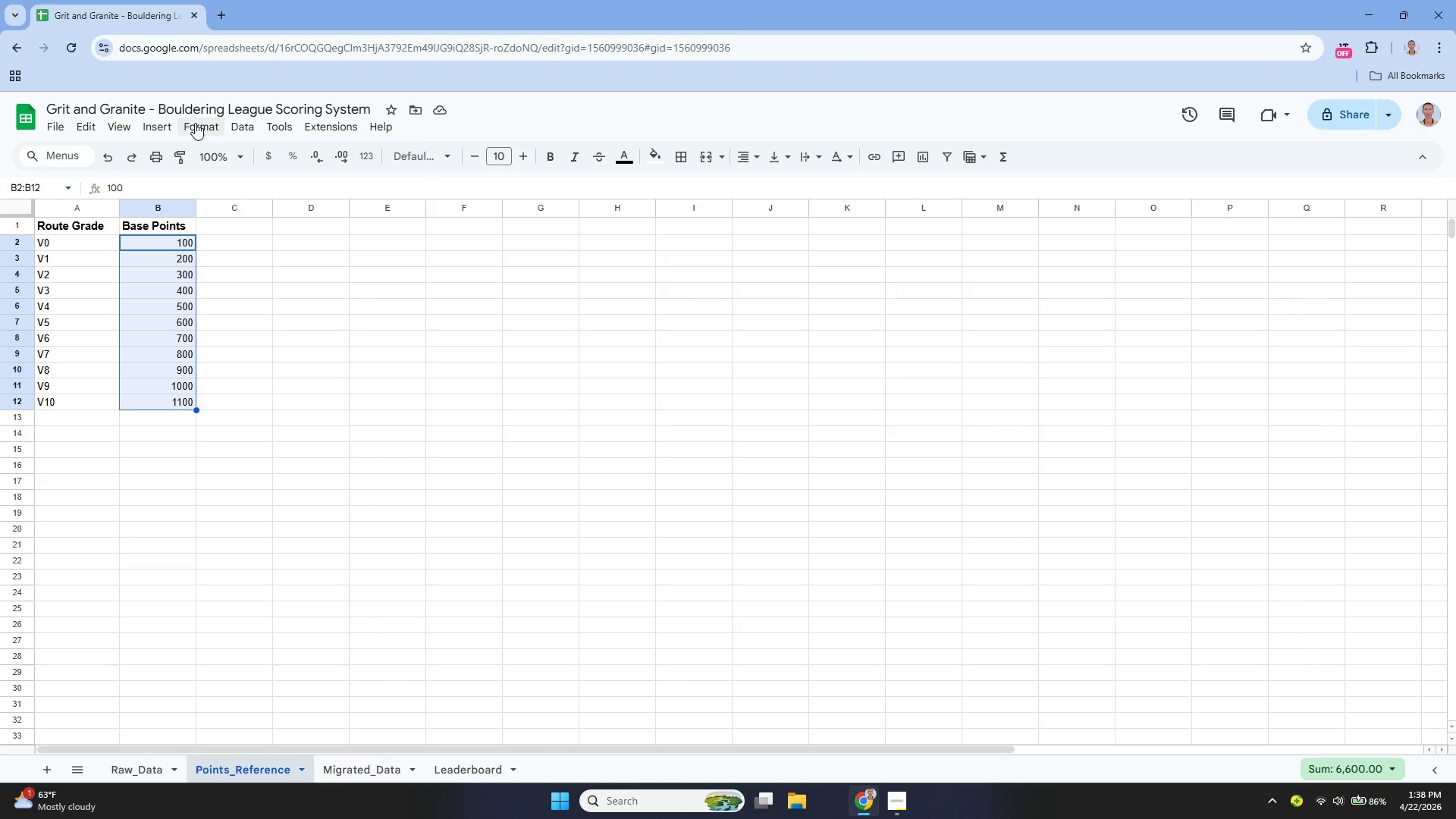 
left_click([196, 118])
 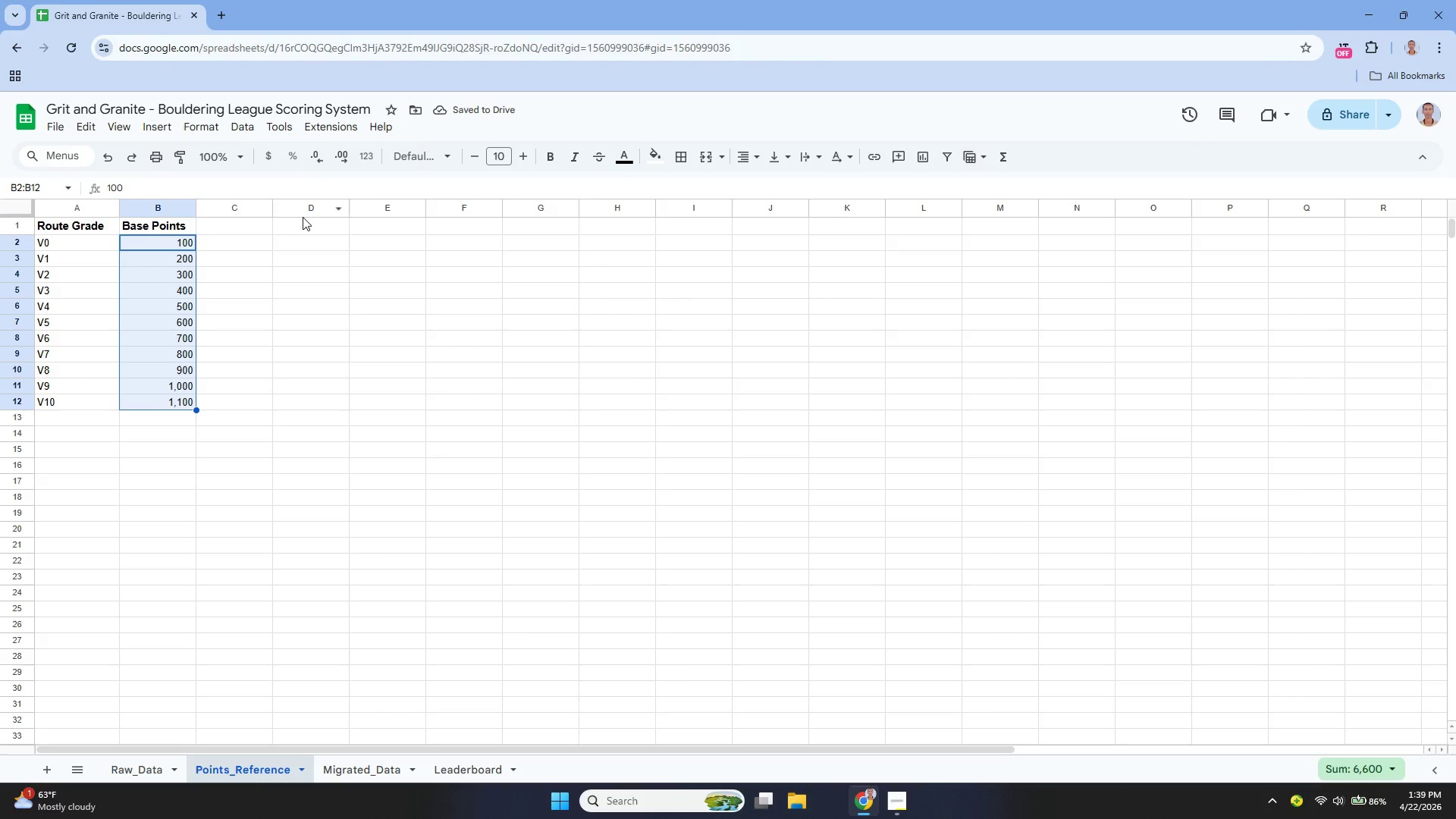 
wait(20.0)
 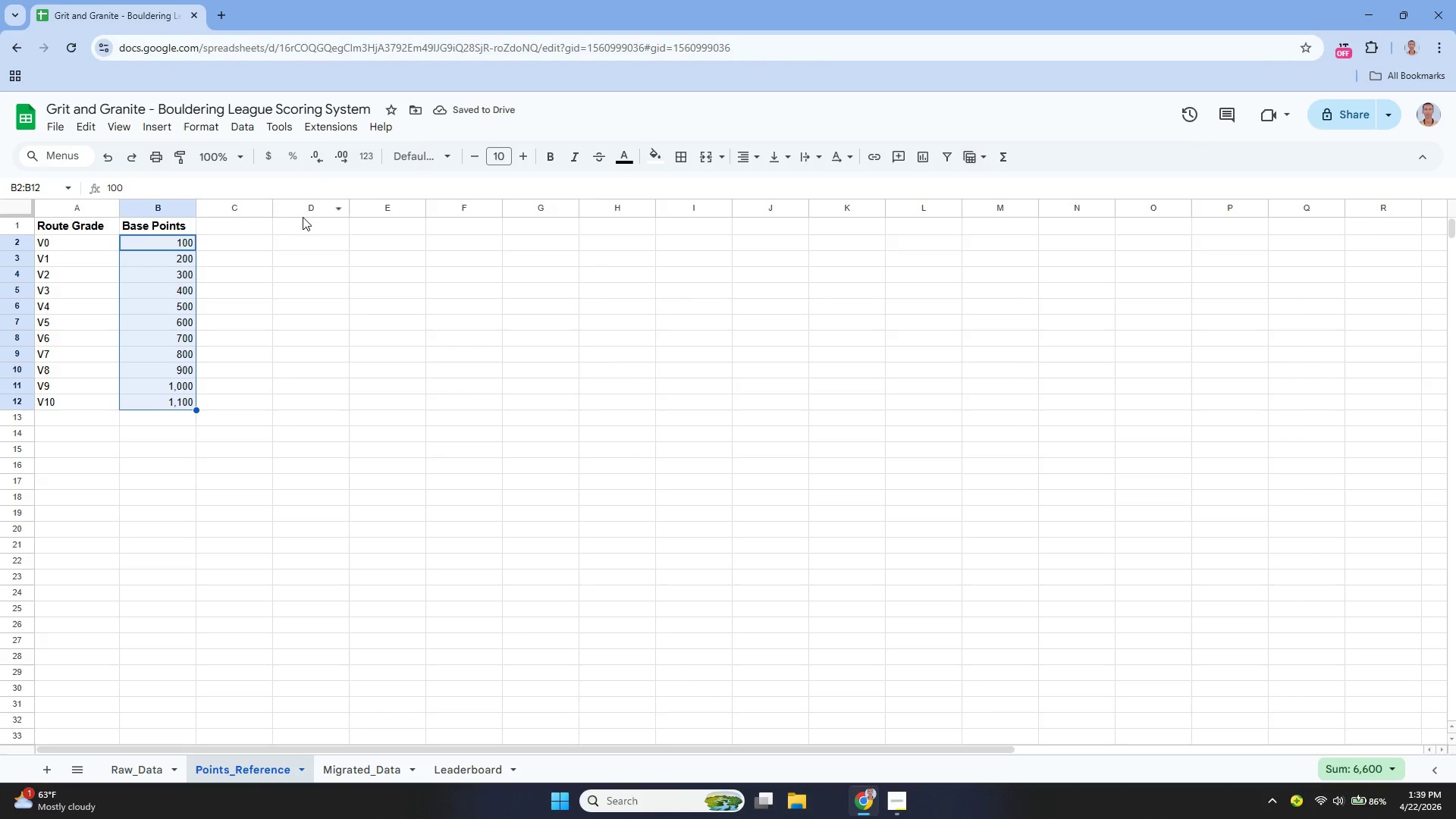 
left_click([61, 231])
 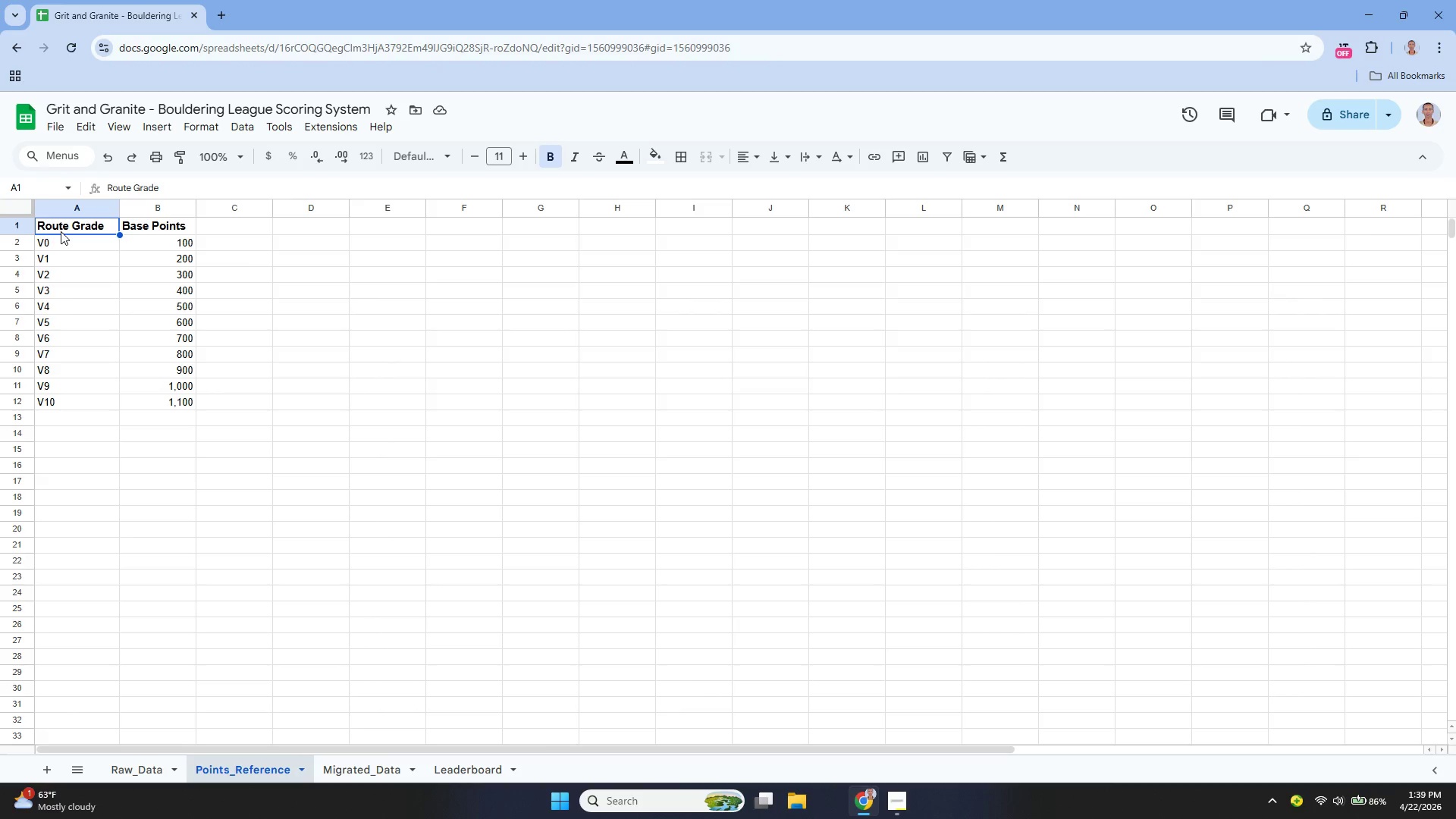 
left_click_drag(start_coordinate=[61, 231], to_coordinate=[176, 398])
 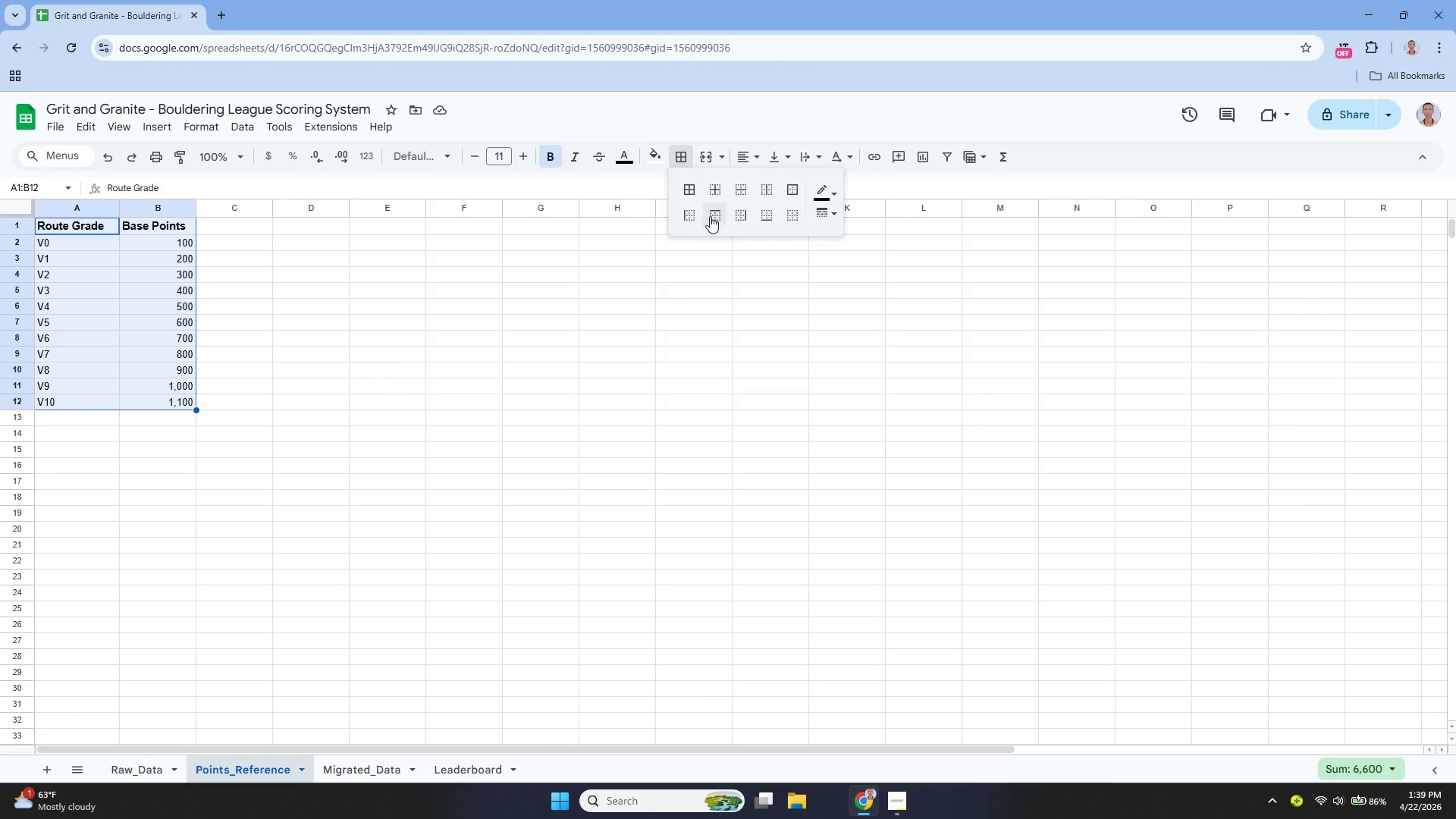 
left_click([697, 193])
 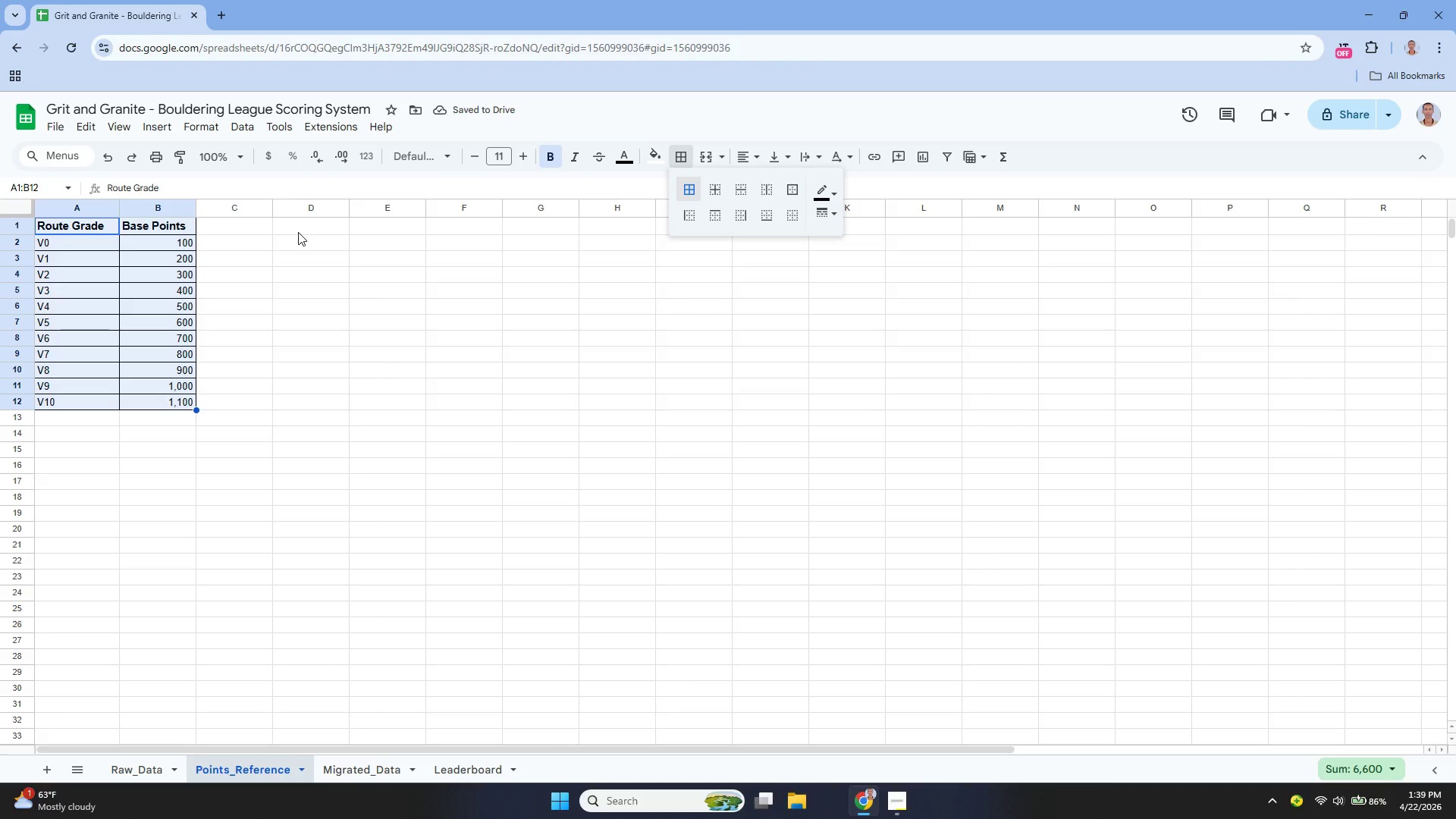 
wait(8.23)
 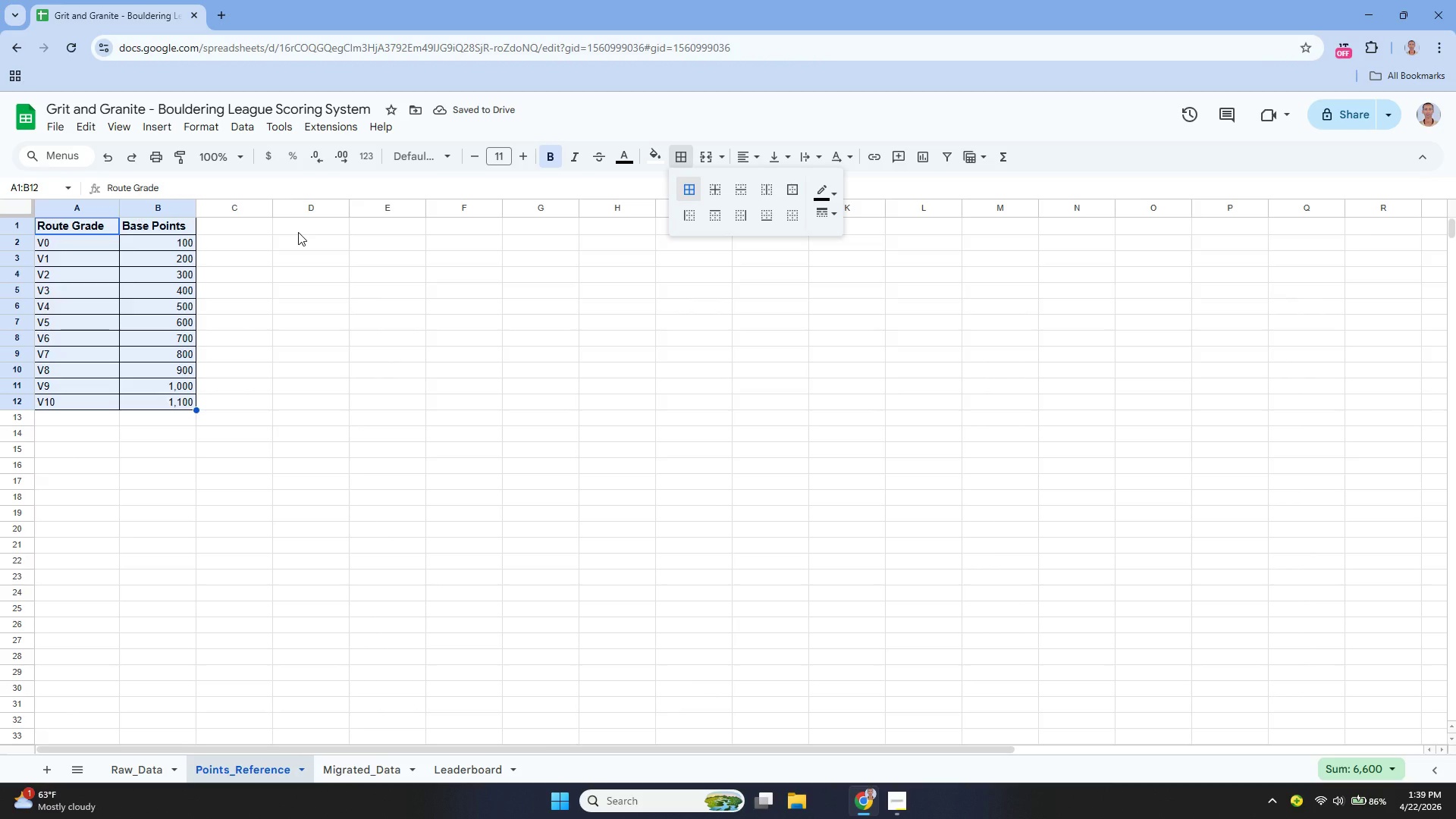 
left_click([157, 761])
 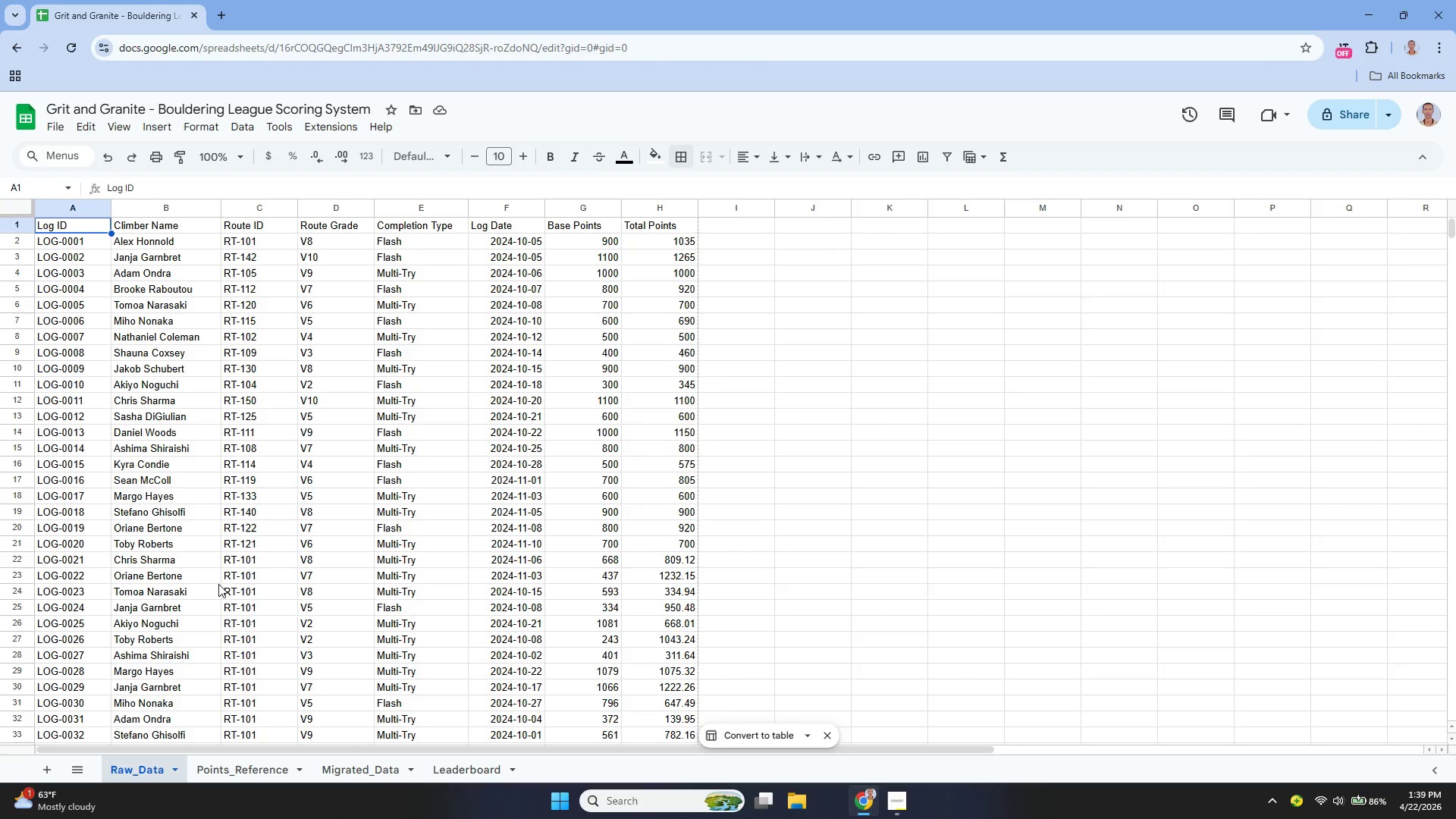 
scroll: coordinate [259, 606], scroll_direction: down, amount: 19.0
 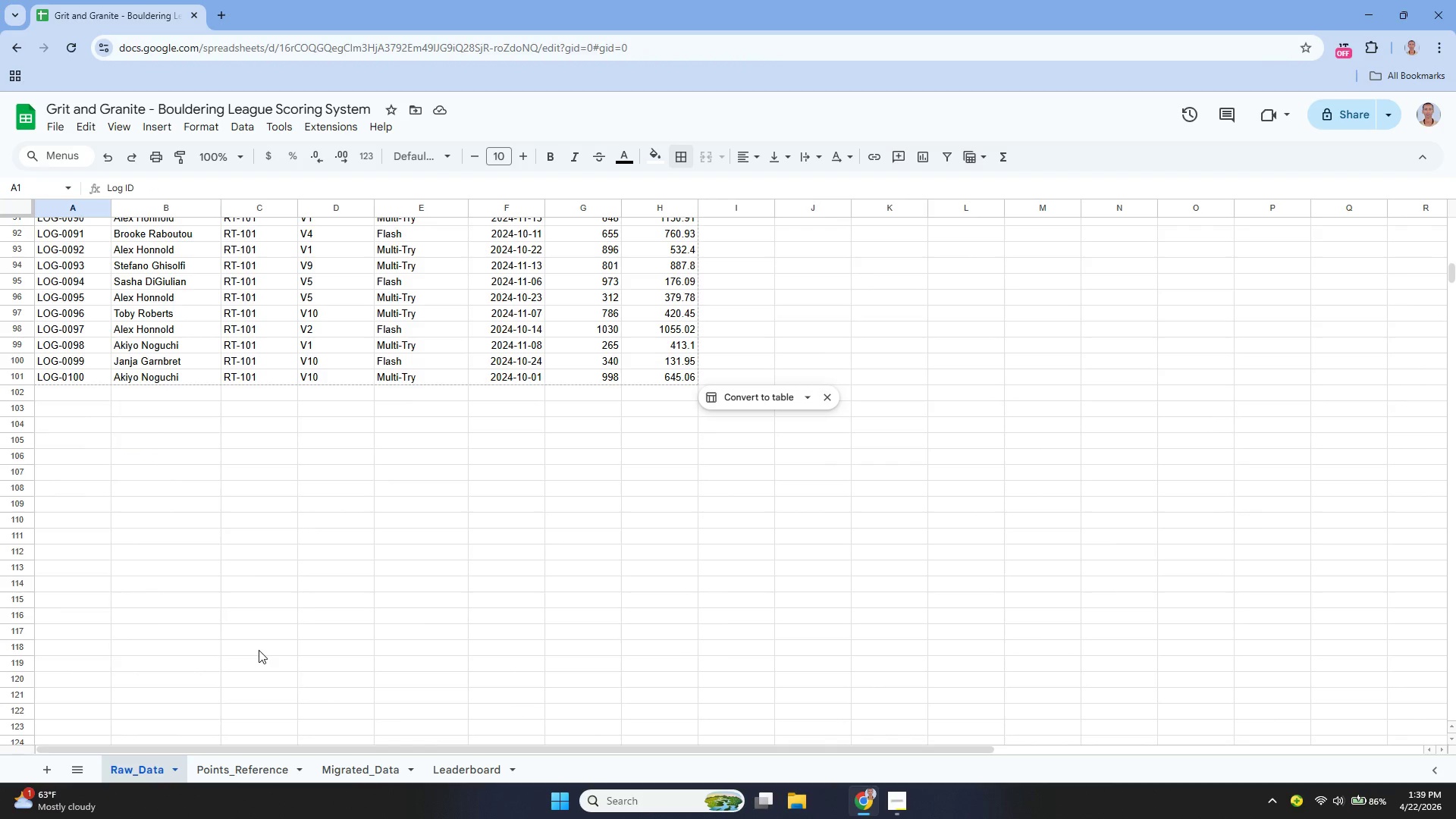 
scroll: coordinate [256, 648], scroll_direction: up, amount: 23.0
 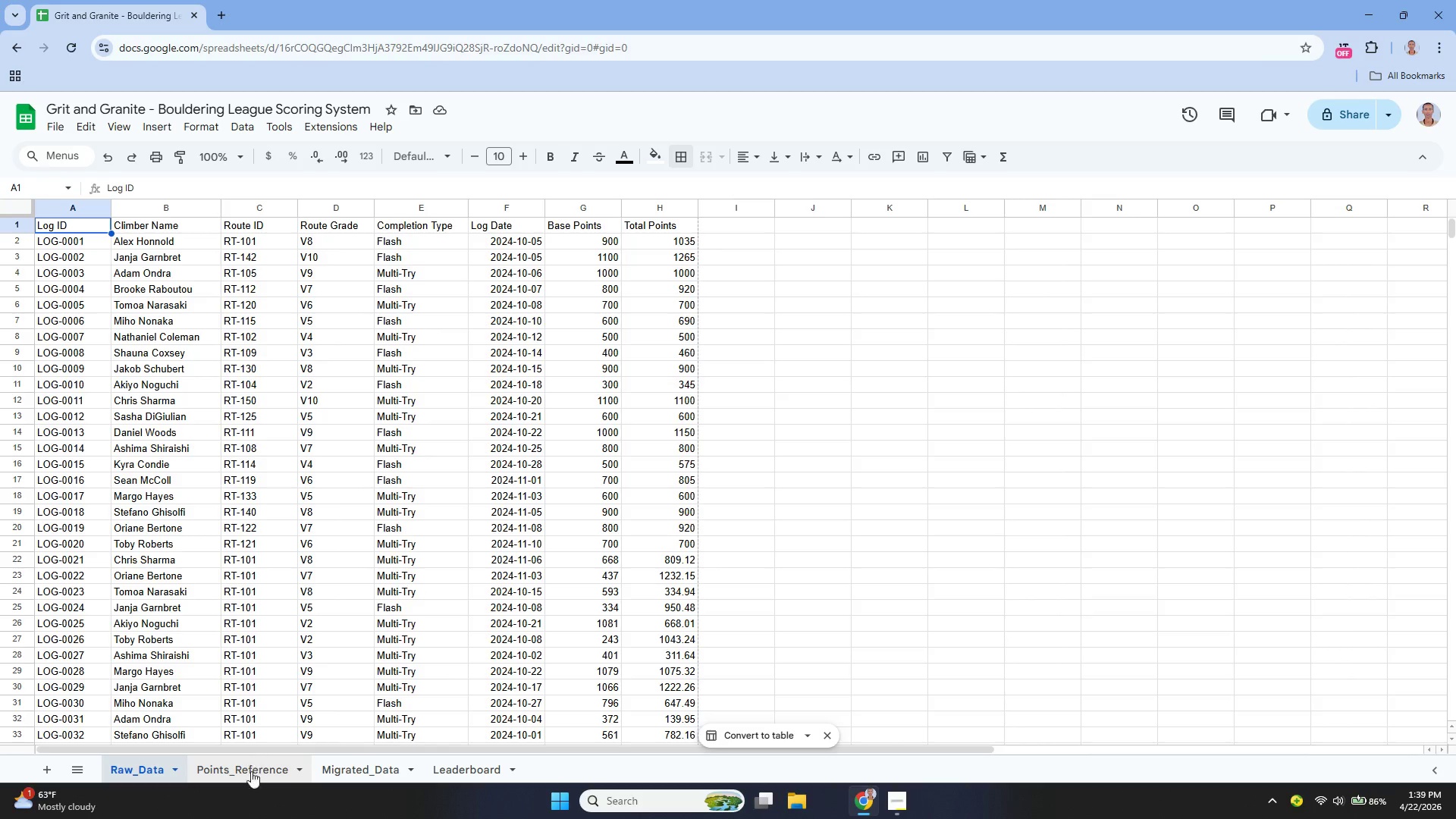 
left_click([252, 774])
 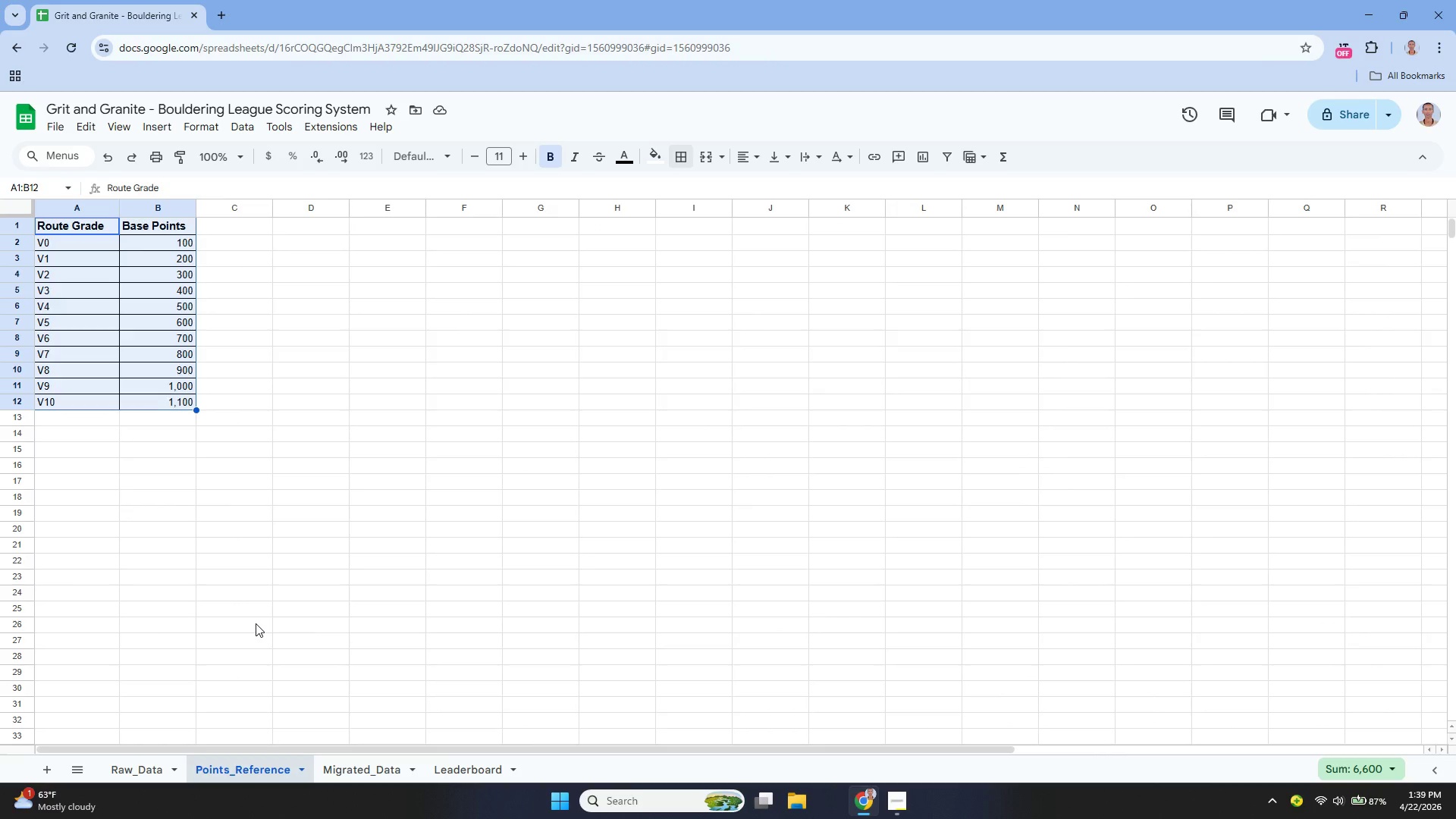 
wait(13.61)
 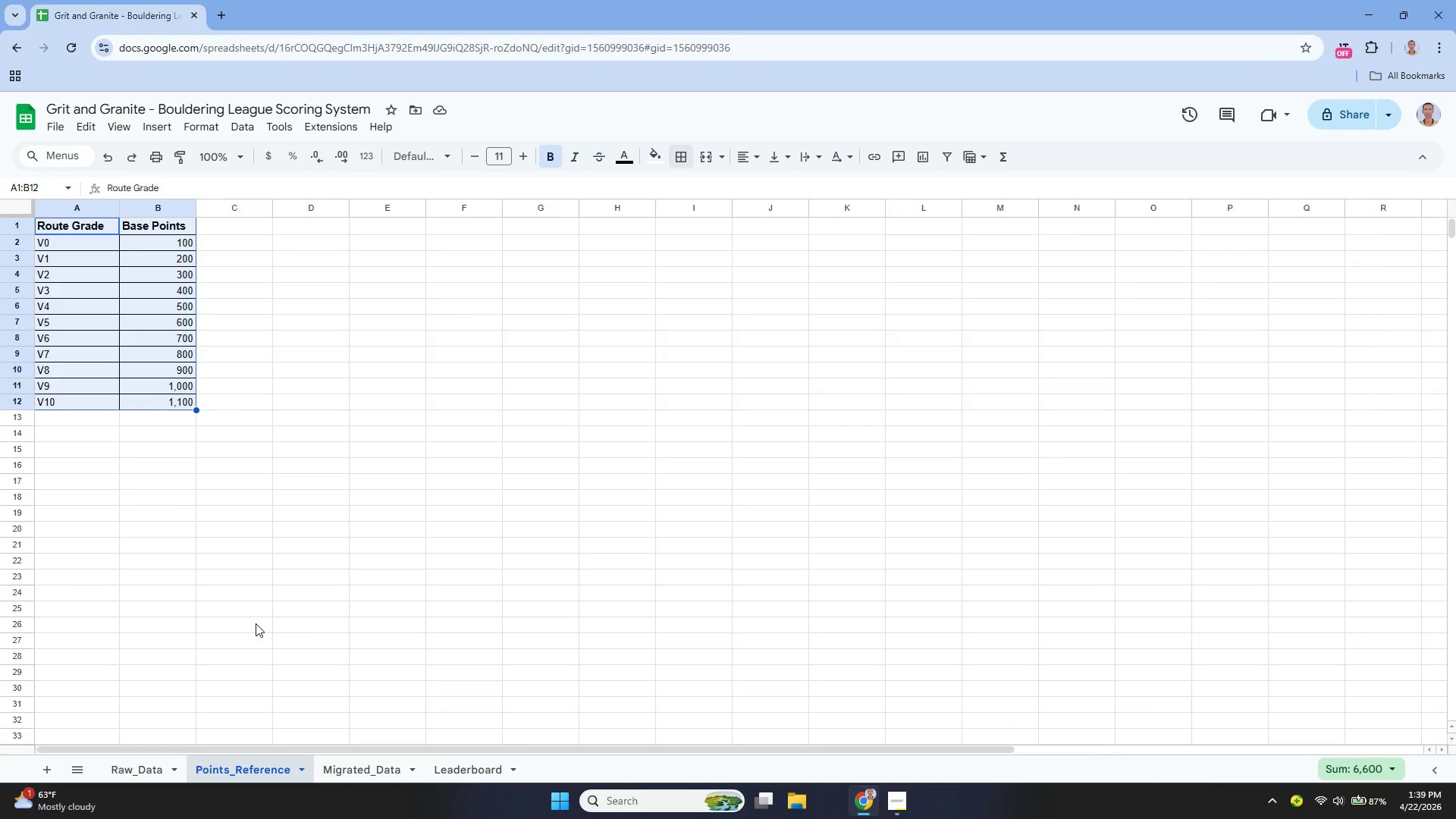 
key(Enter)
 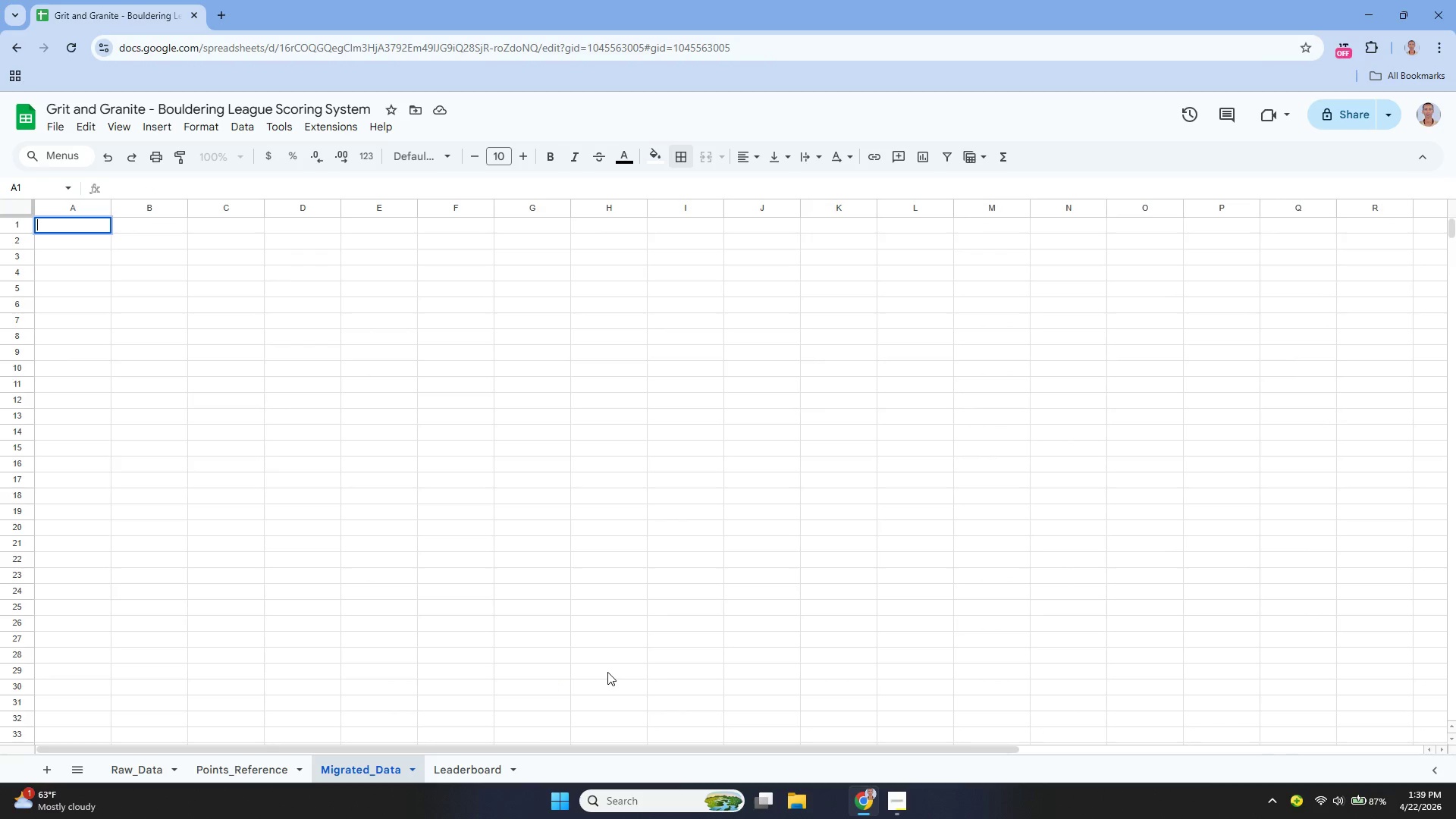 
type(lOG)
key(Backspace)
key(Backspace)
key(Backspace)
type(Log ID)
key(Tab)
type(Climber Name)
 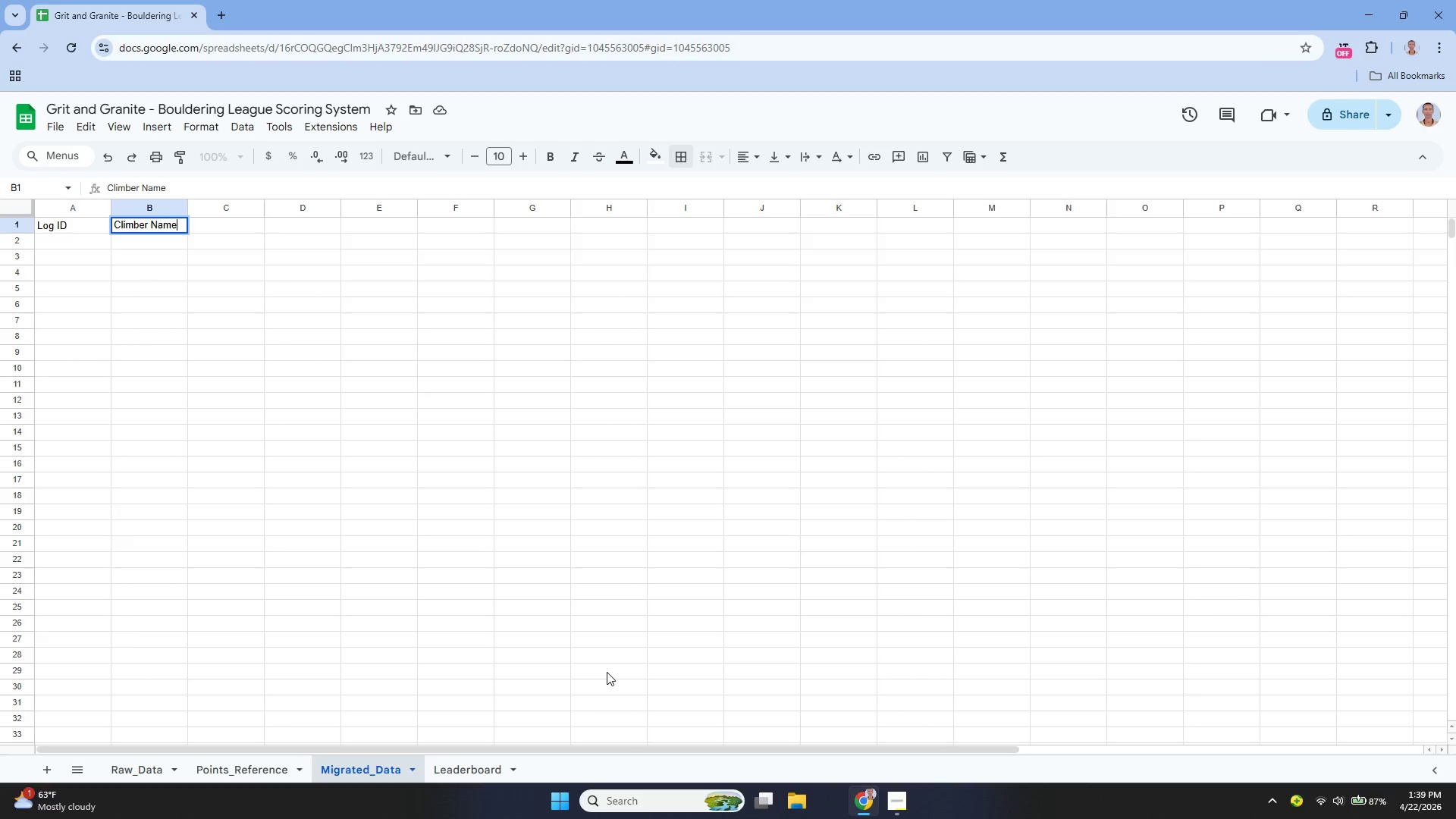 
wait(7.81)
 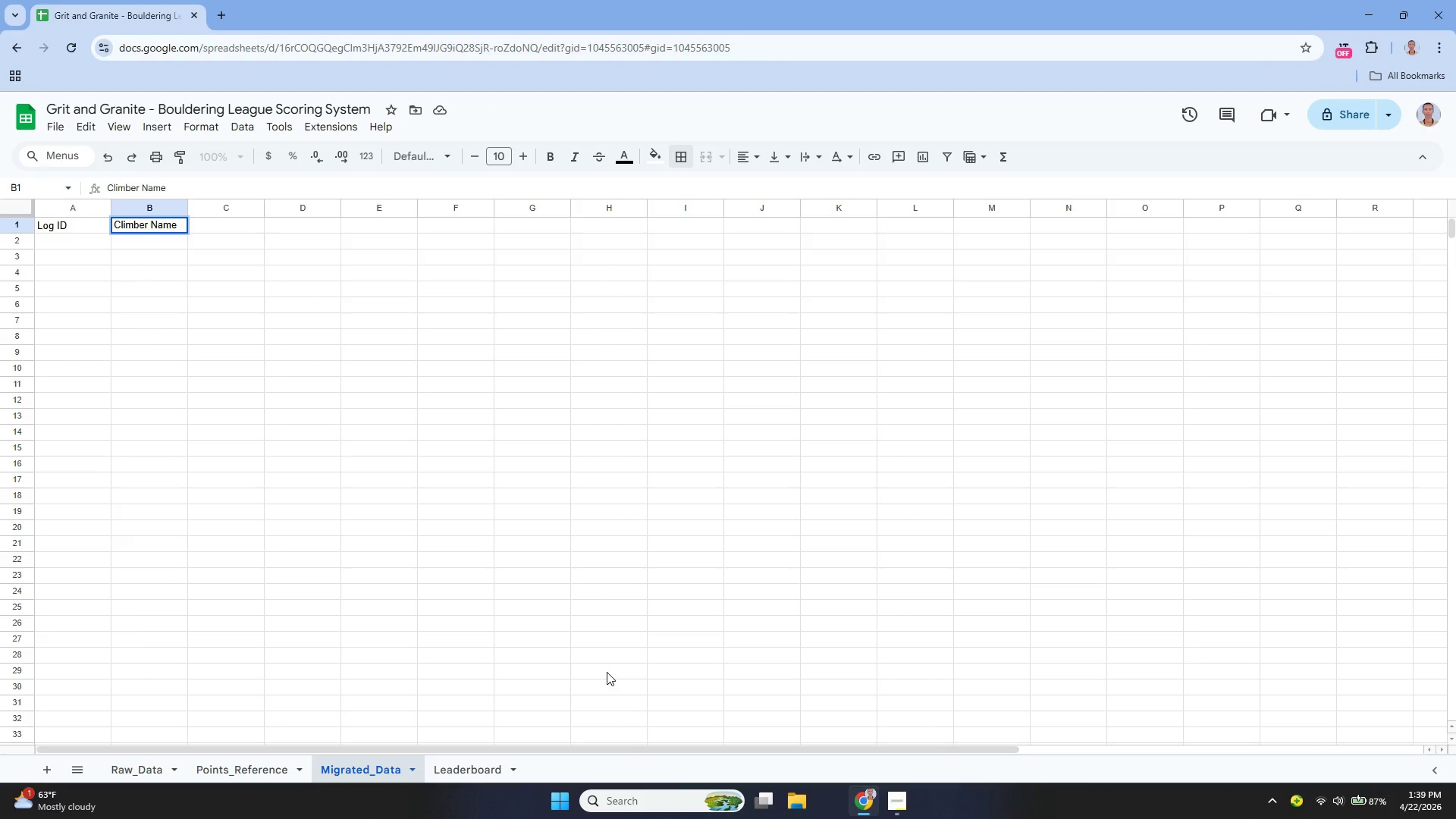 
key(Tab)
type(Route)
 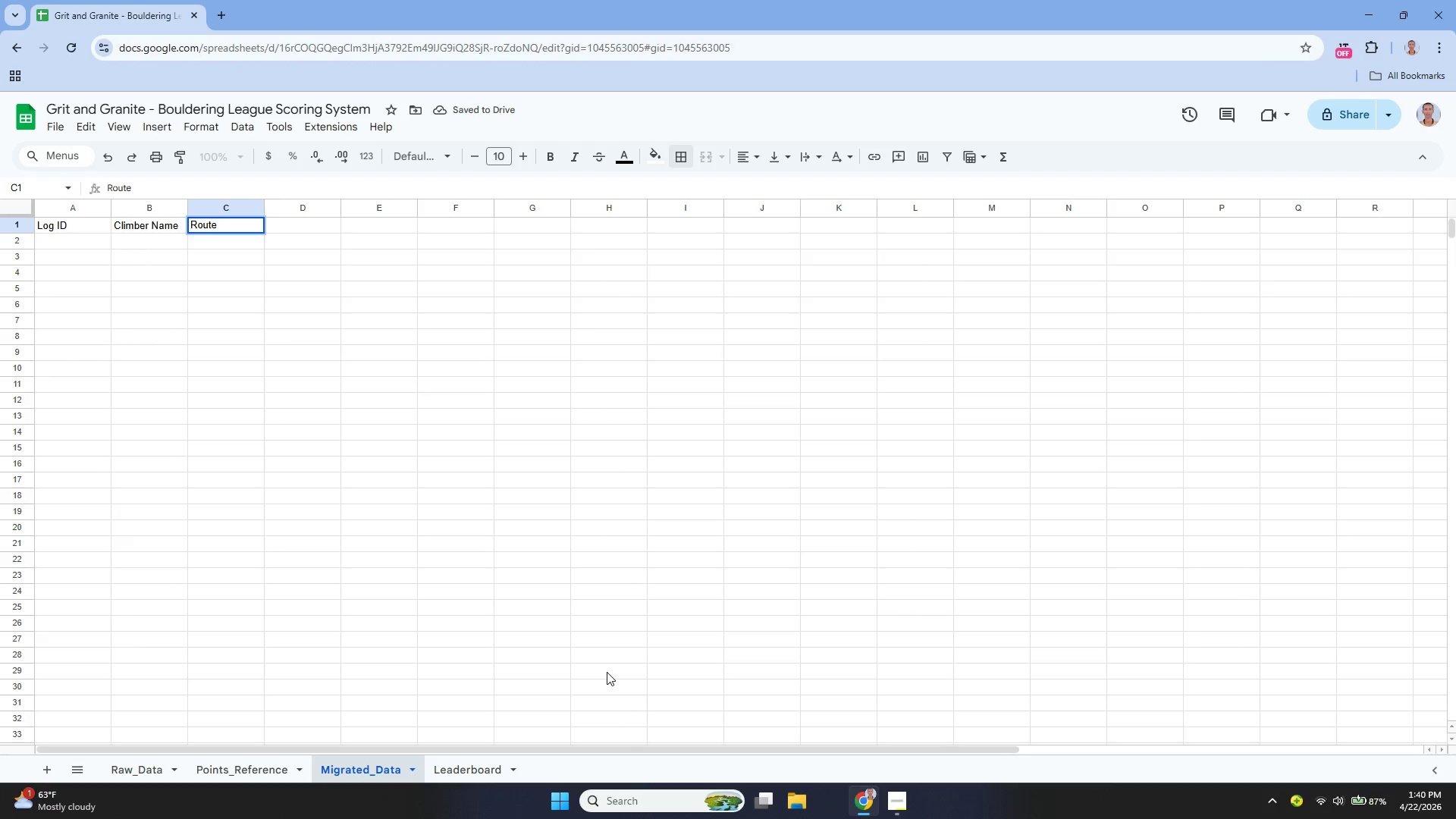 
type( ID)
key(Tab)
type(Completion Type)
key(Tab)
type(Log Date)
key(Tab)
type(Base Points)
key(Tab)
type(Total Points)
 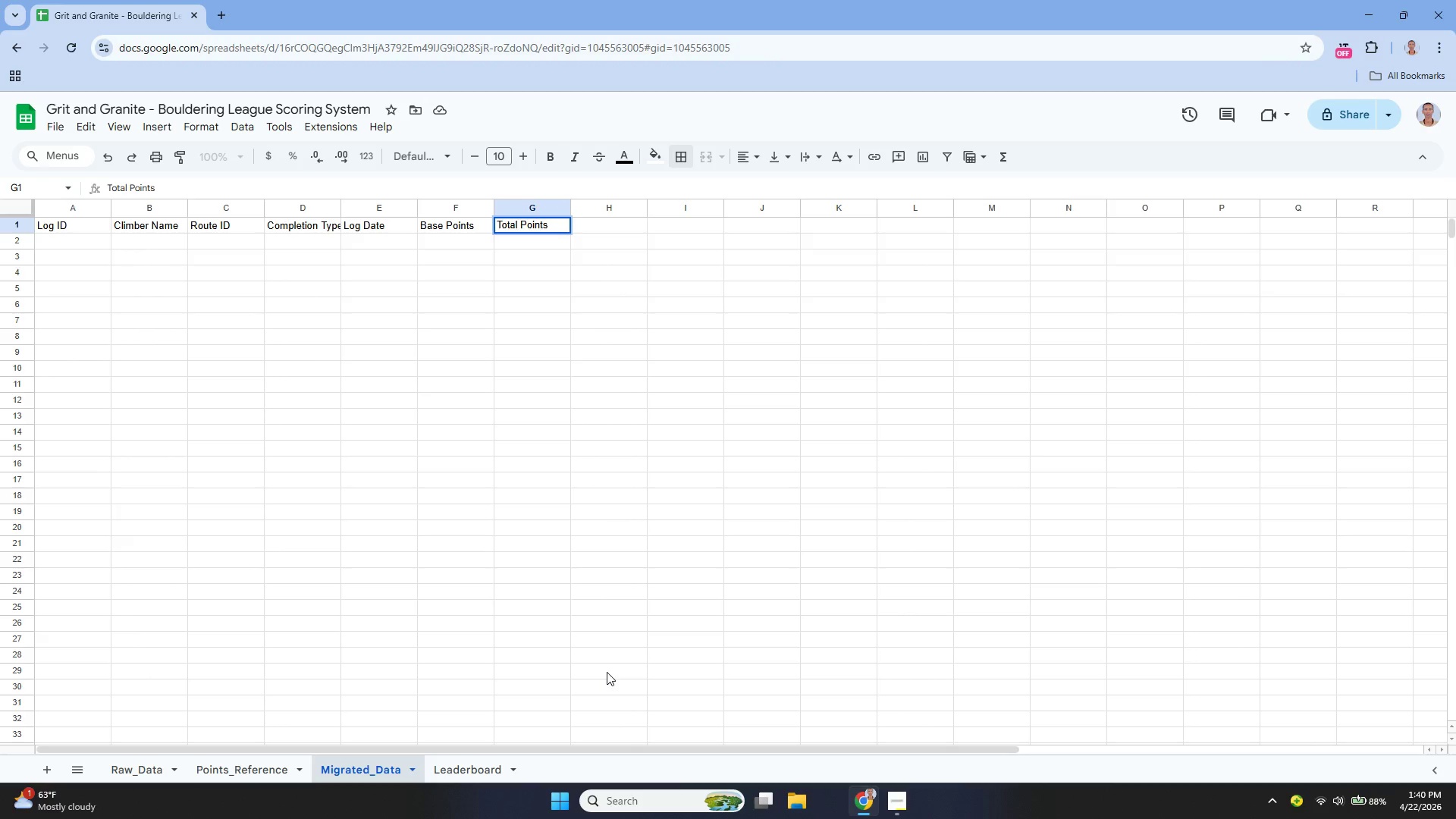 
wait(9.28)
 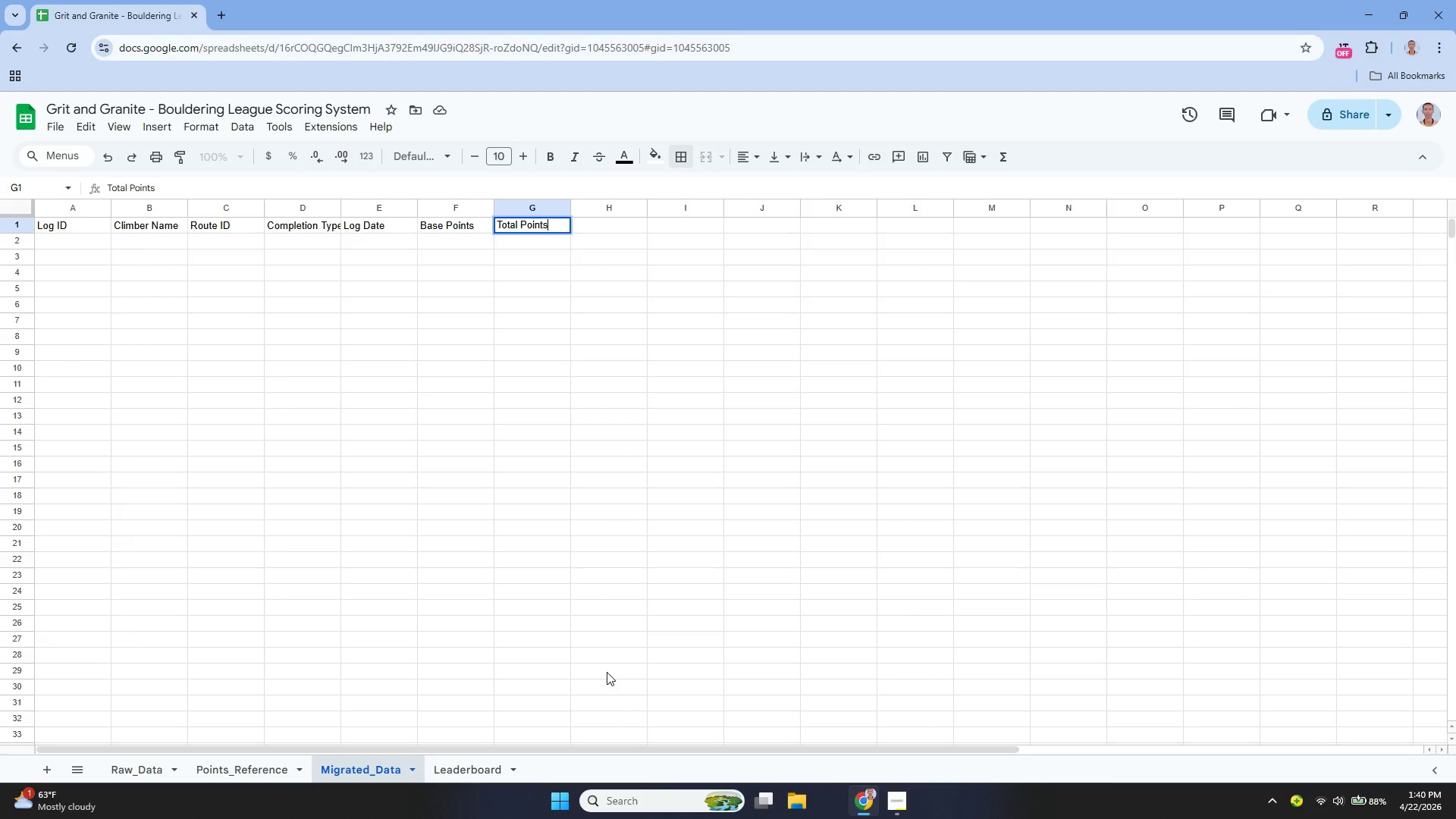 
key(ArrowLeft)
 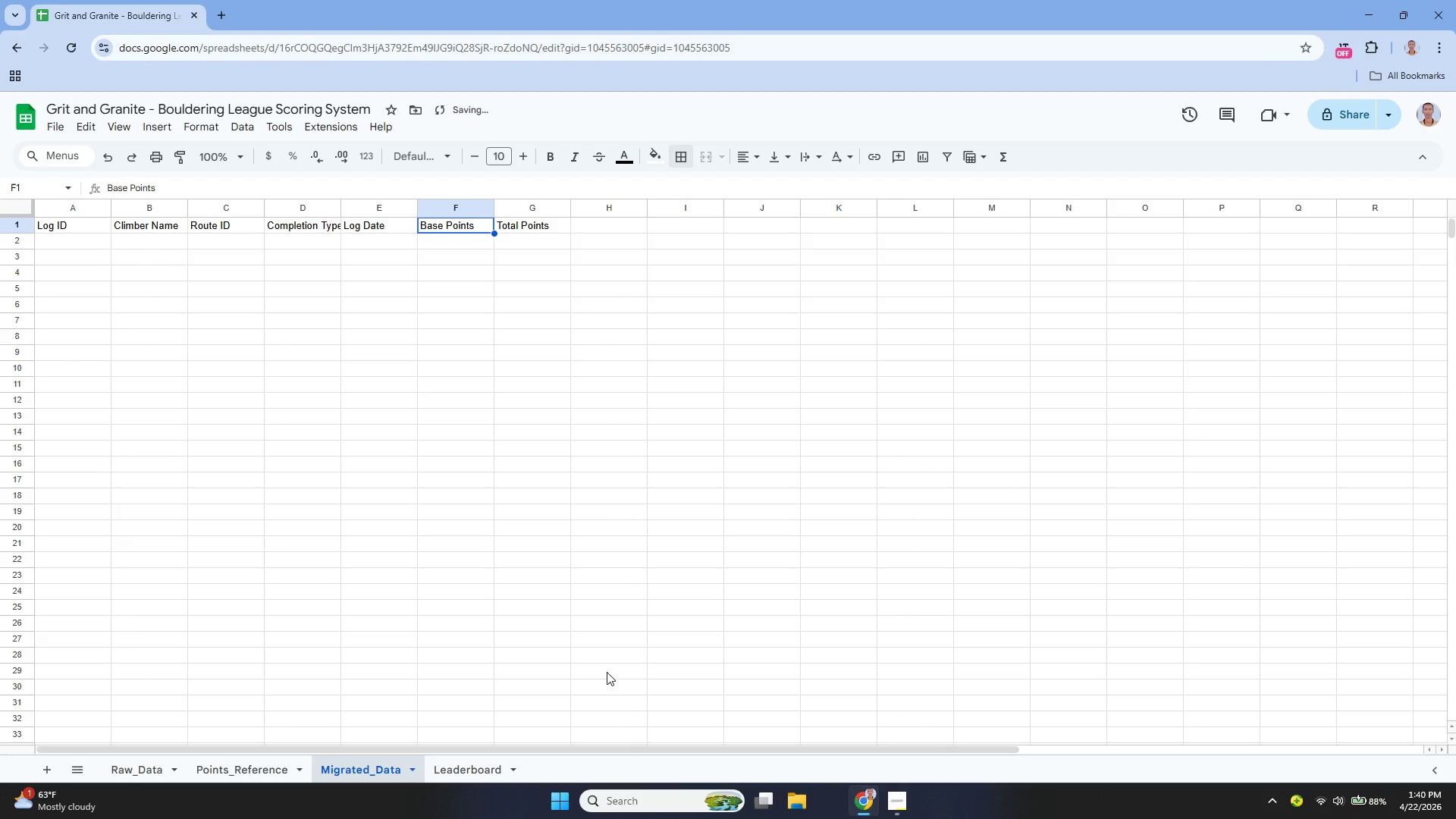 
key(ArrowLeft)
 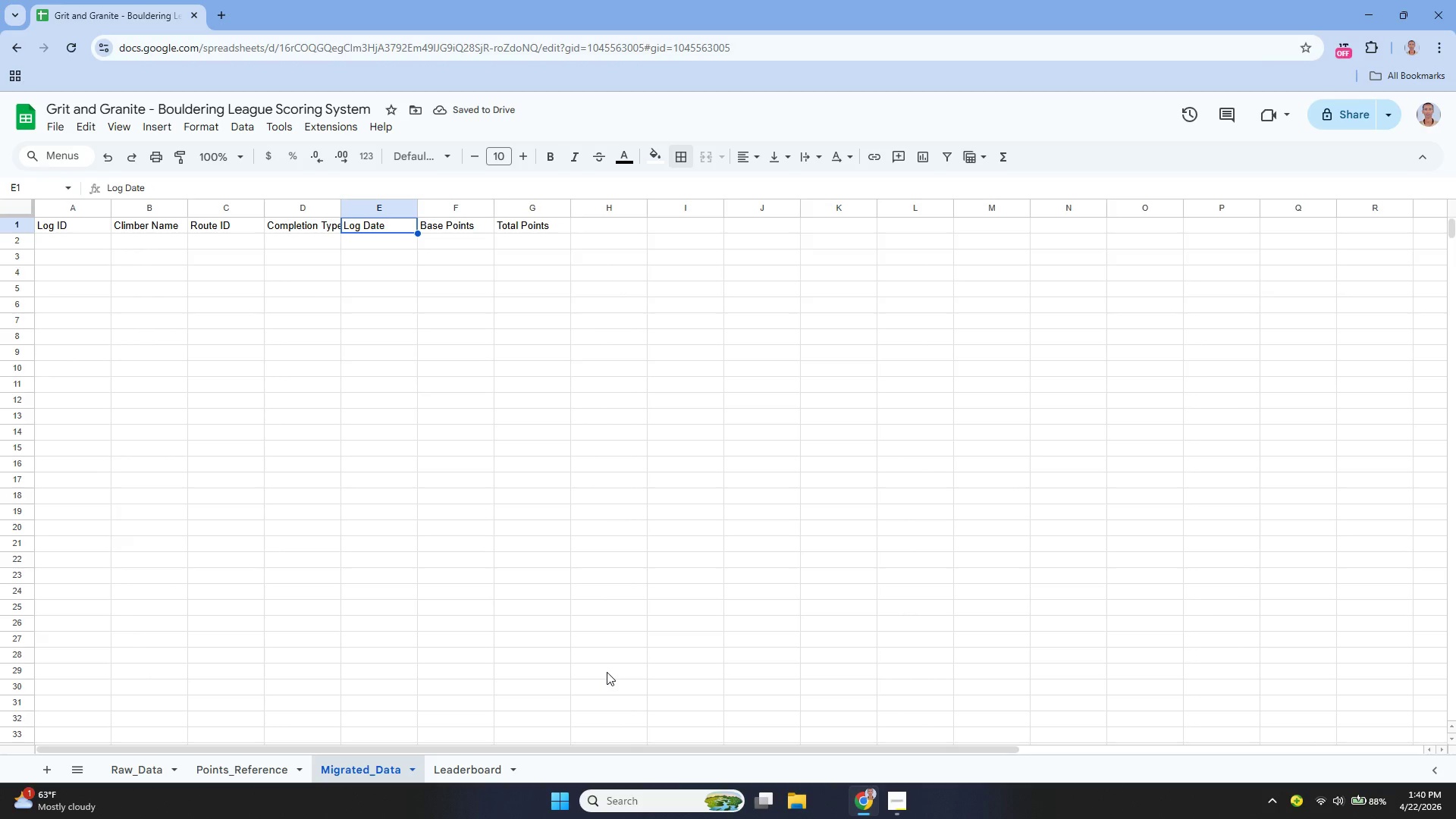 
key(ArrowLeft)
 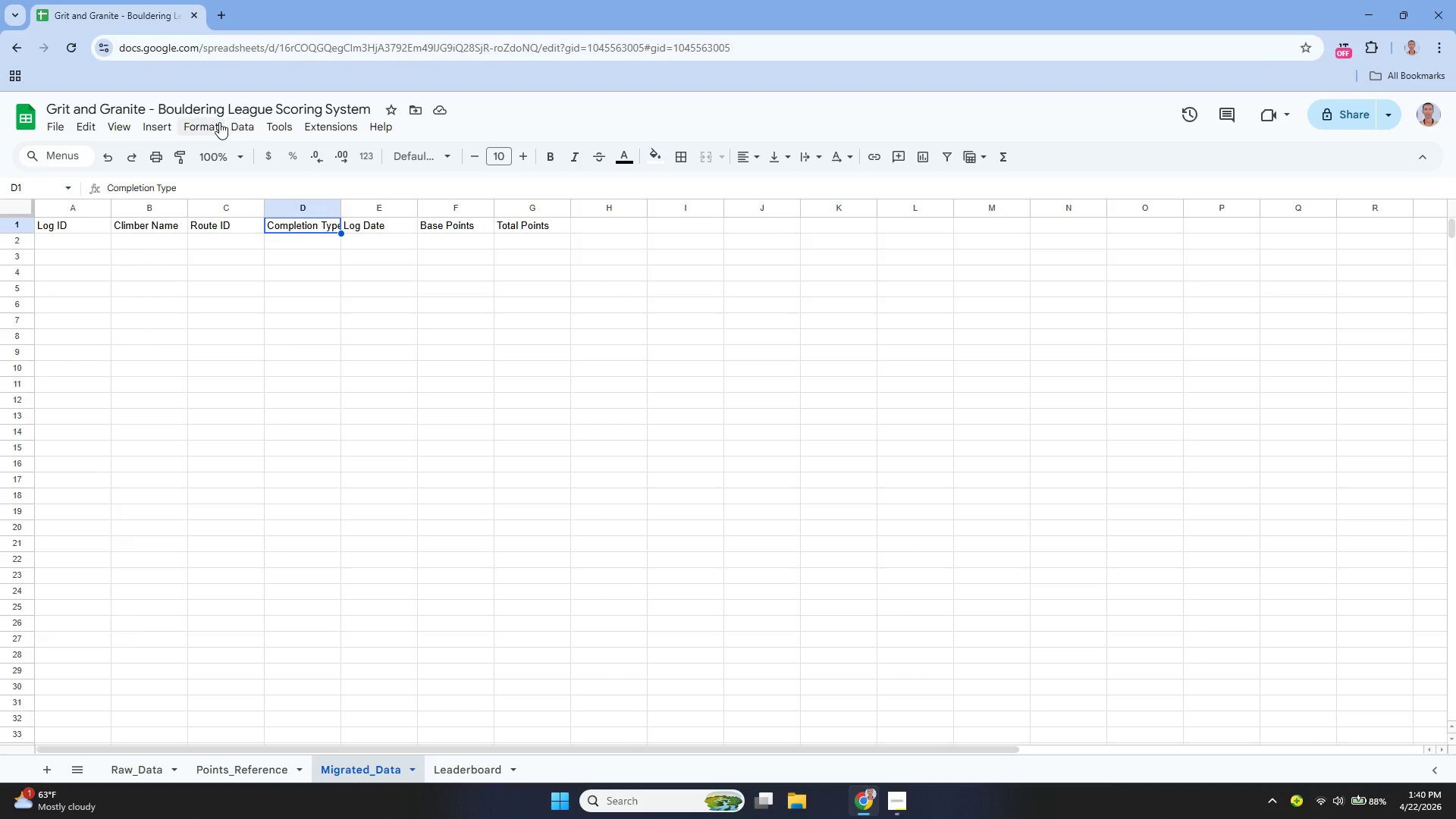 
left_click([167, 128])
 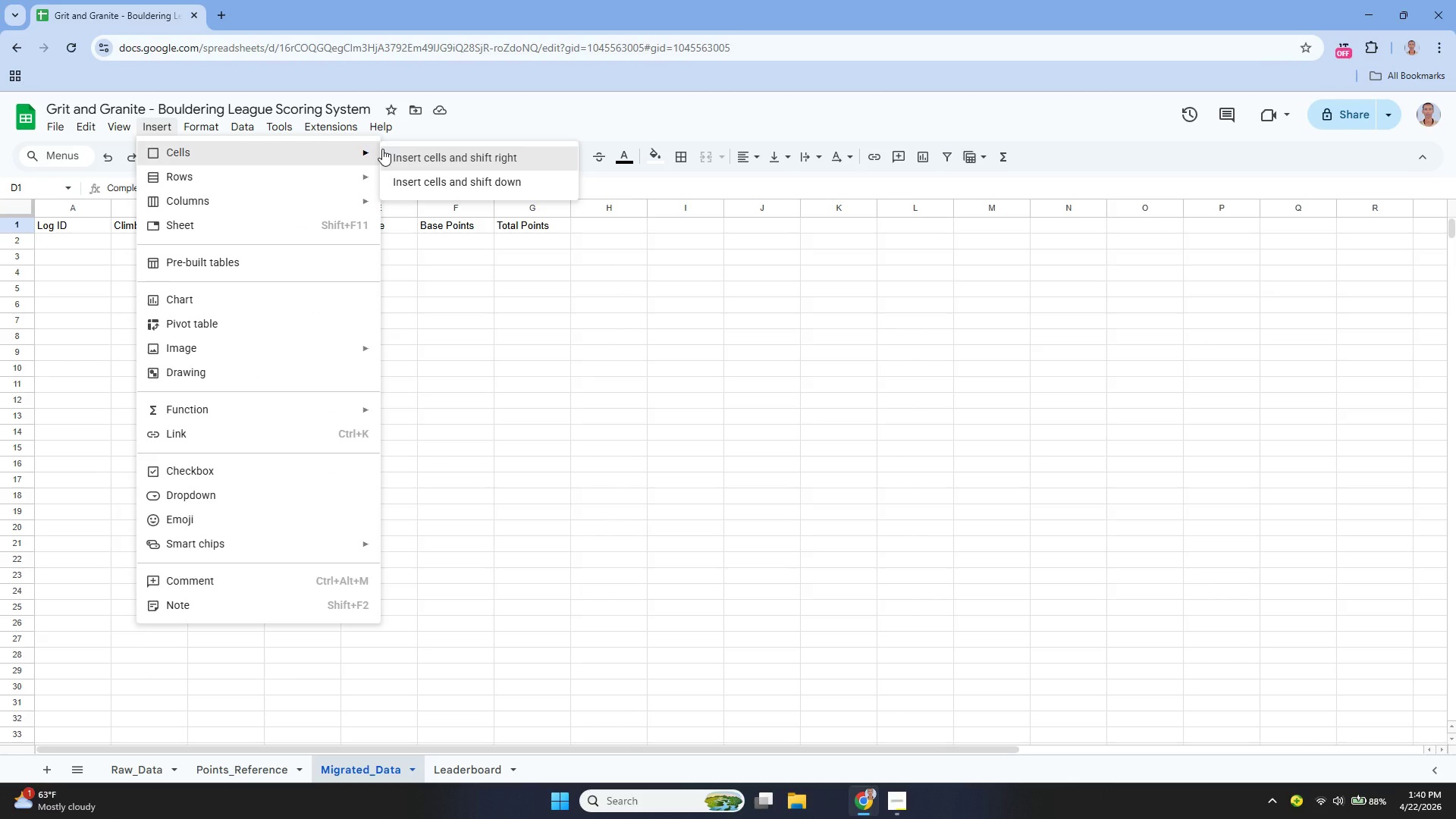 
left_click([410, 155])
 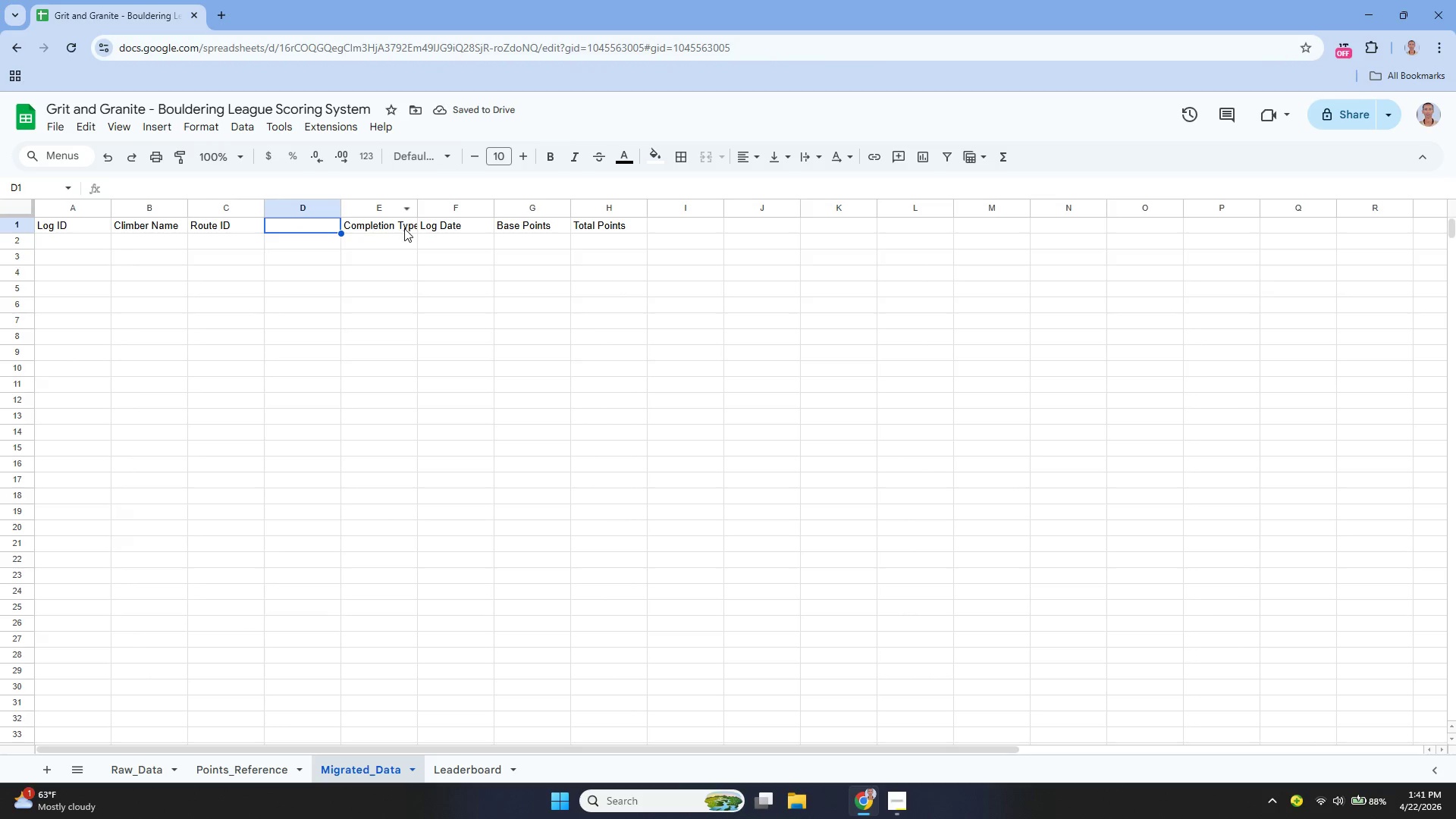 
key(Control+Z)
 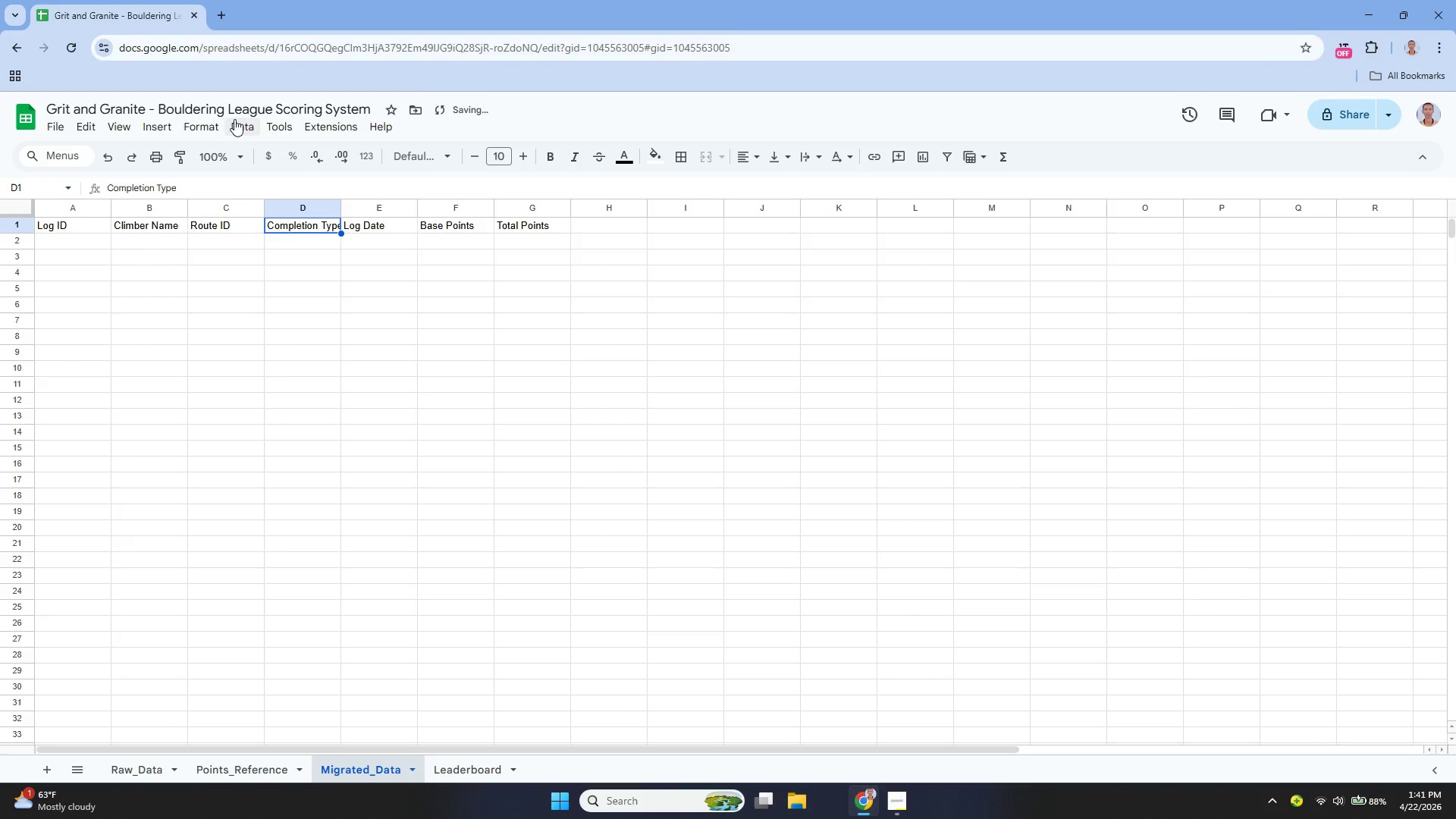 
left_click([159, 121])
 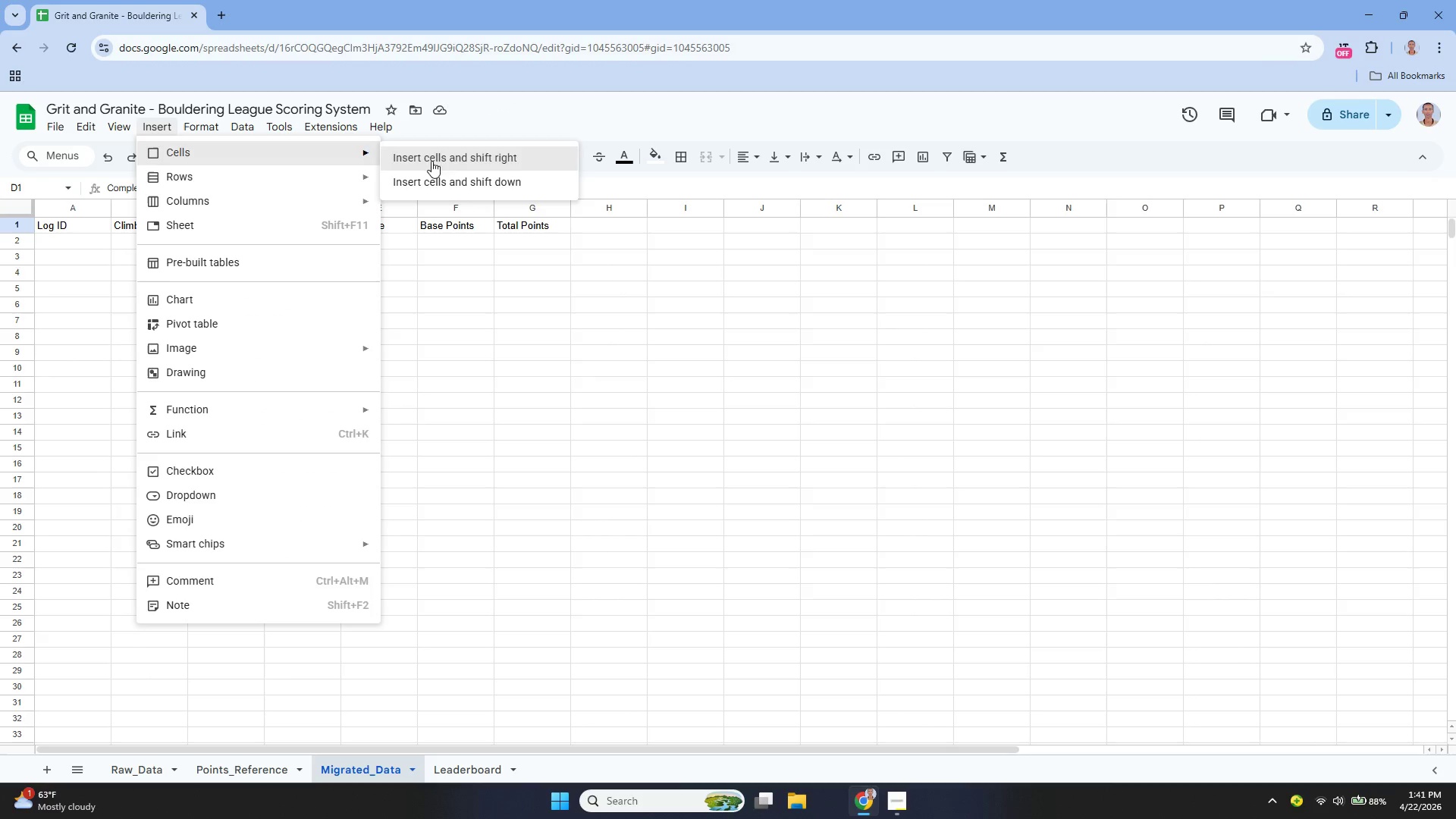 
left_click([409, 241])
 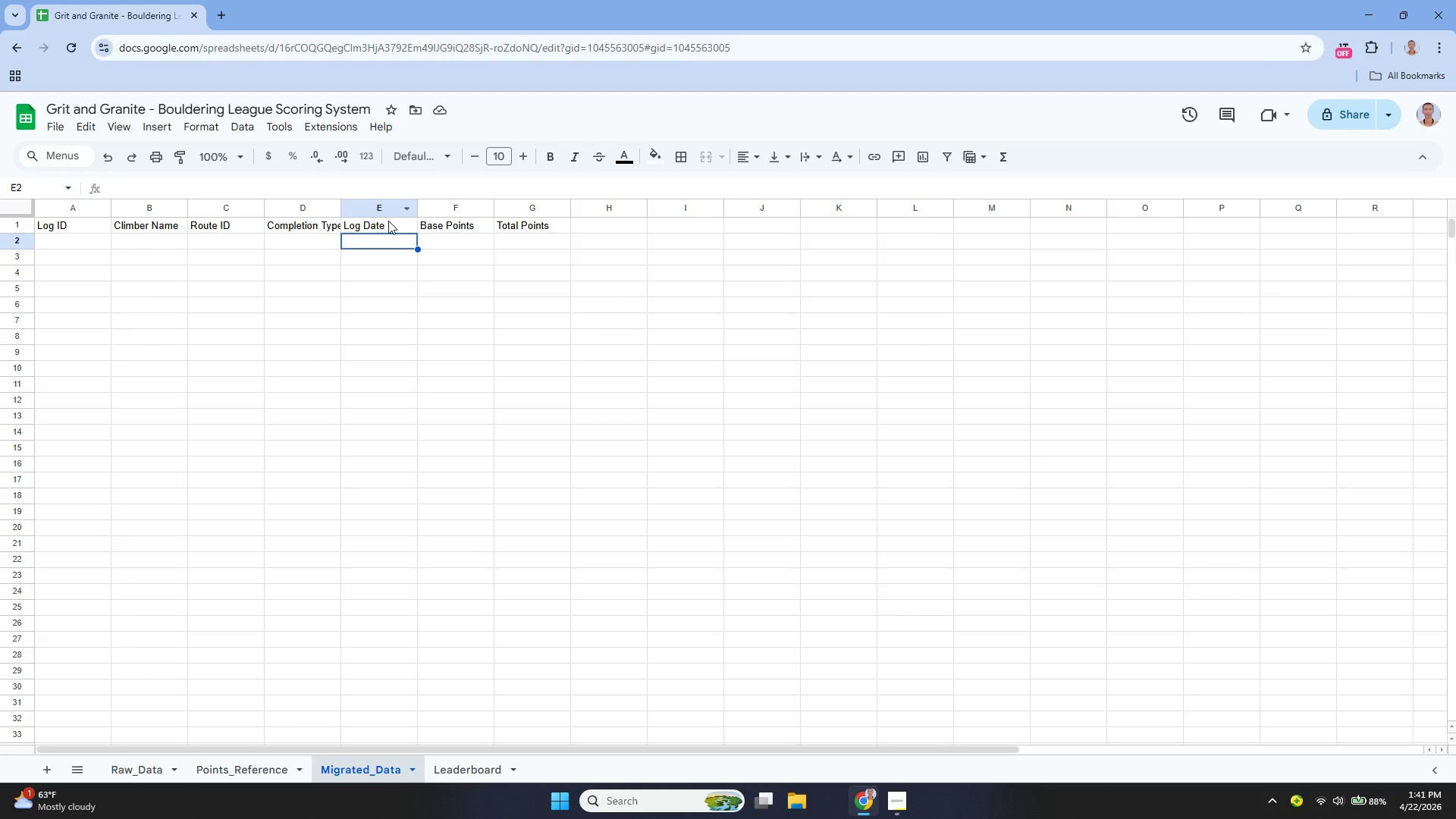 
wait(7.09)
 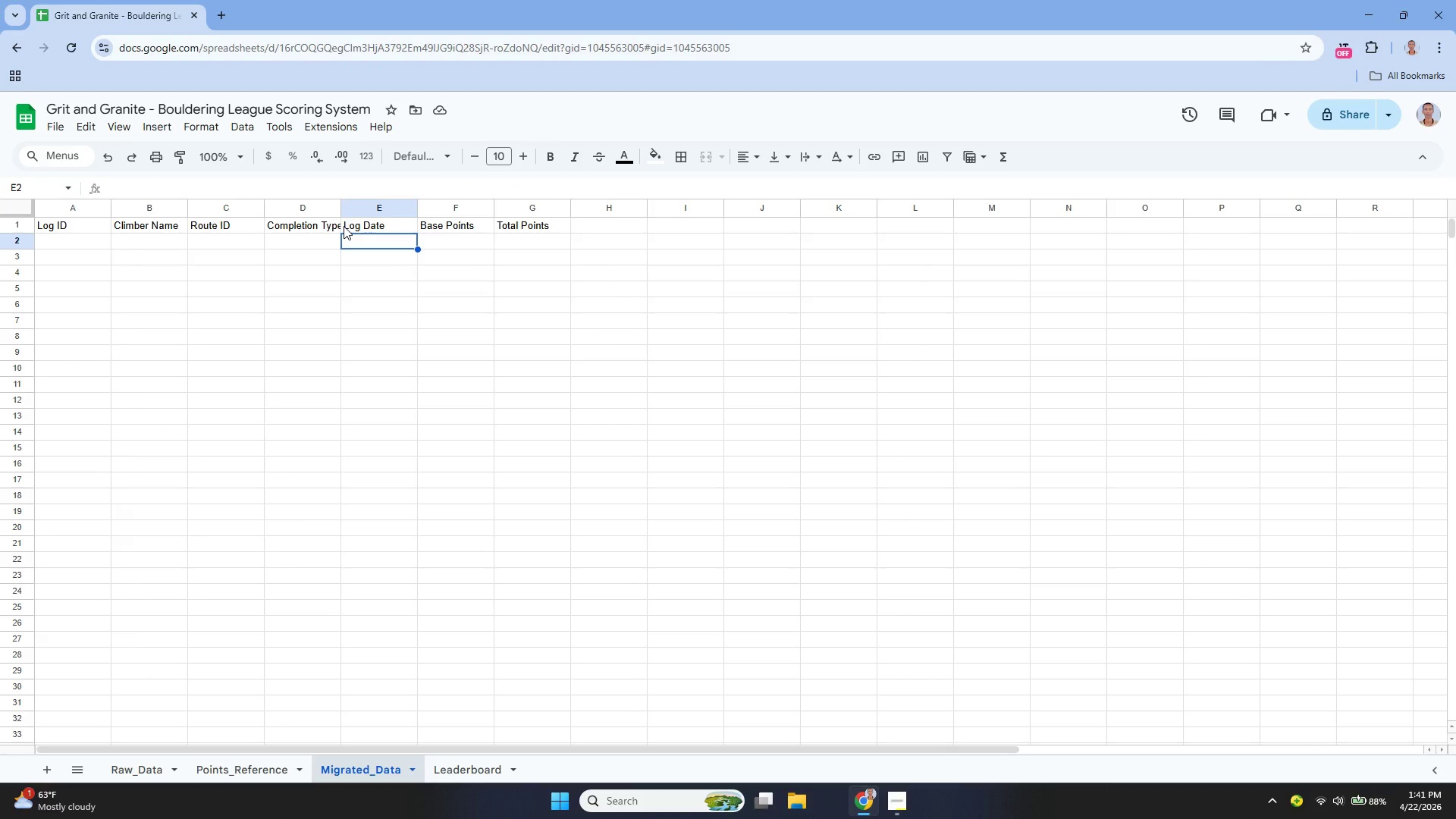 
key(Control+Y)
 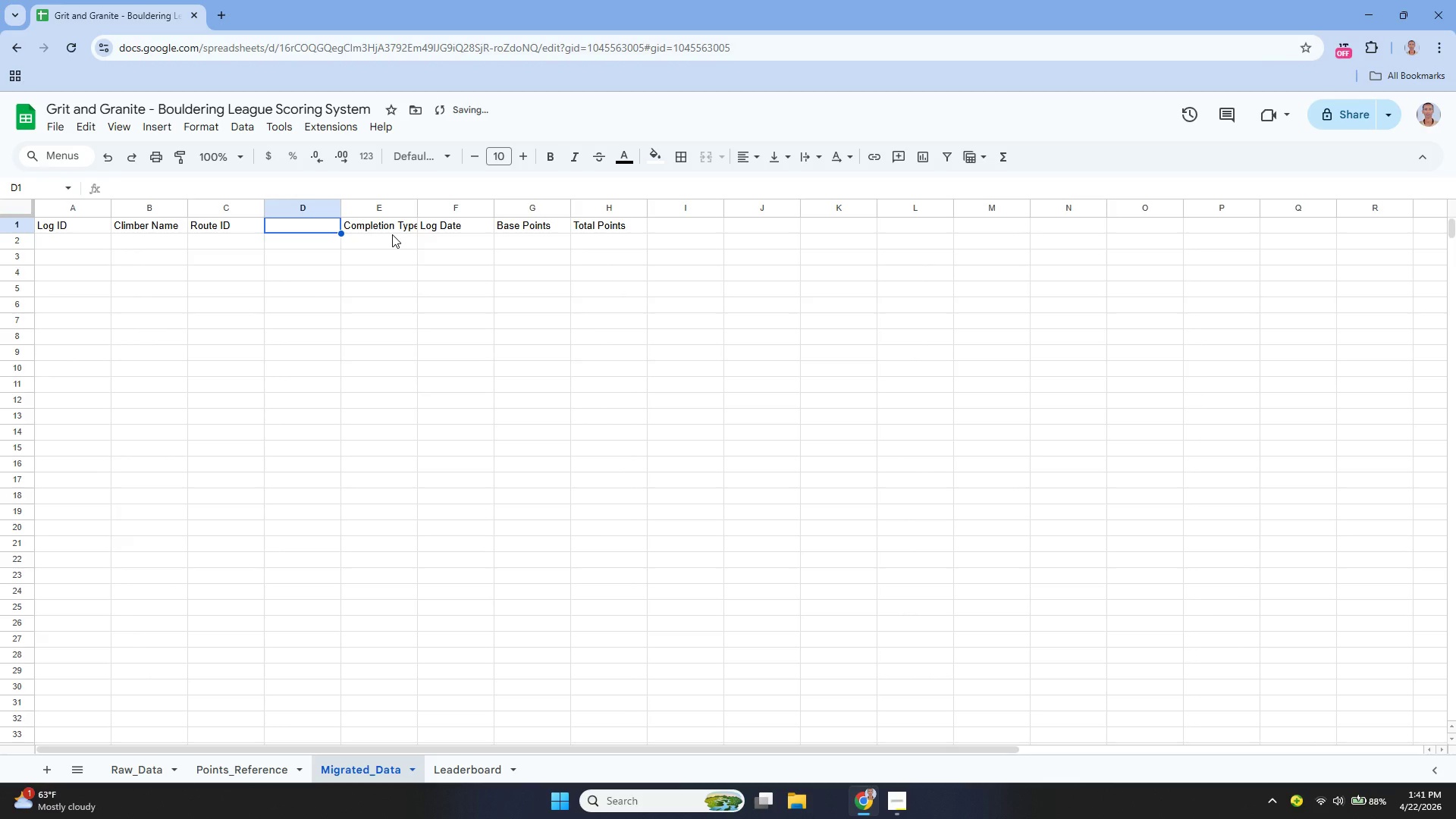 
type(Route Grade)
 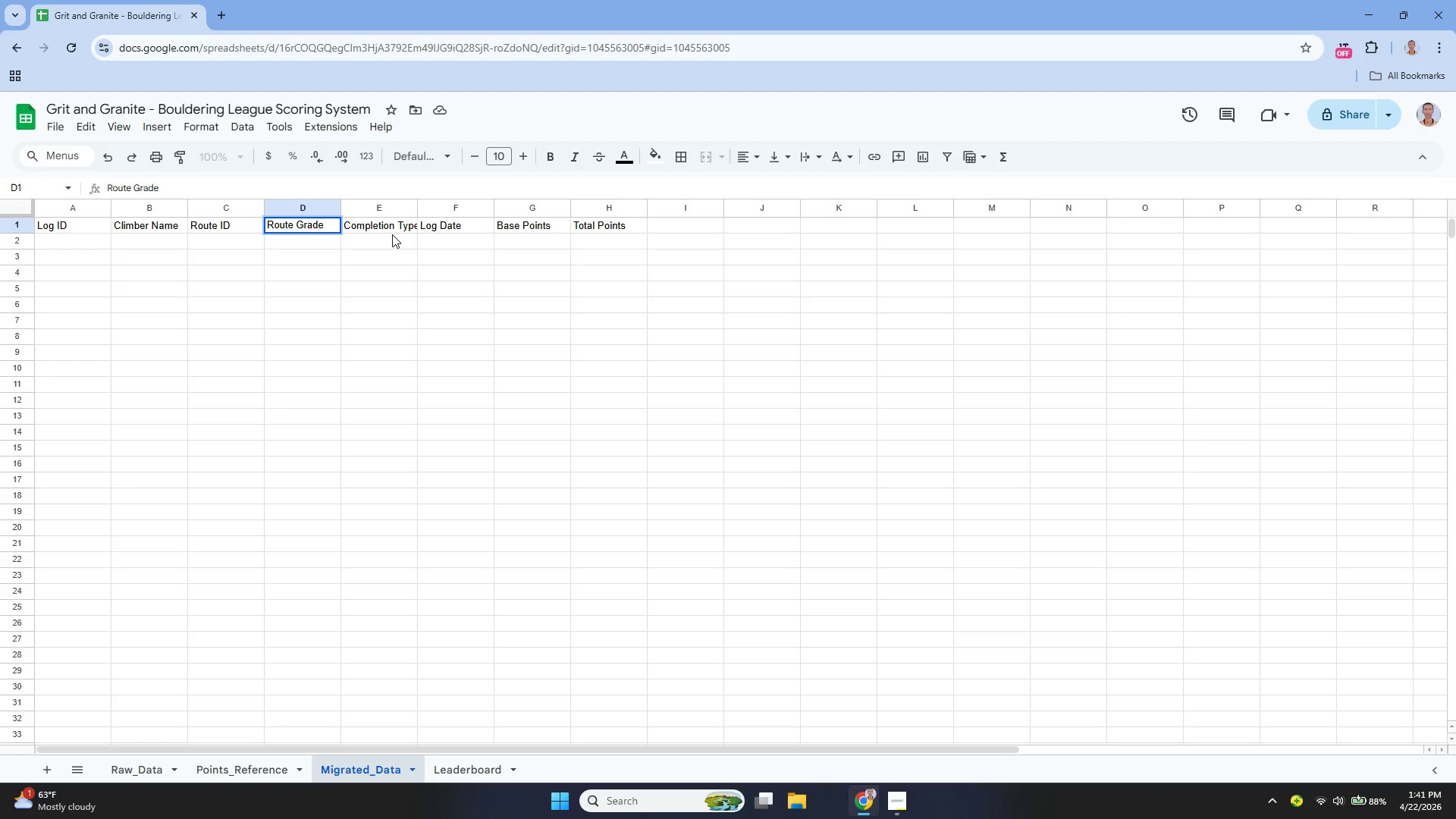 
wait(16.48)
 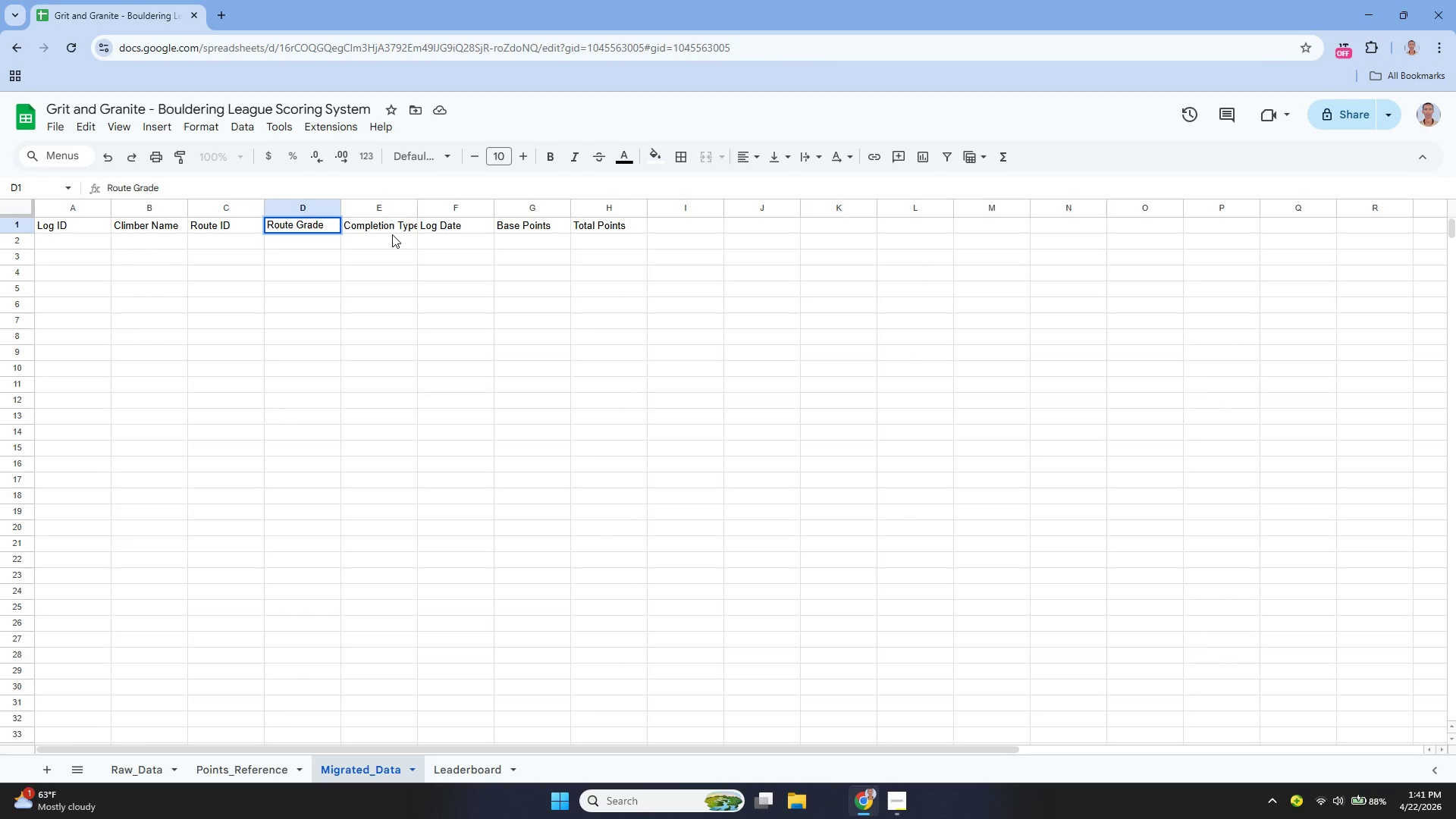 
key(ArrowRight)
 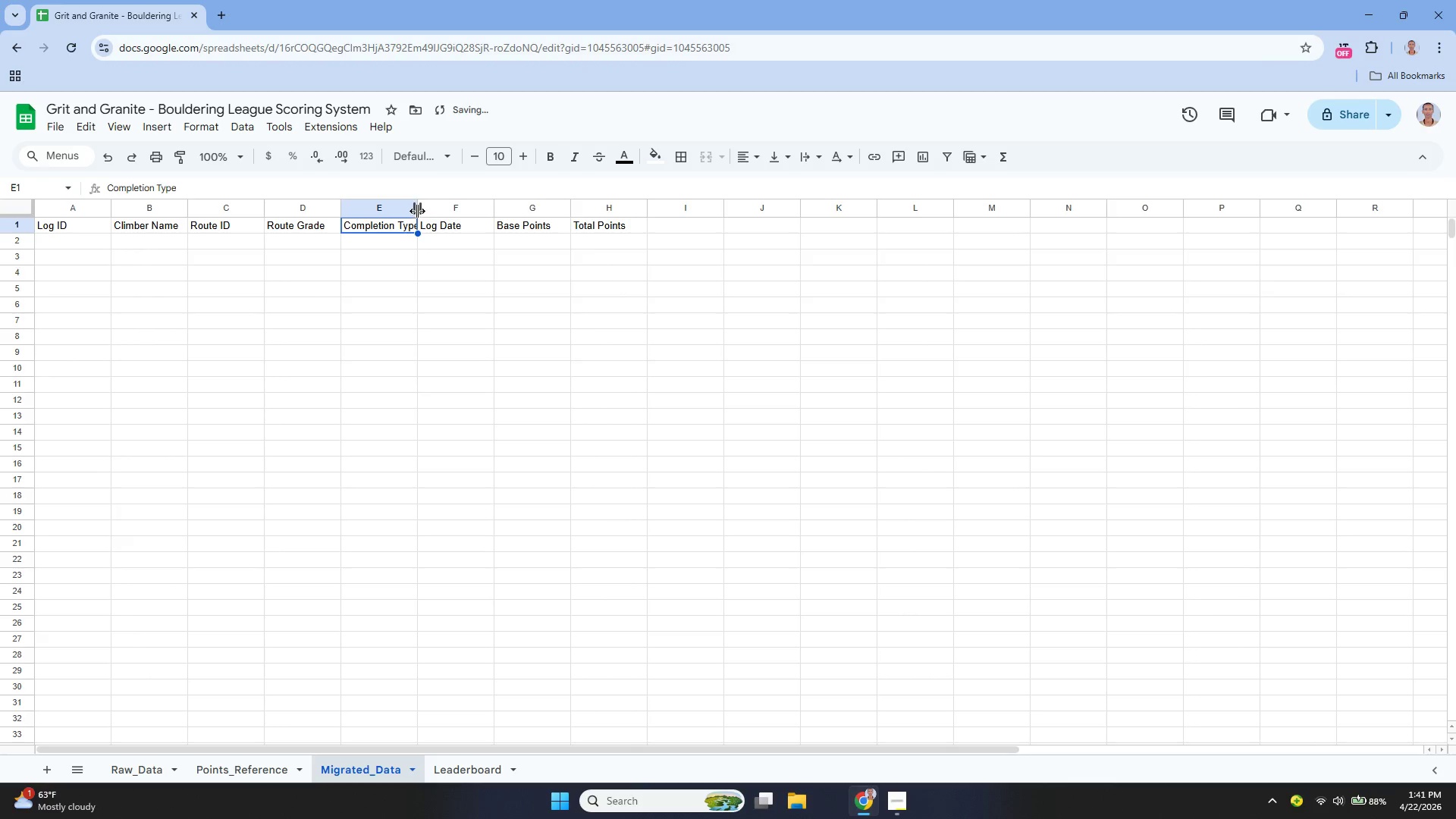 
left_click_drag(start_coordinate=[417, 209], to_coordinate=[433, 209])
 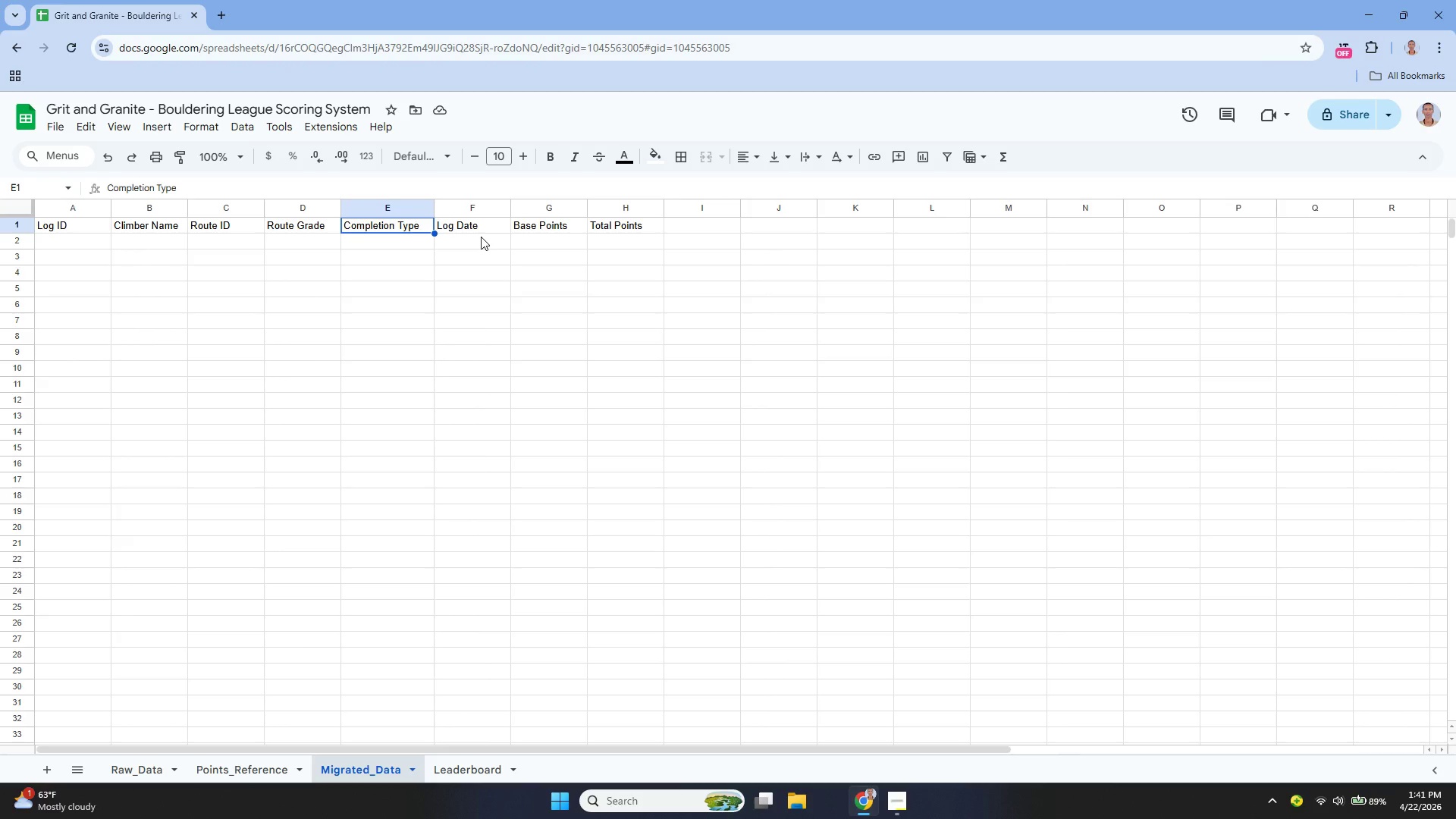 
wait(13.3)
 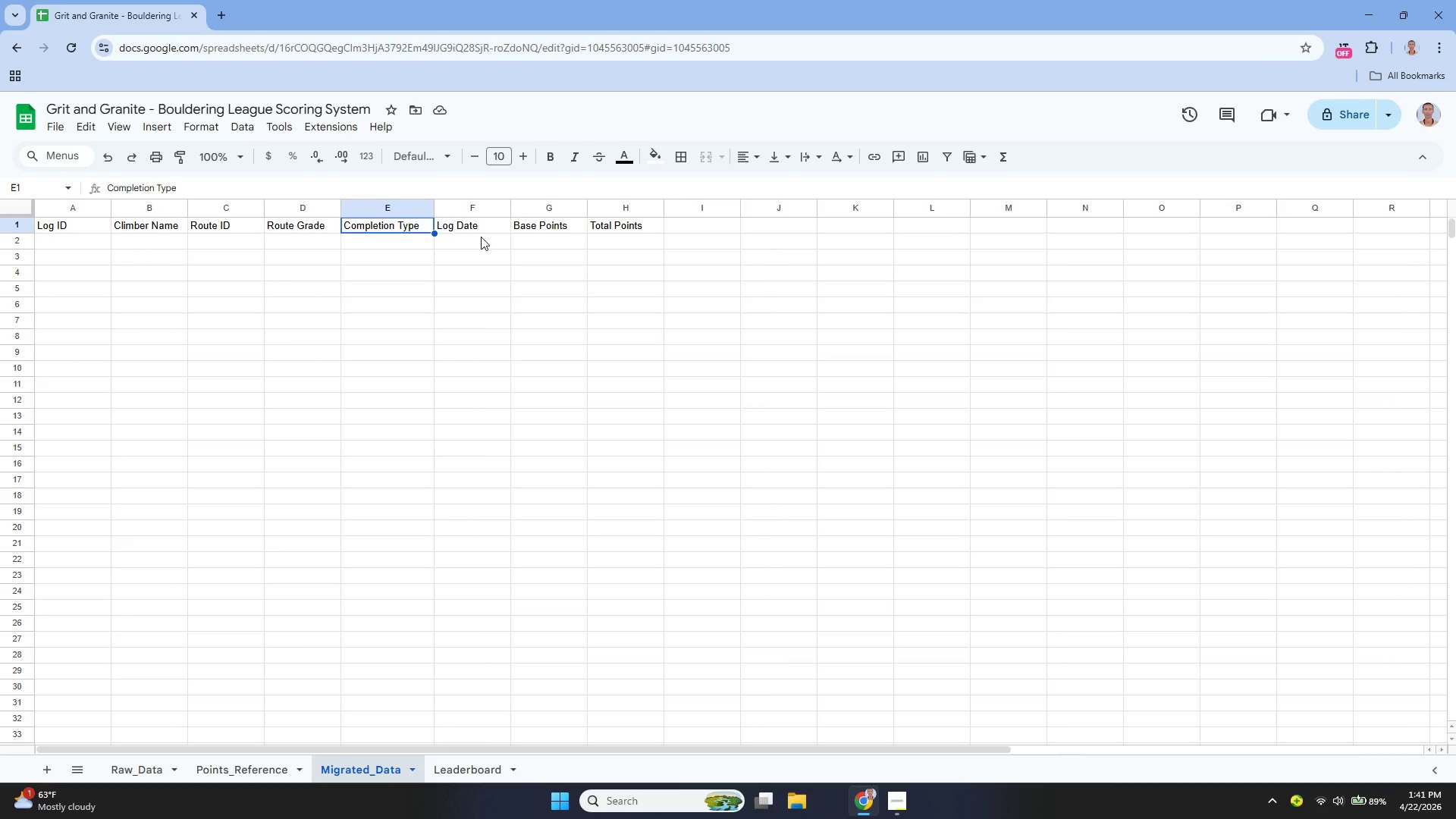 
left_click_drag(start_coordinate=[46, 229], to_coordinate=[633, 228])
 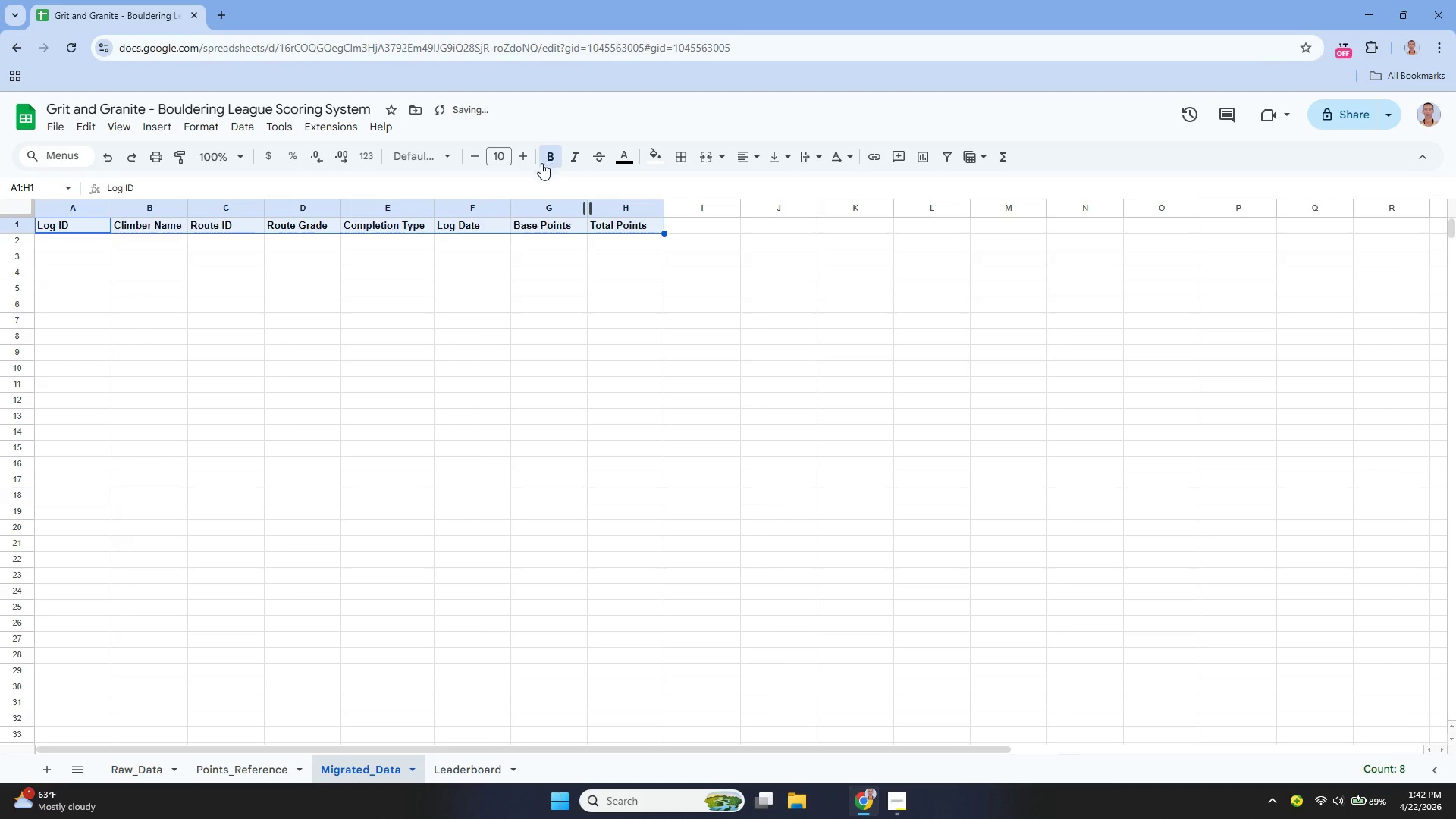 
left_click([525, 157])
 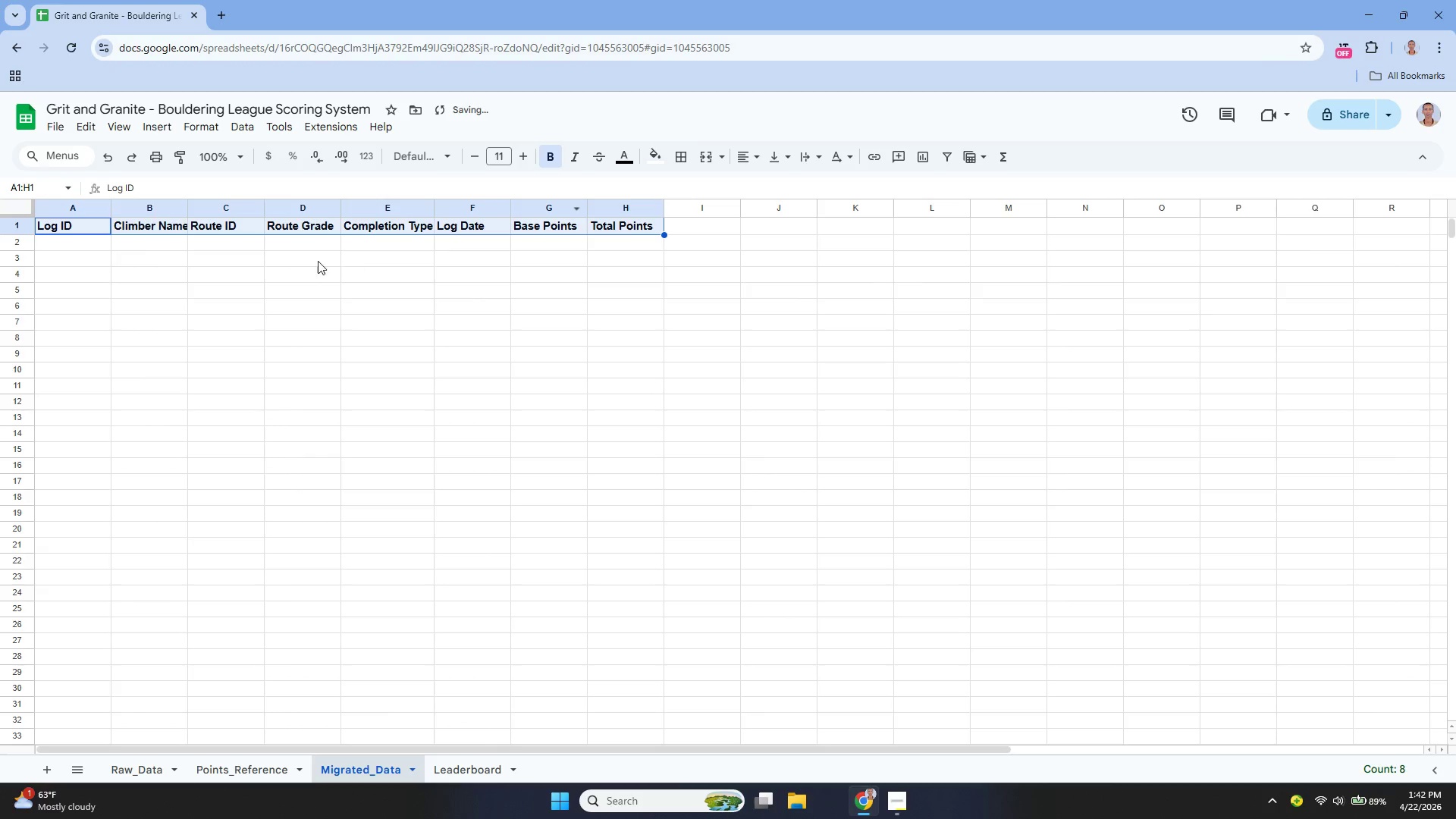 
left_click([317, 260])
 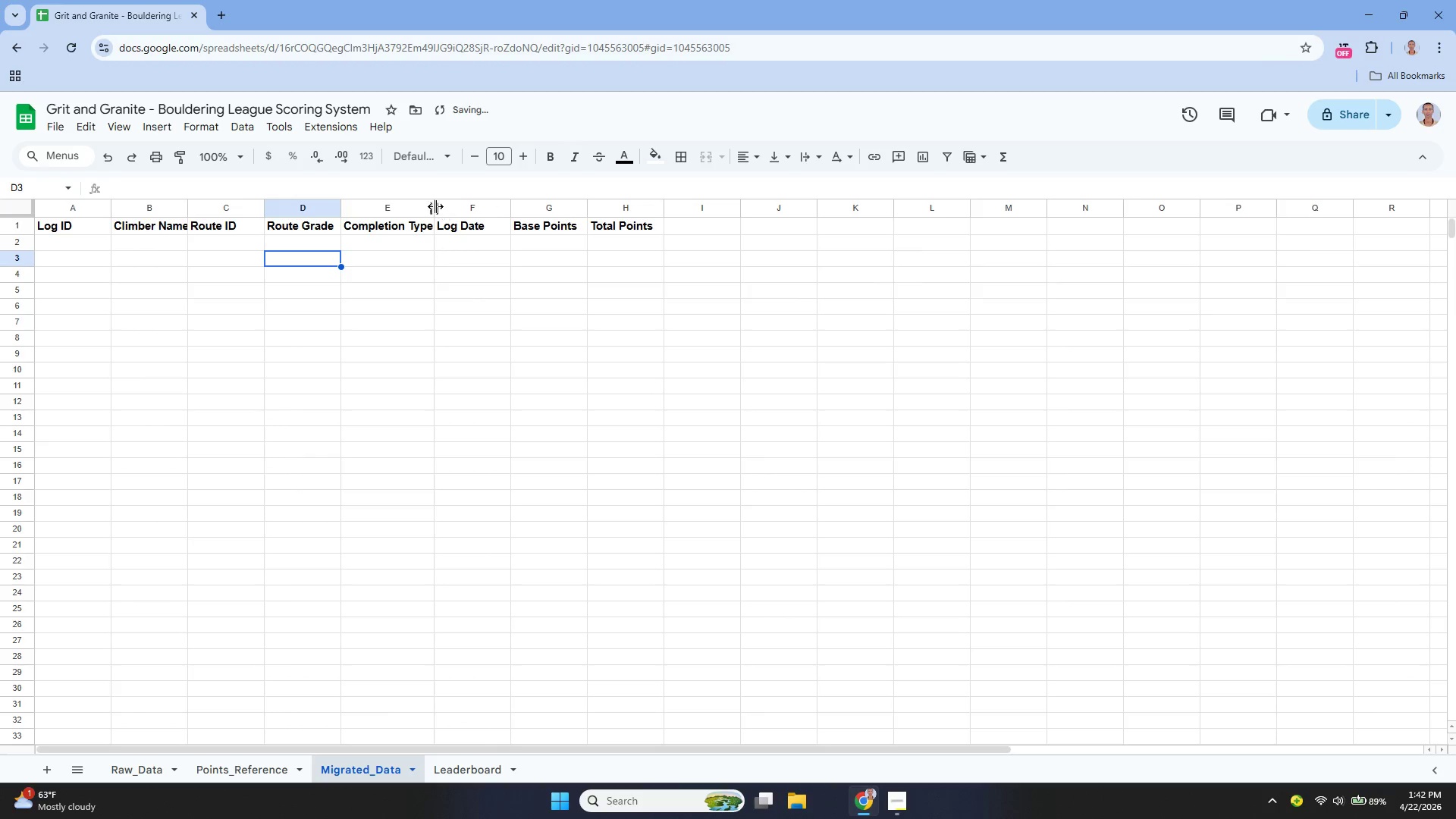 
left_click_drag(start_coordinate=[434, 204], to_coordinate=[449, 211])
 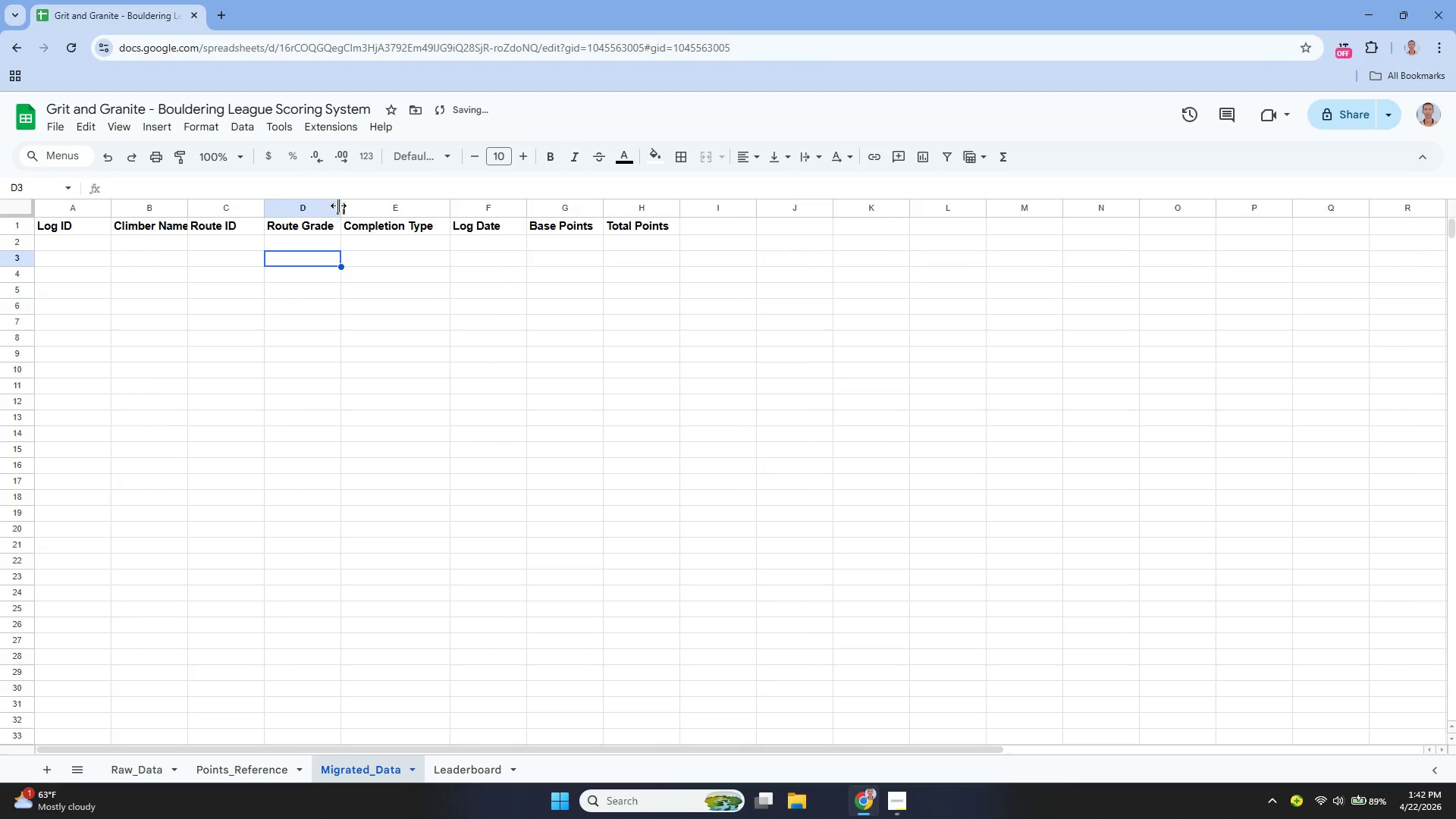 
left_click_drag(start_coordinate=[340, 206], to_coordinate=[347, 211])
 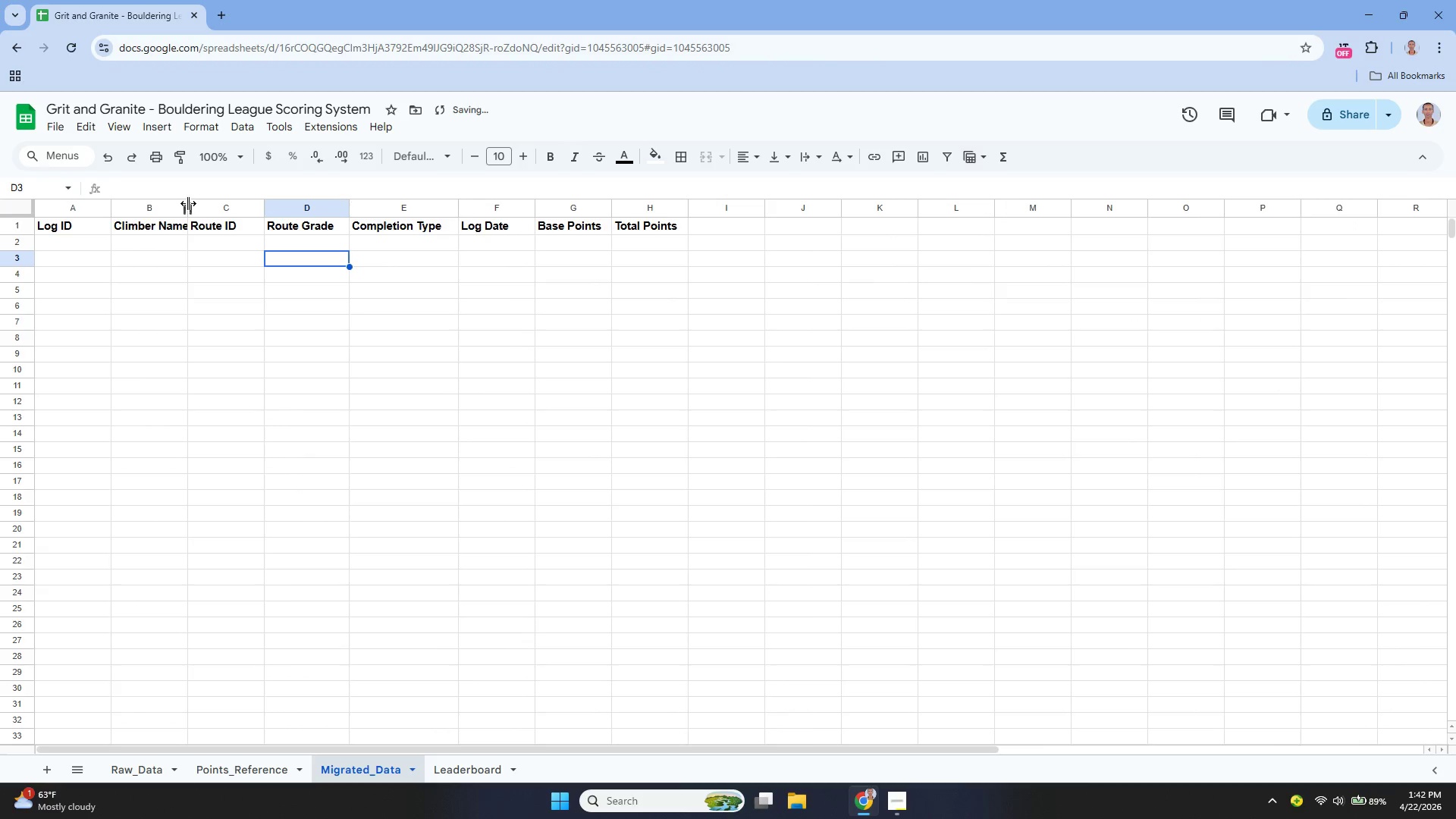 
left_click_drag(start_coordinate=[188, 203], to_coordinate=[201, 212])
 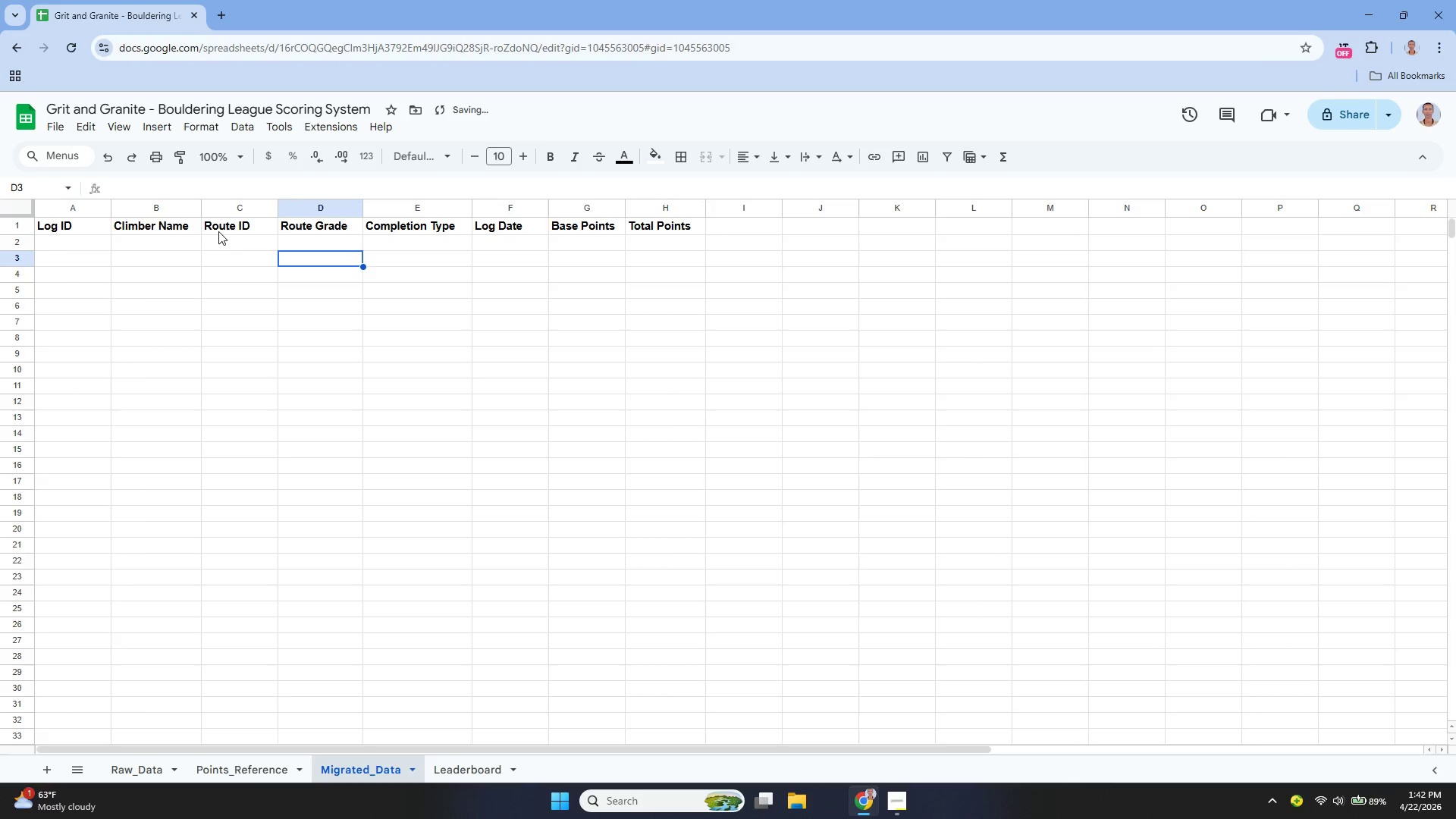 
wait(6.39)
 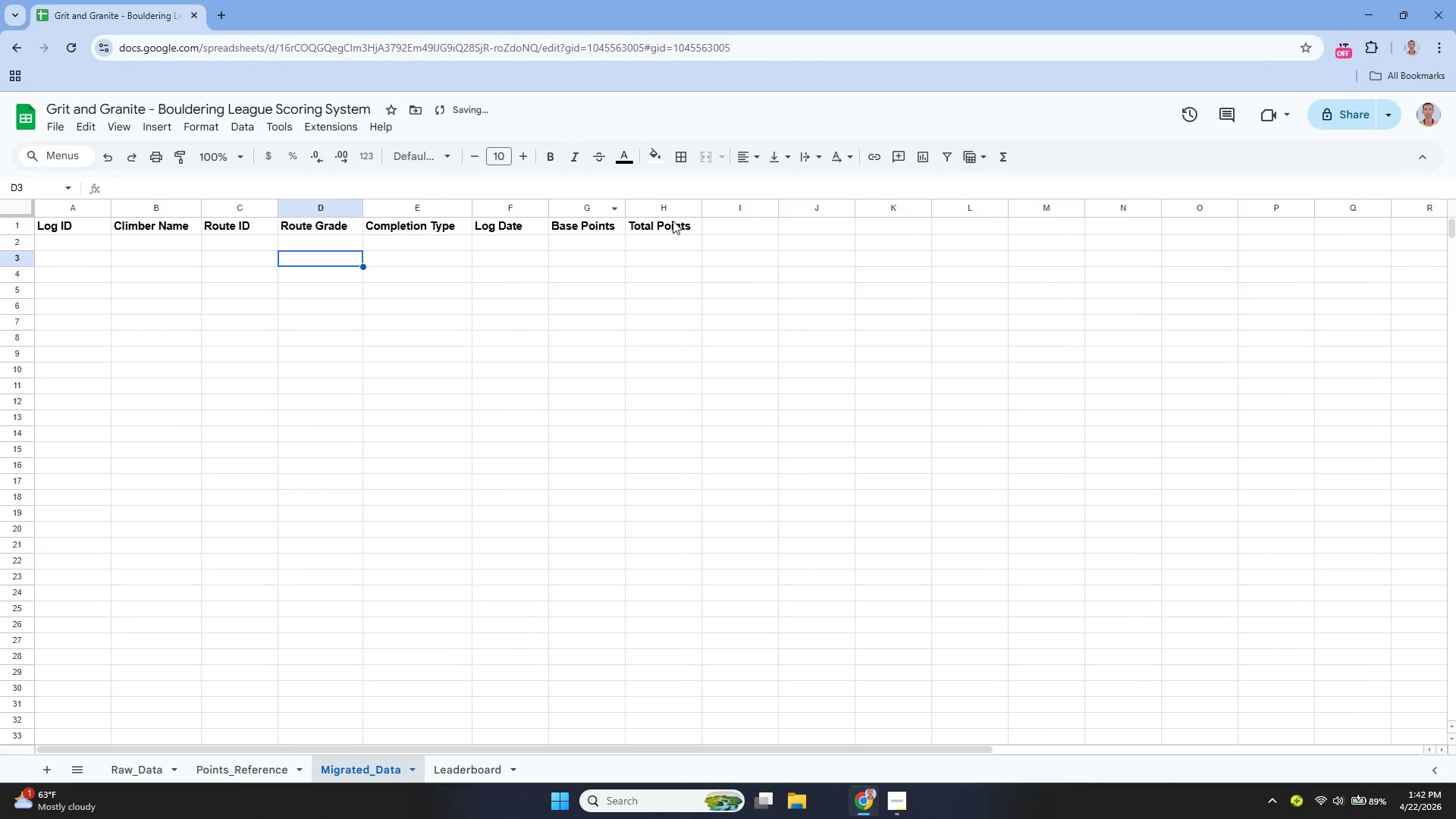 
left_click_drag(start_coordinate=[202, 204], to_coordinate=[212, 209])
 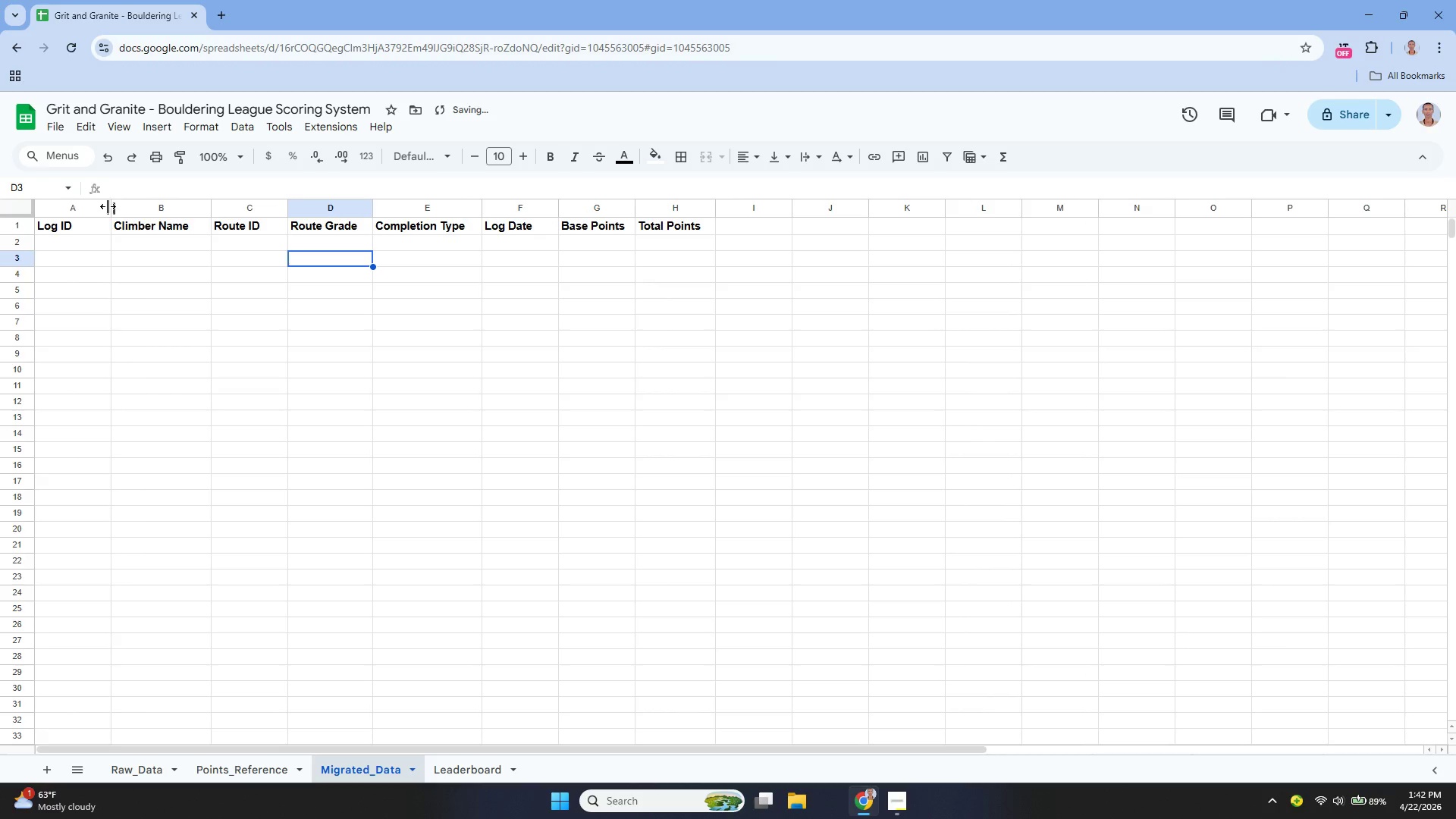 
left_click_drag(start_coordinate=[108, 206], to_coordinate=[97, 228])
 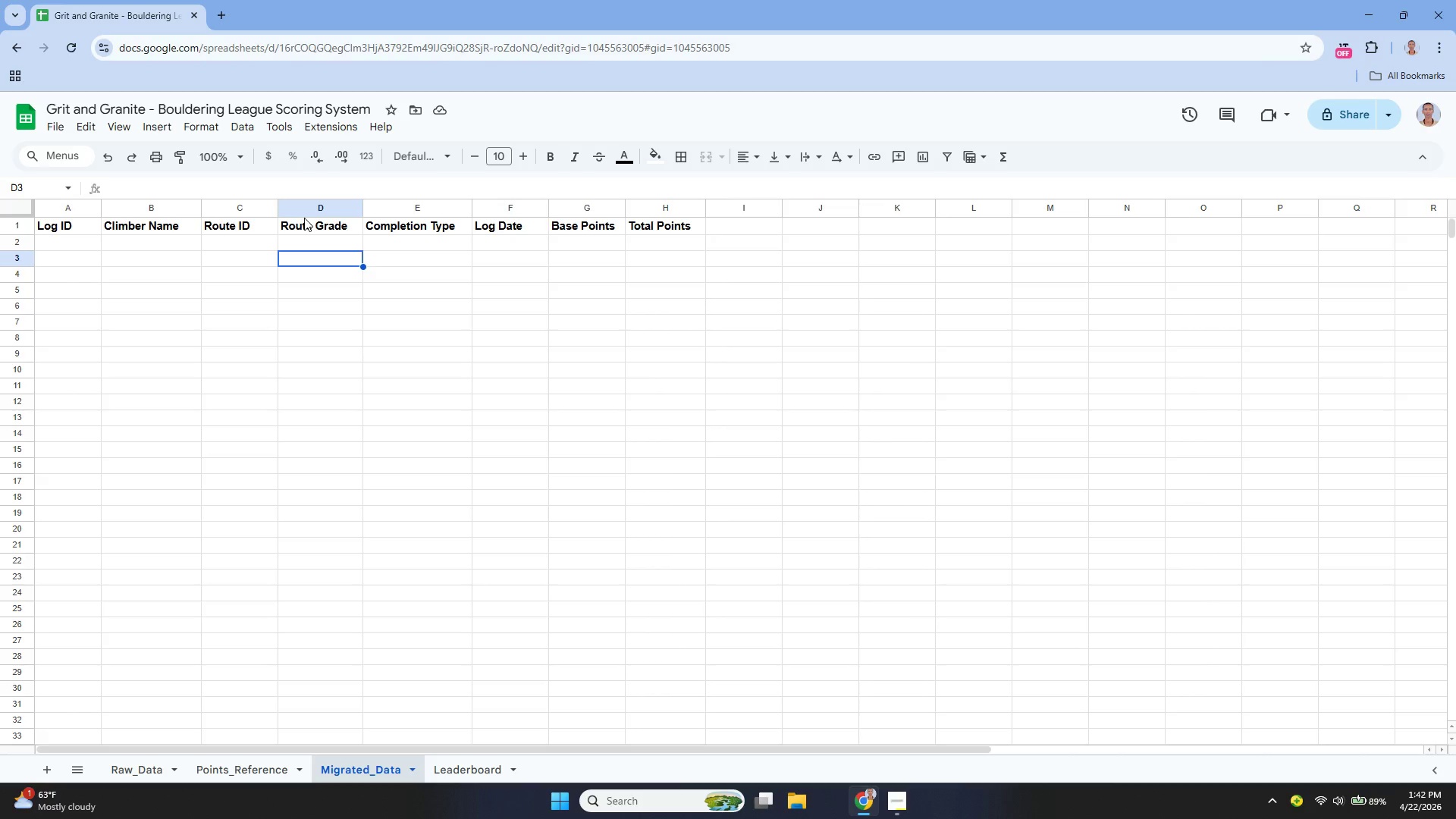 
wait(7.55)
 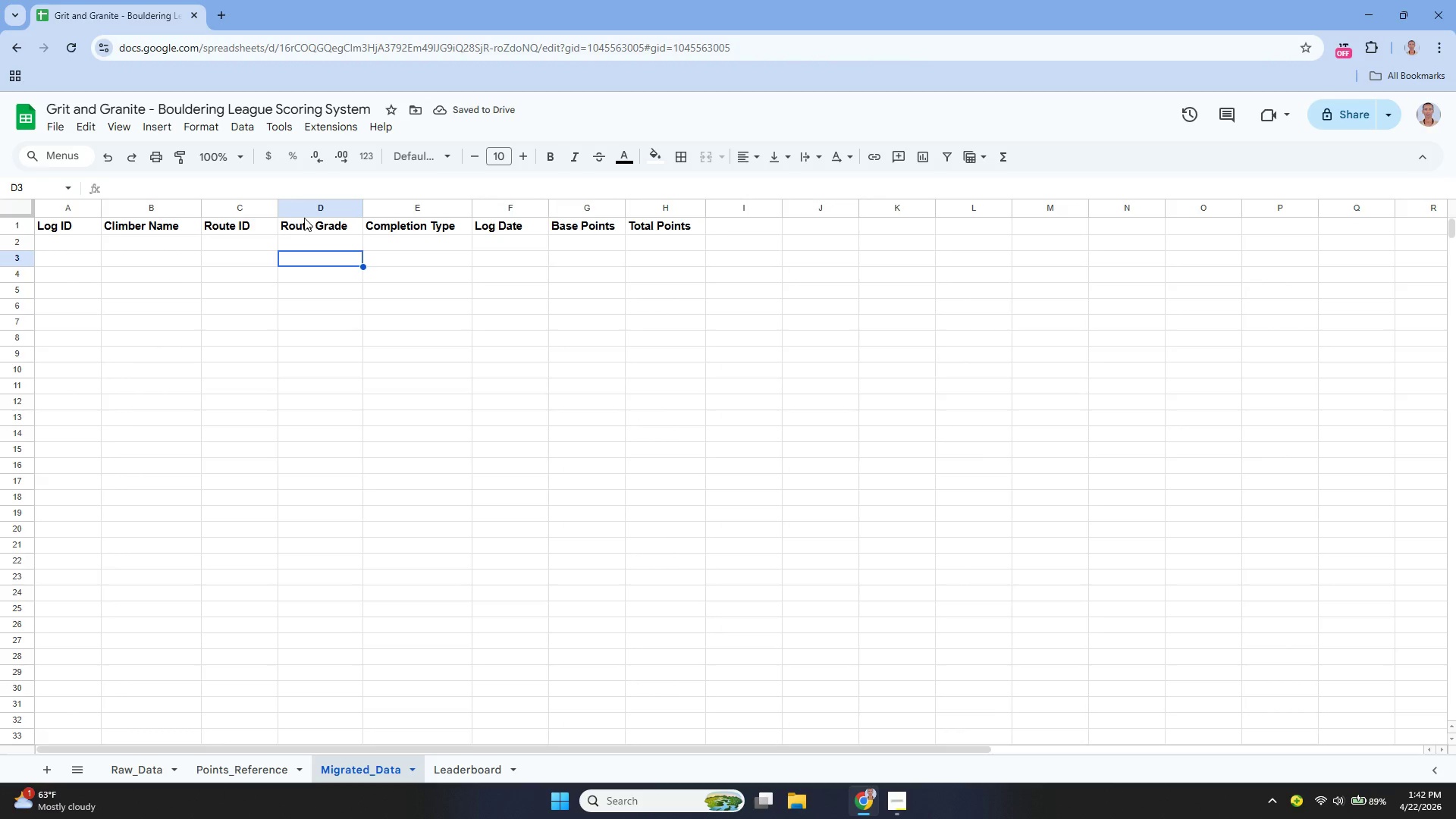 
left_click([46, 253])
 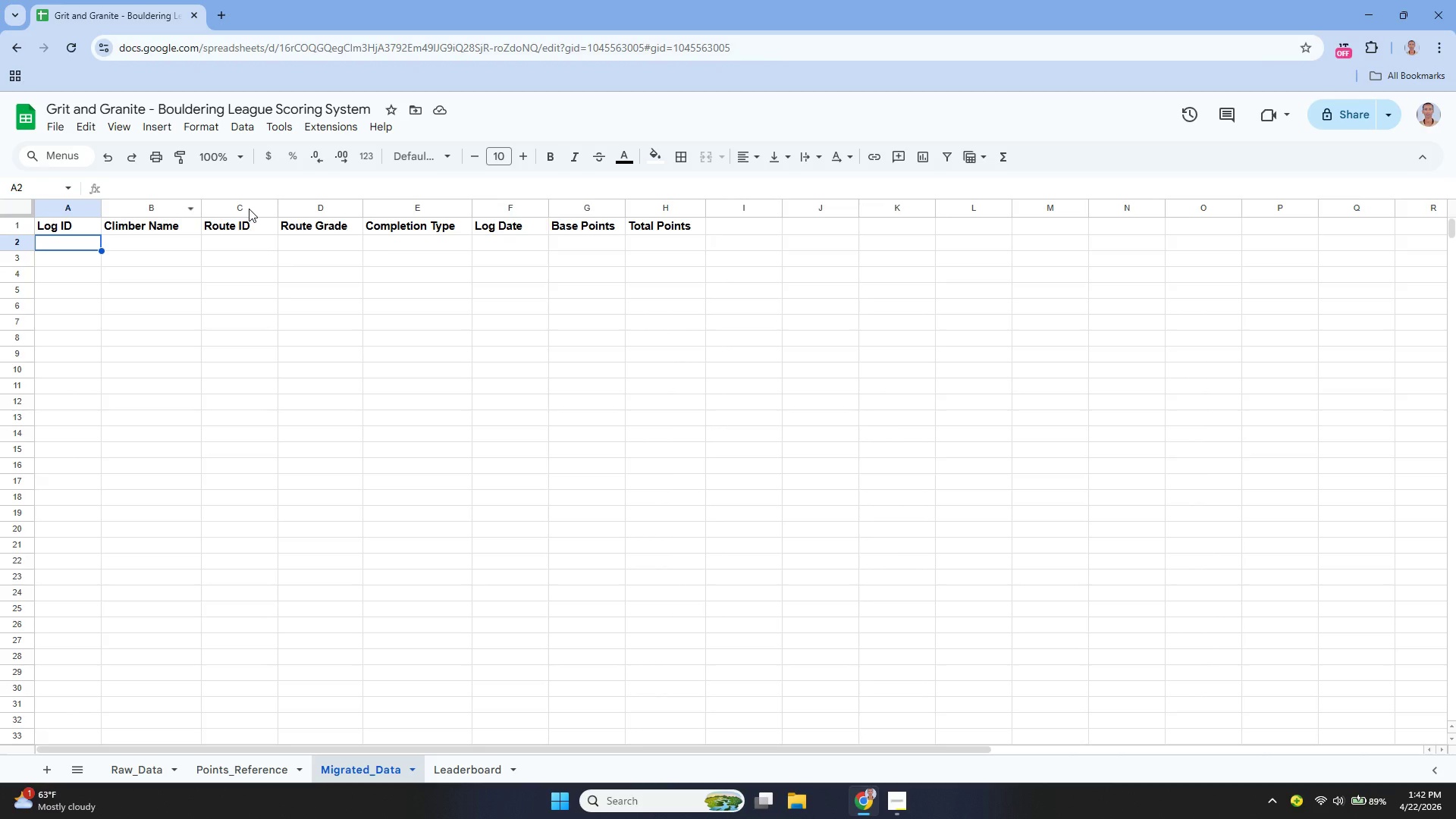 
key(Enter)
 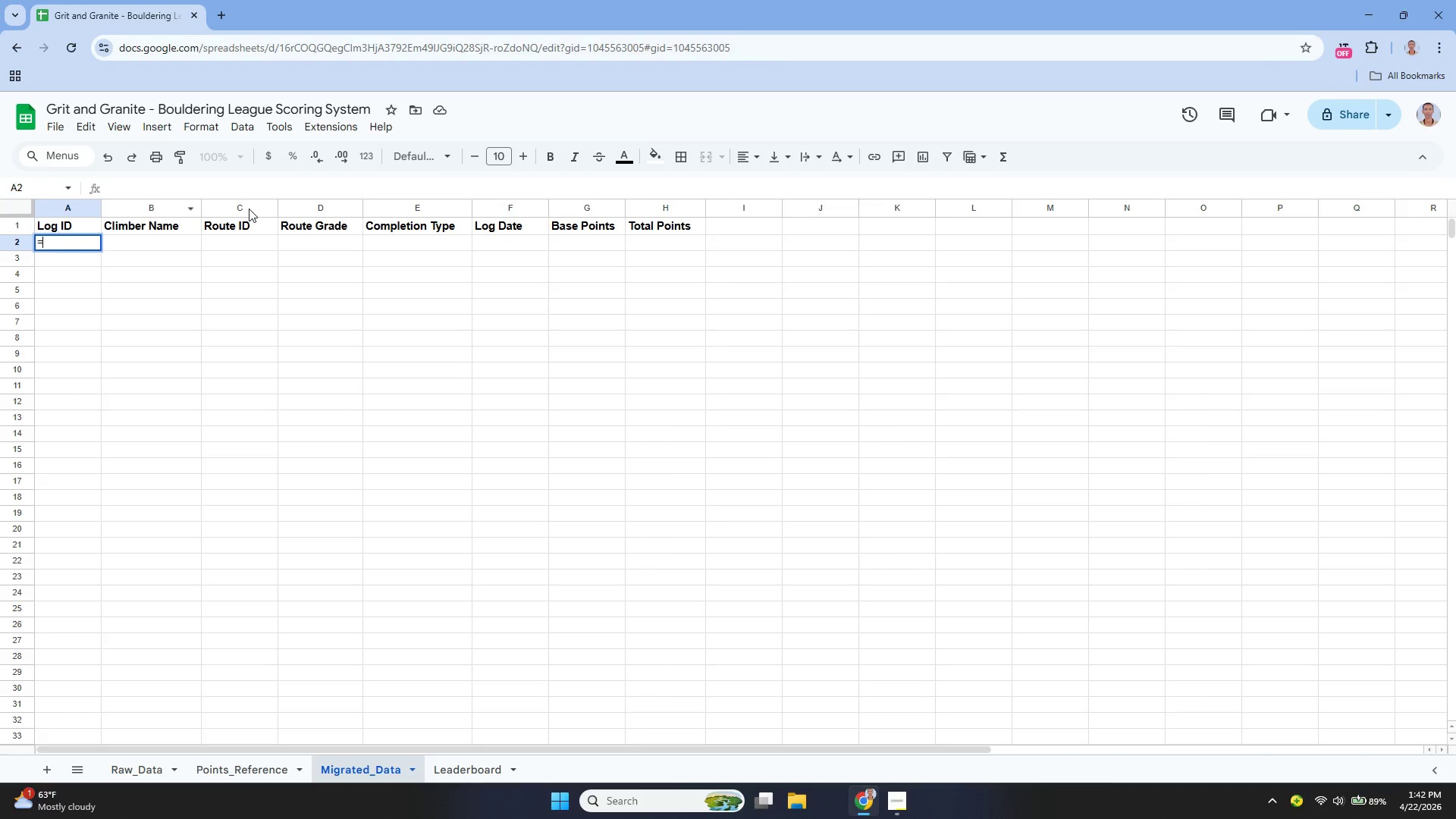 
type(=Raw_Data!A2)
 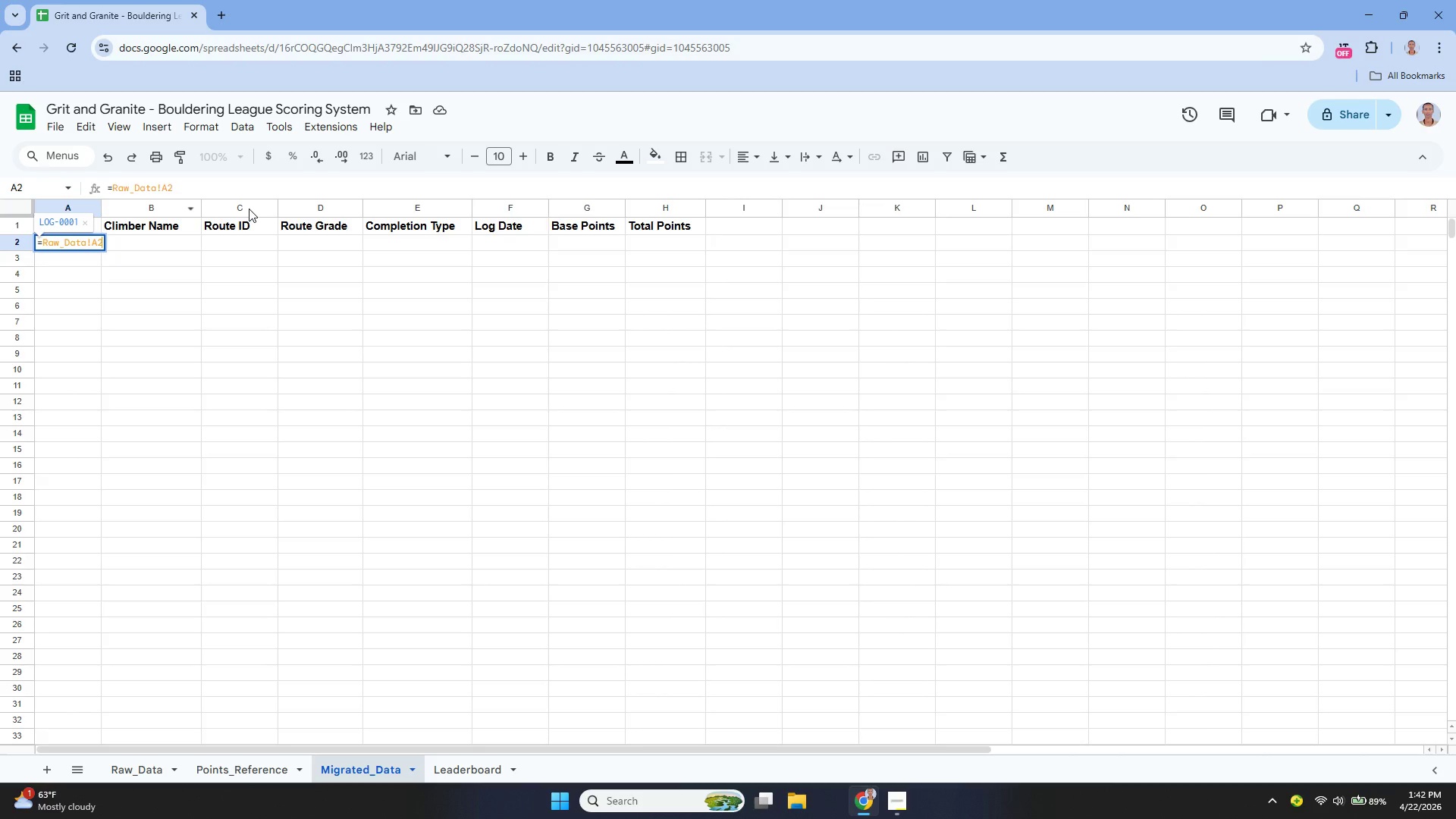 
key(Enter)
 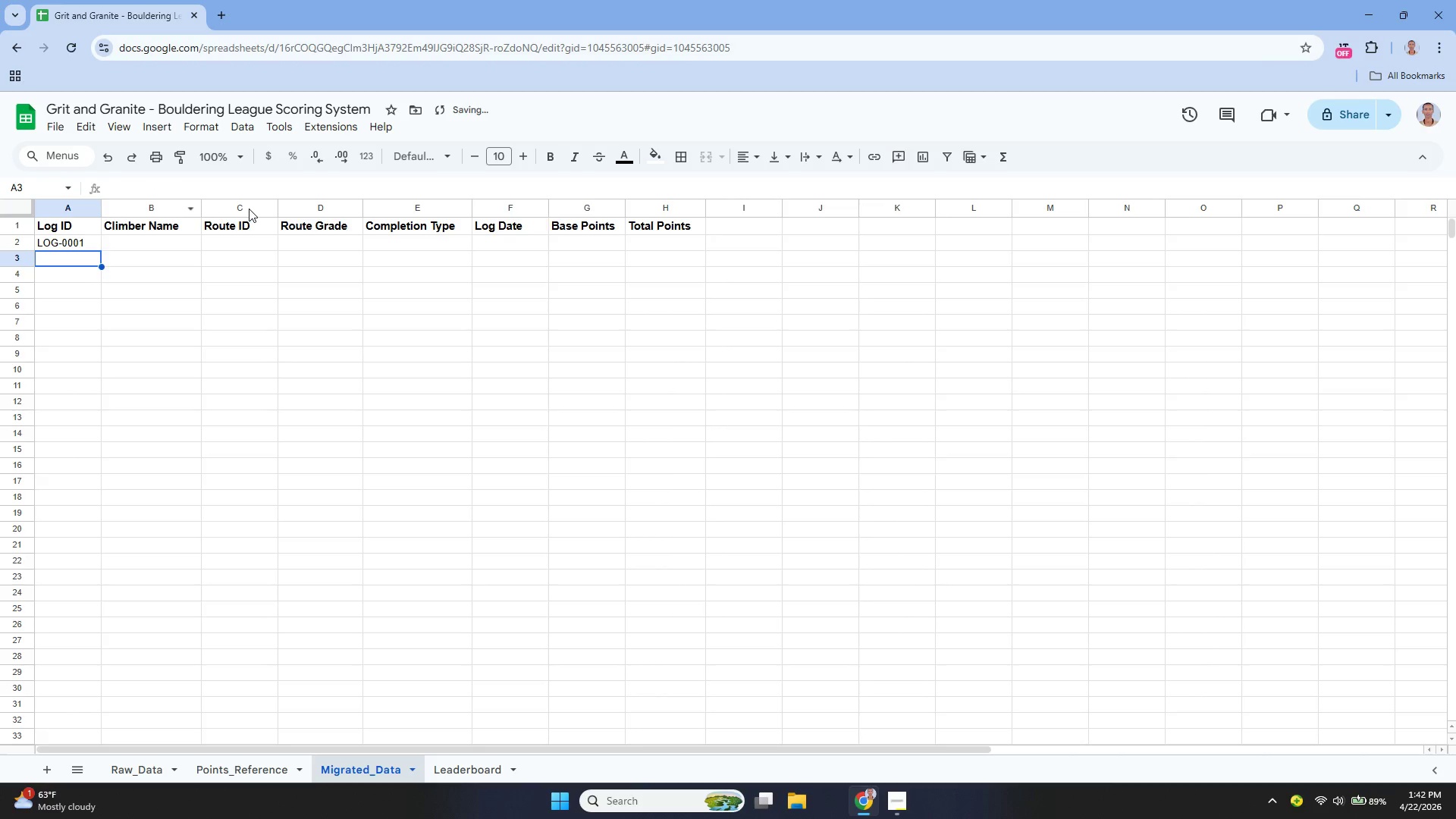 
key(ArrowUp)
 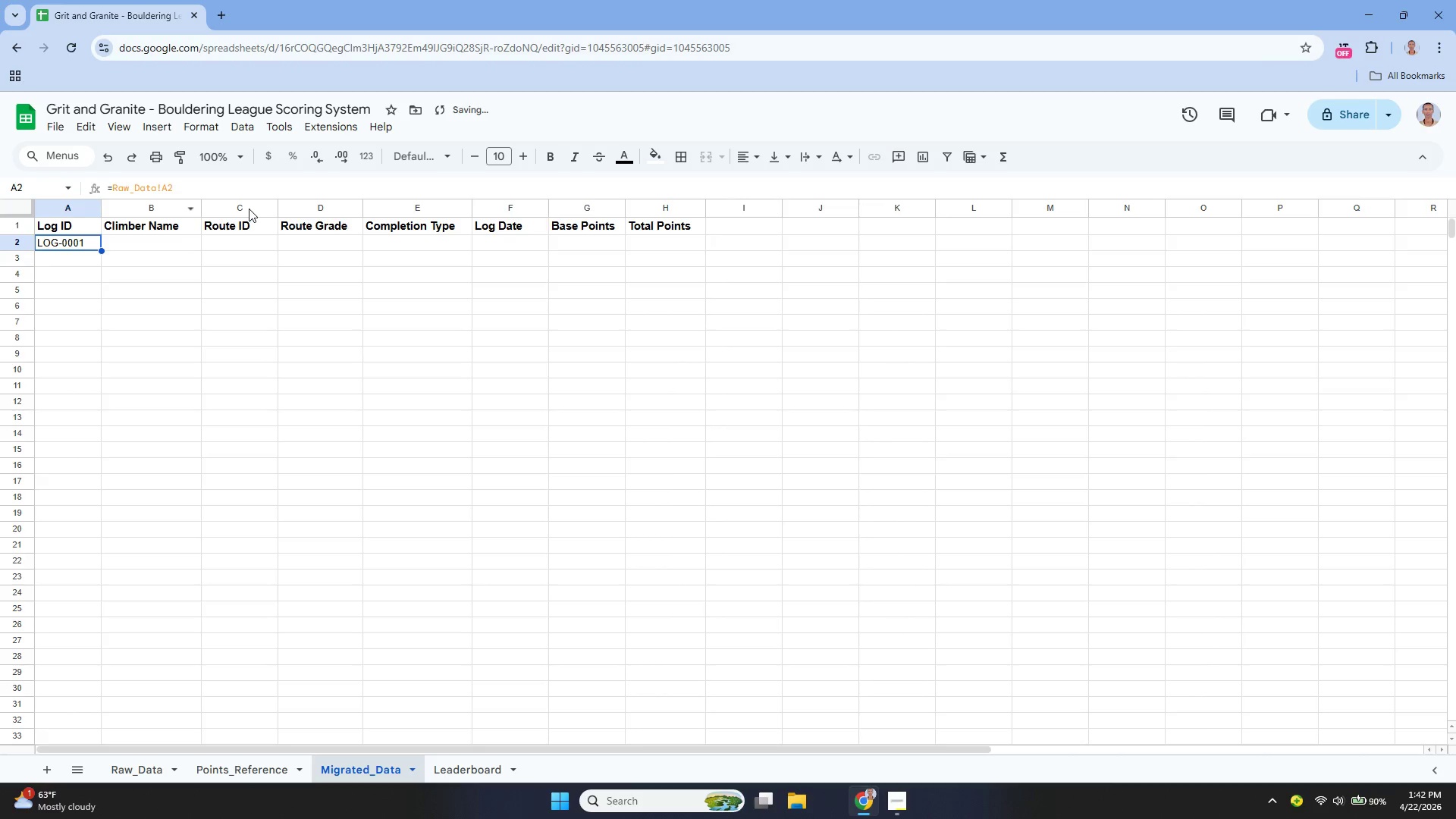 
key(ArrowRight)
 